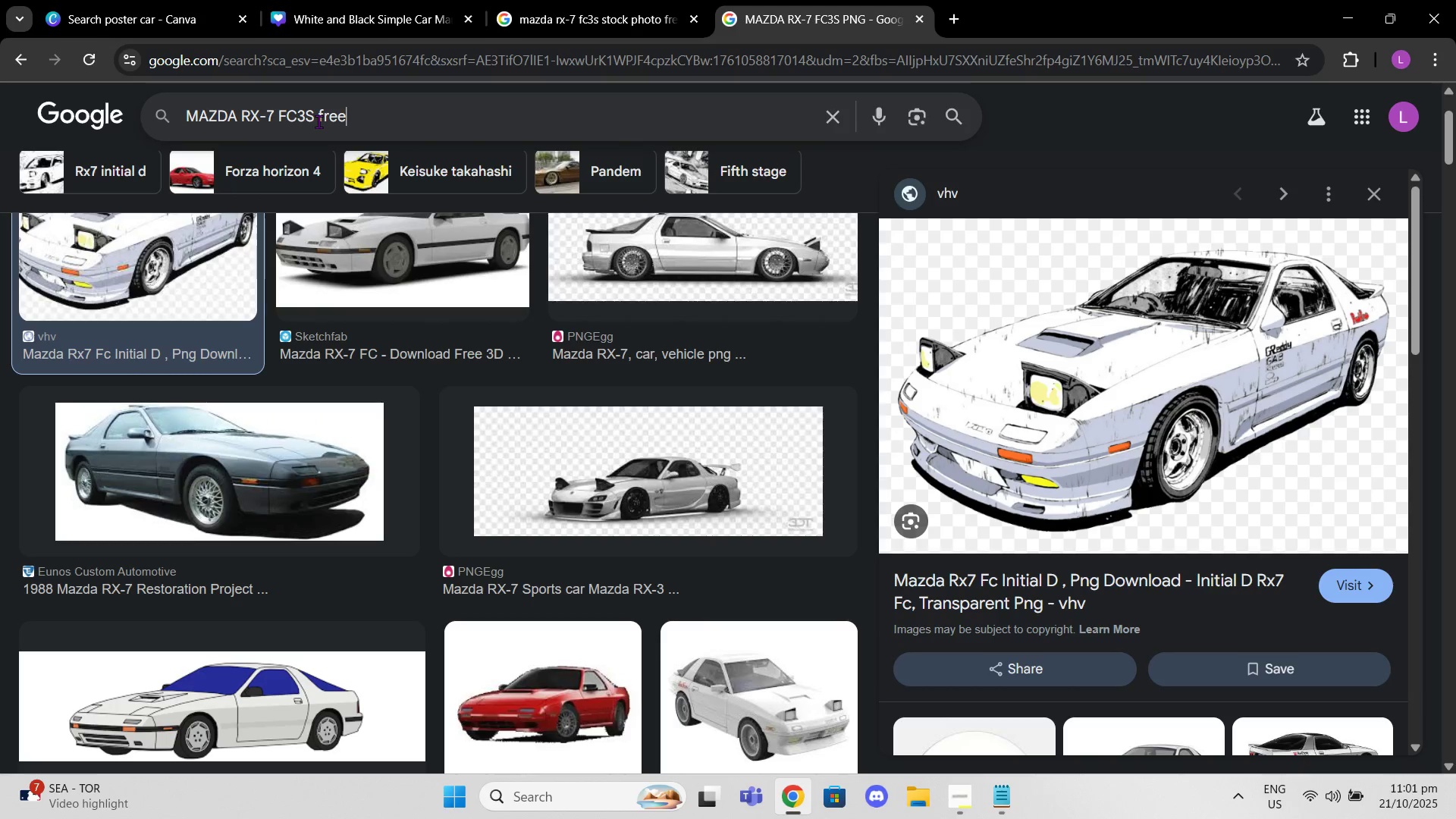 
key(Enter)
 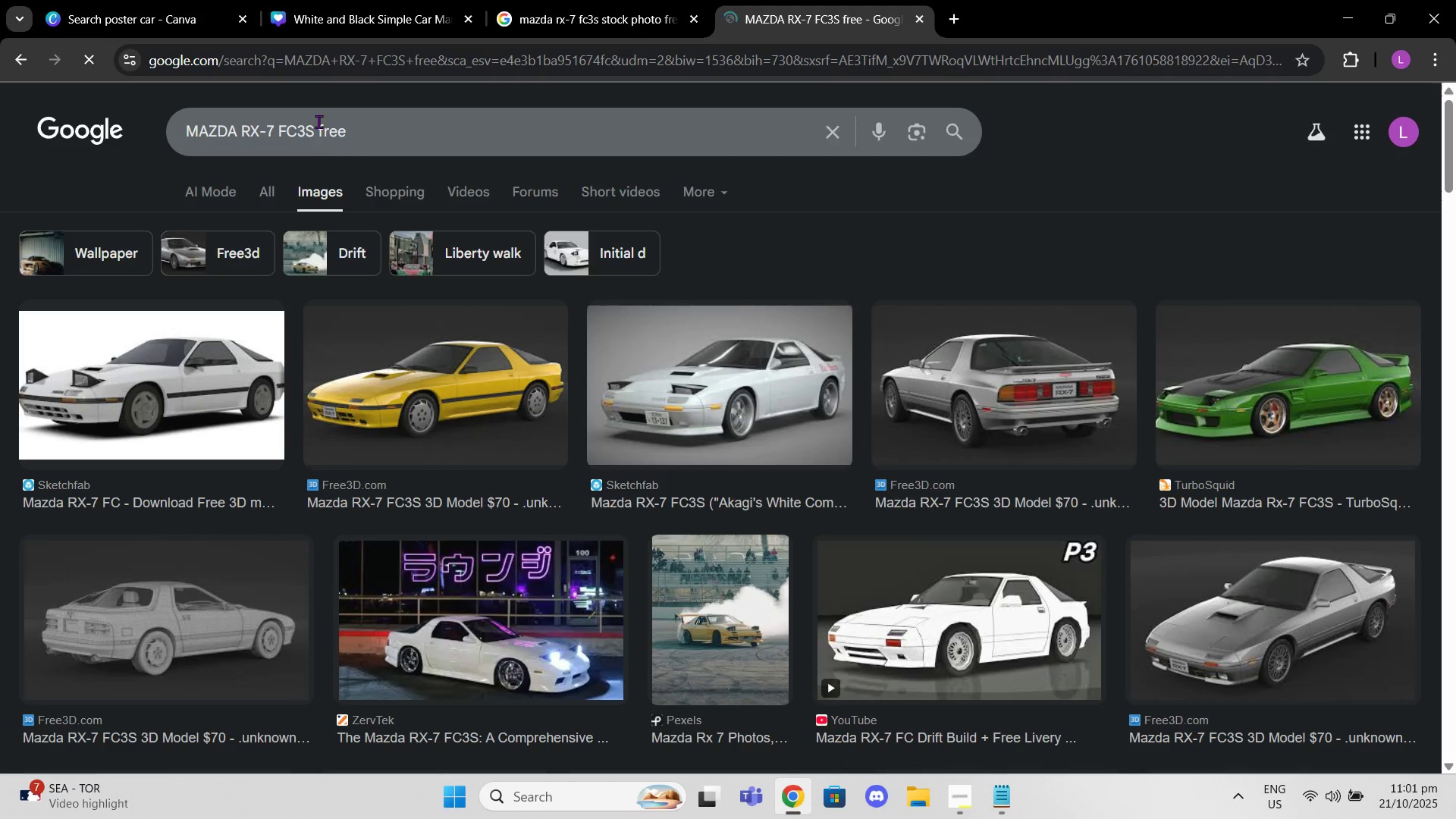 
left_click([318, 121])
 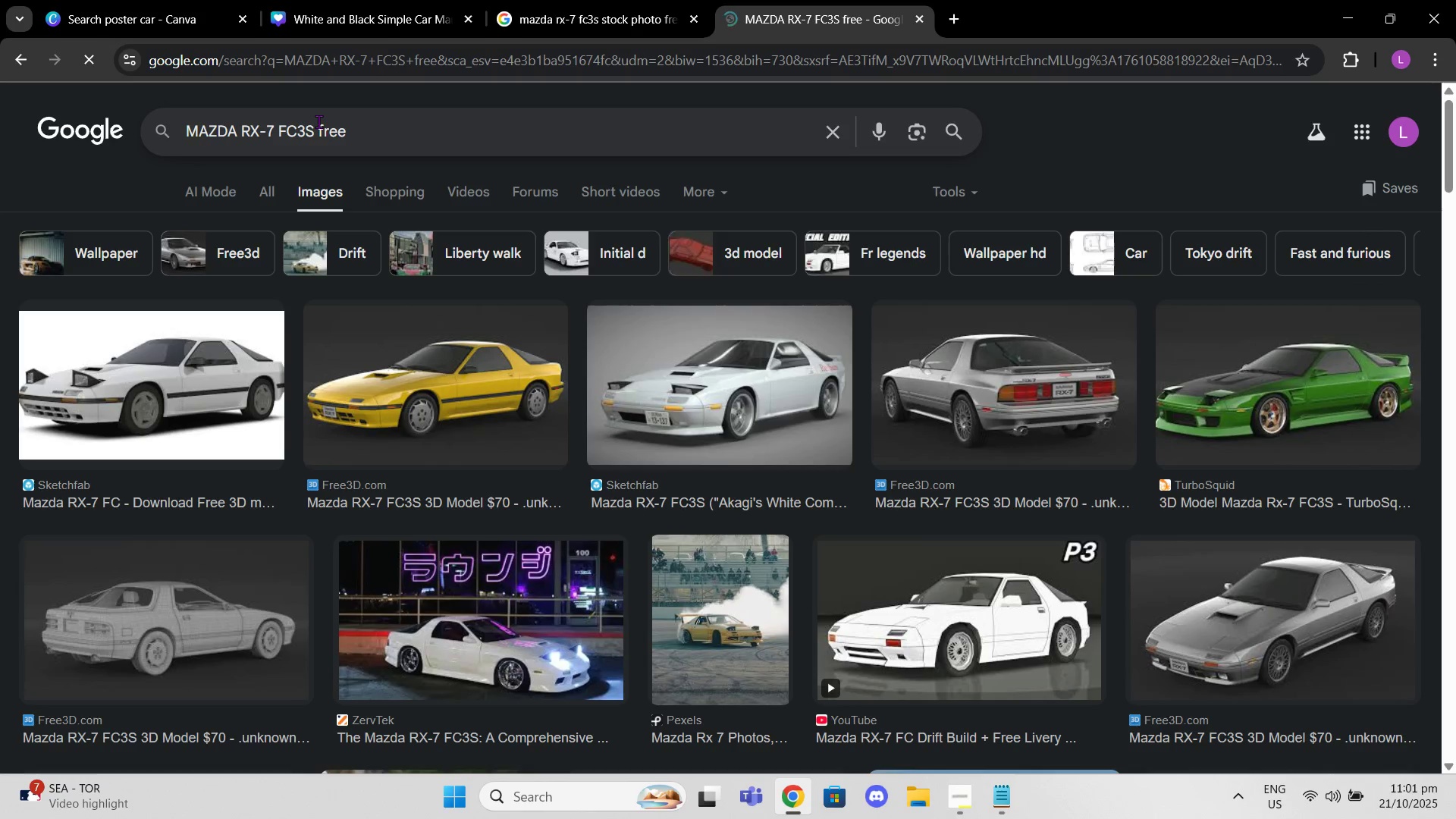 
type(png )
 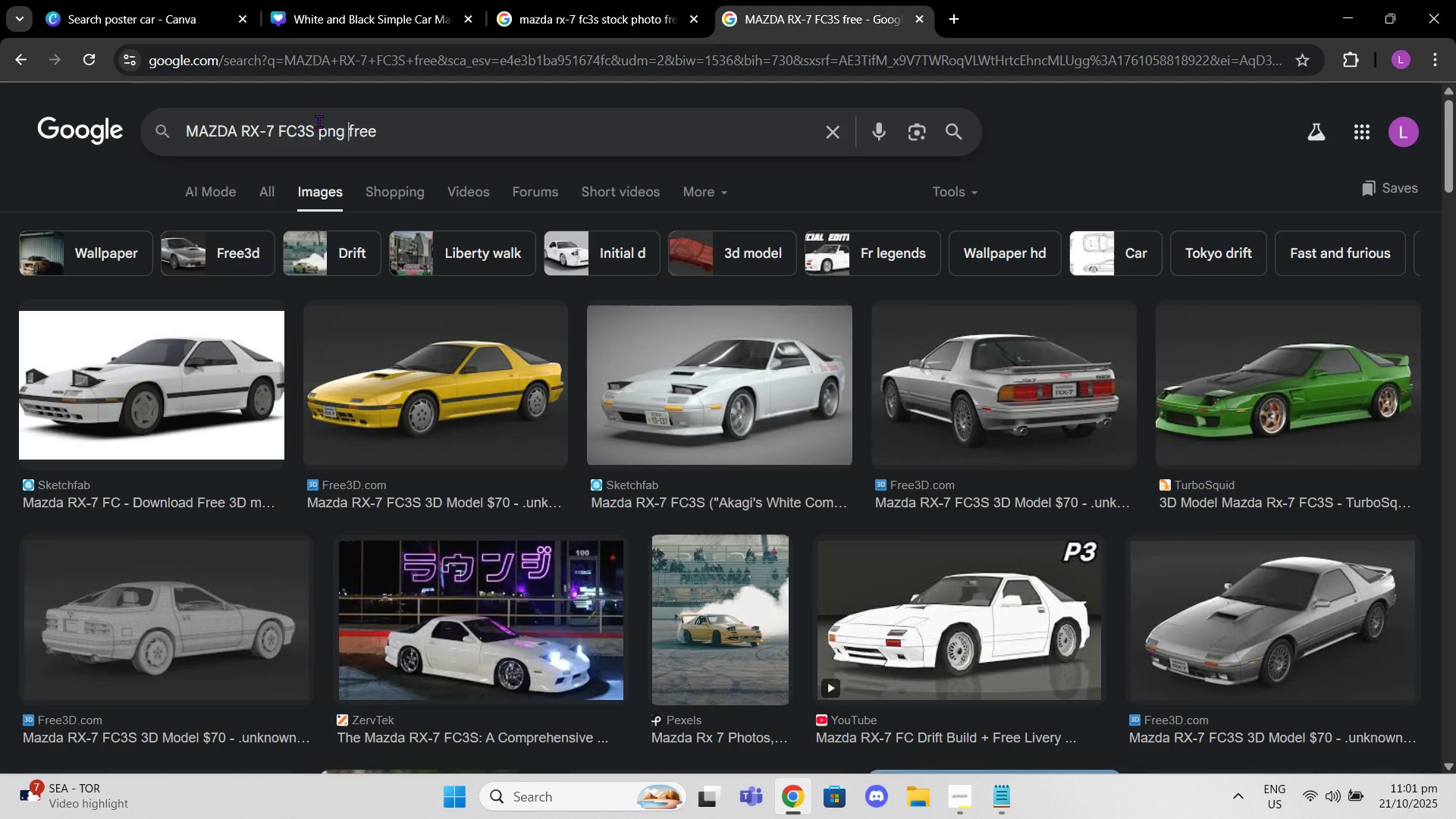 
key(Enter)
 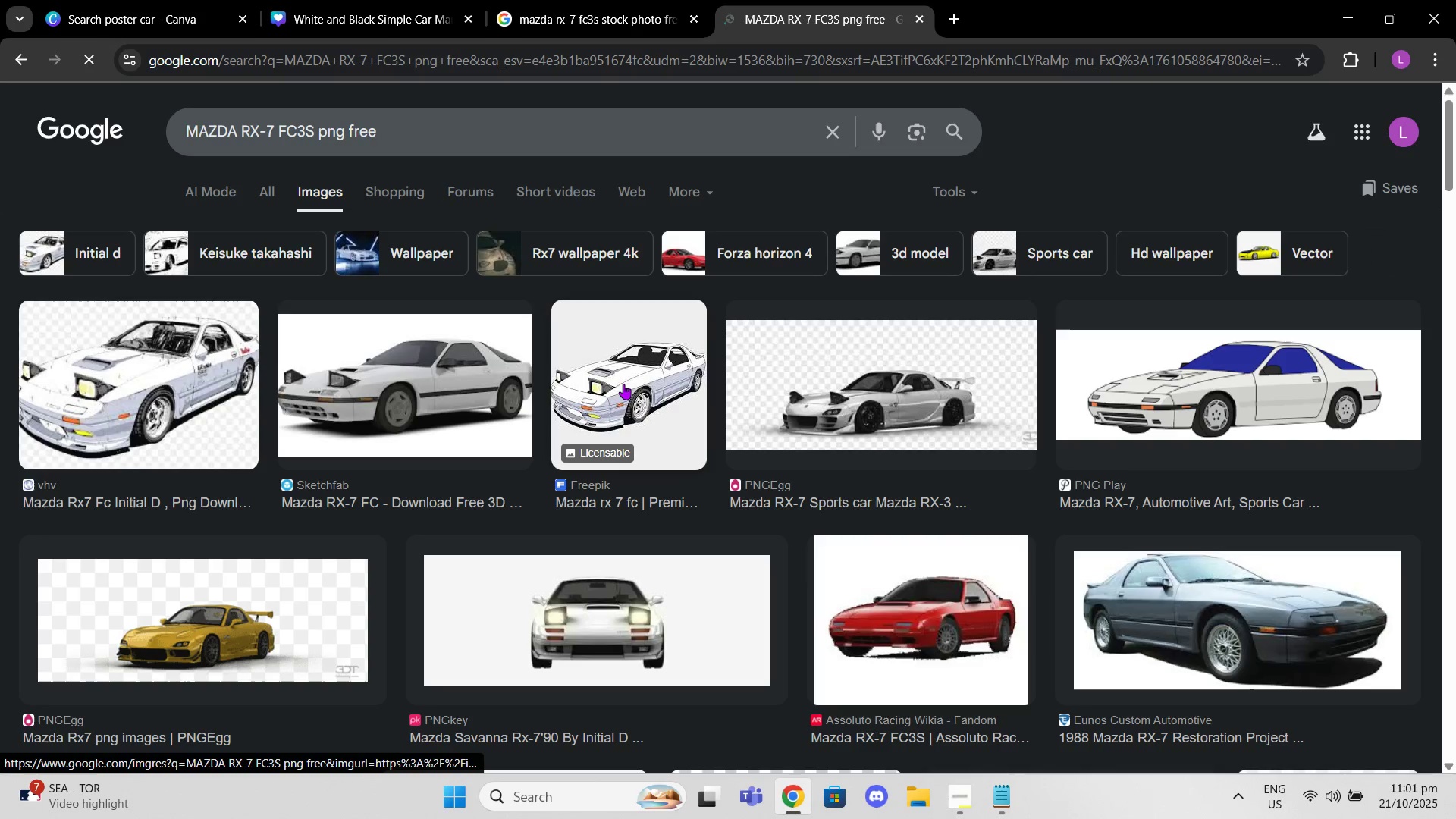 
left_click([378, 369])
 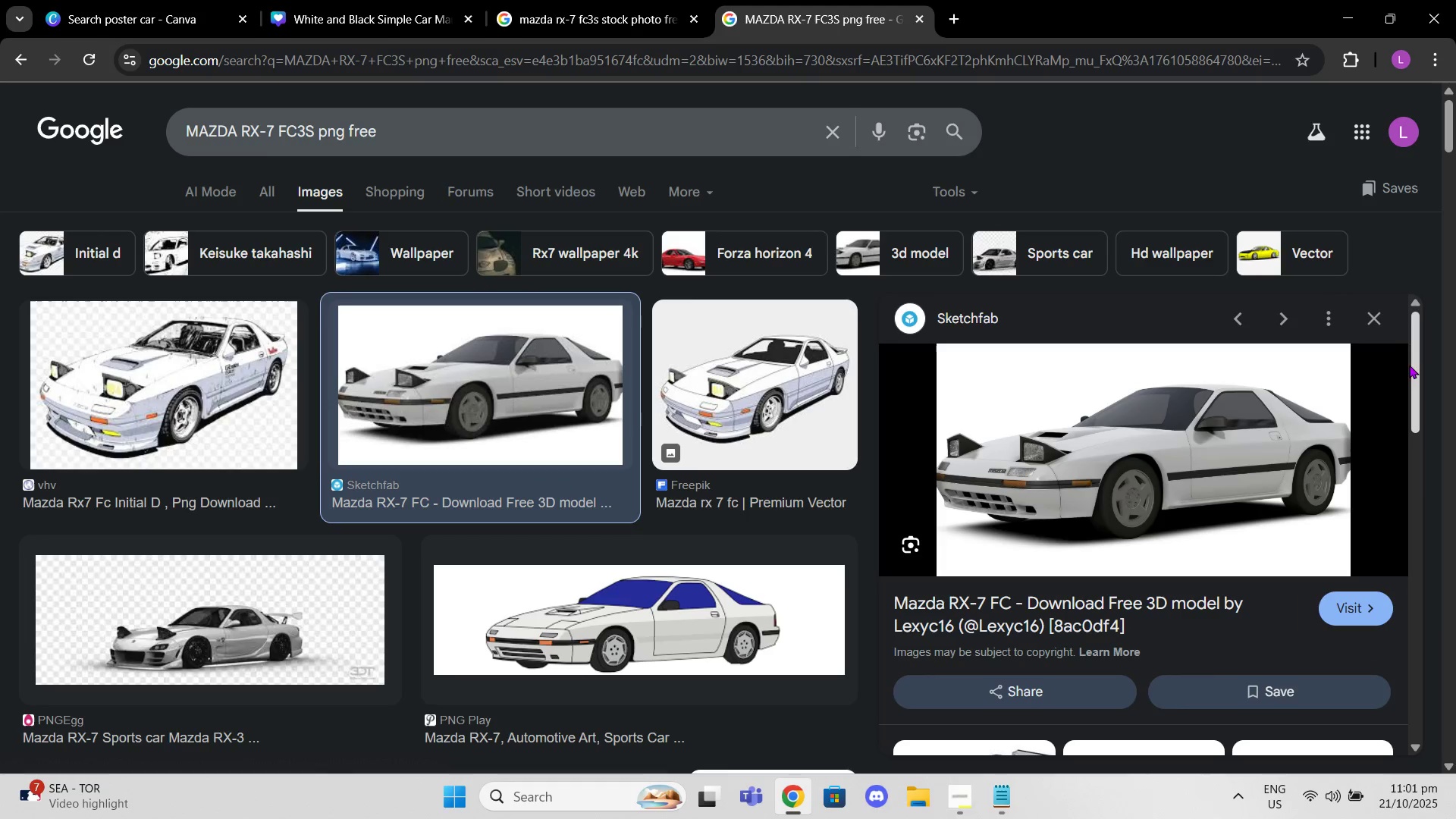 
left_click([1381, 326])
 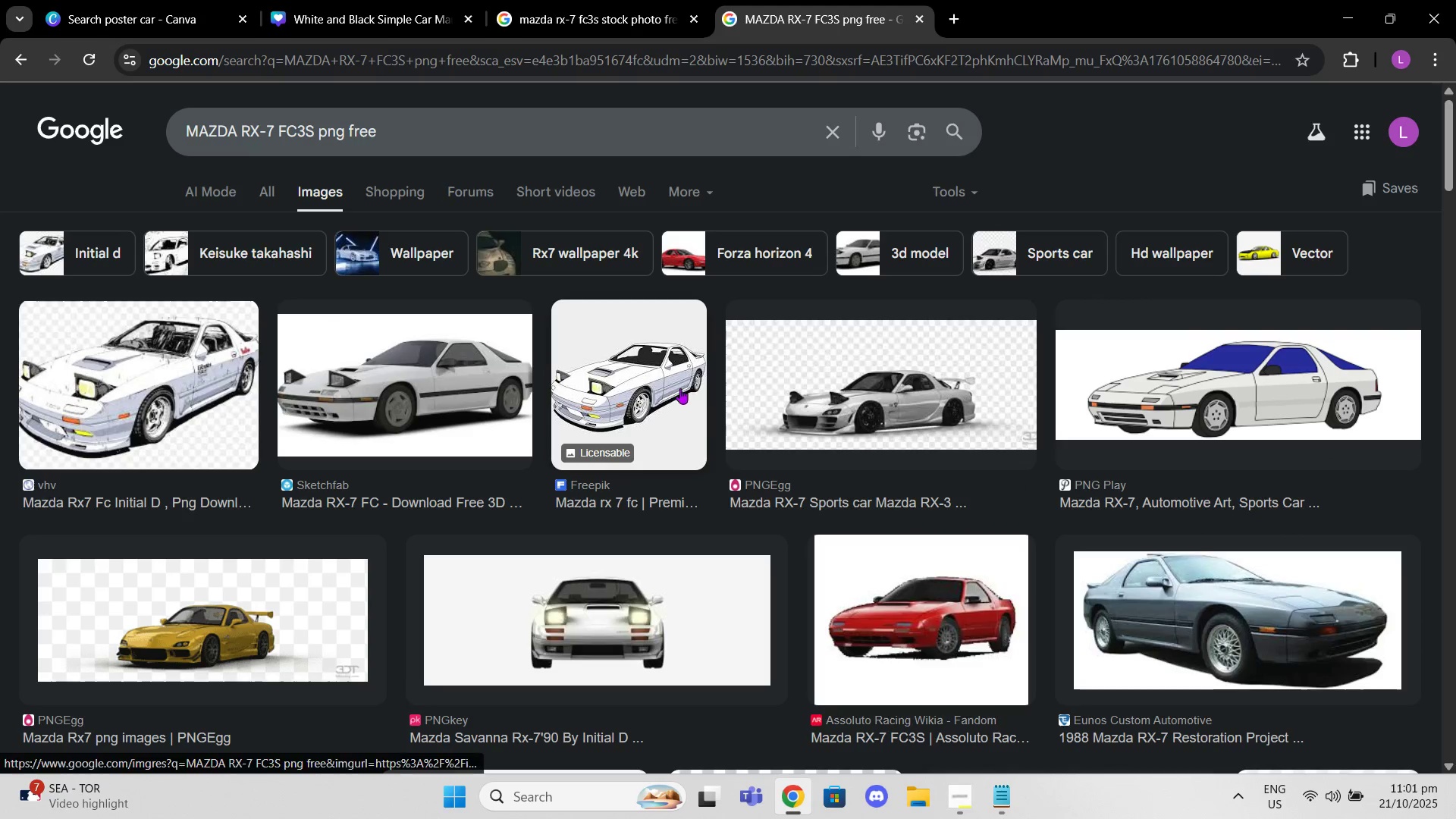 
left_click([680, 388])
 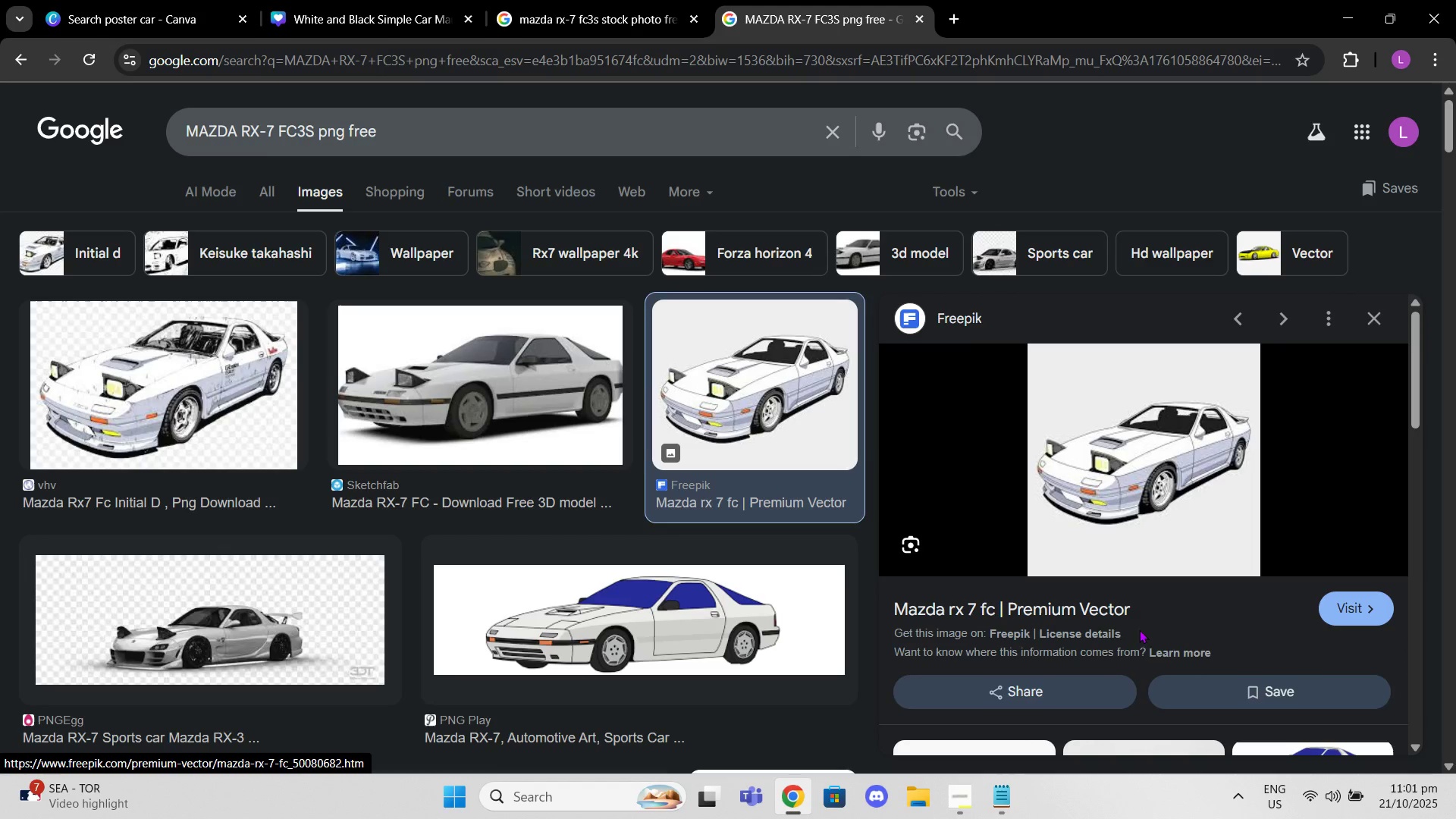 
left_click([1103, 616])
 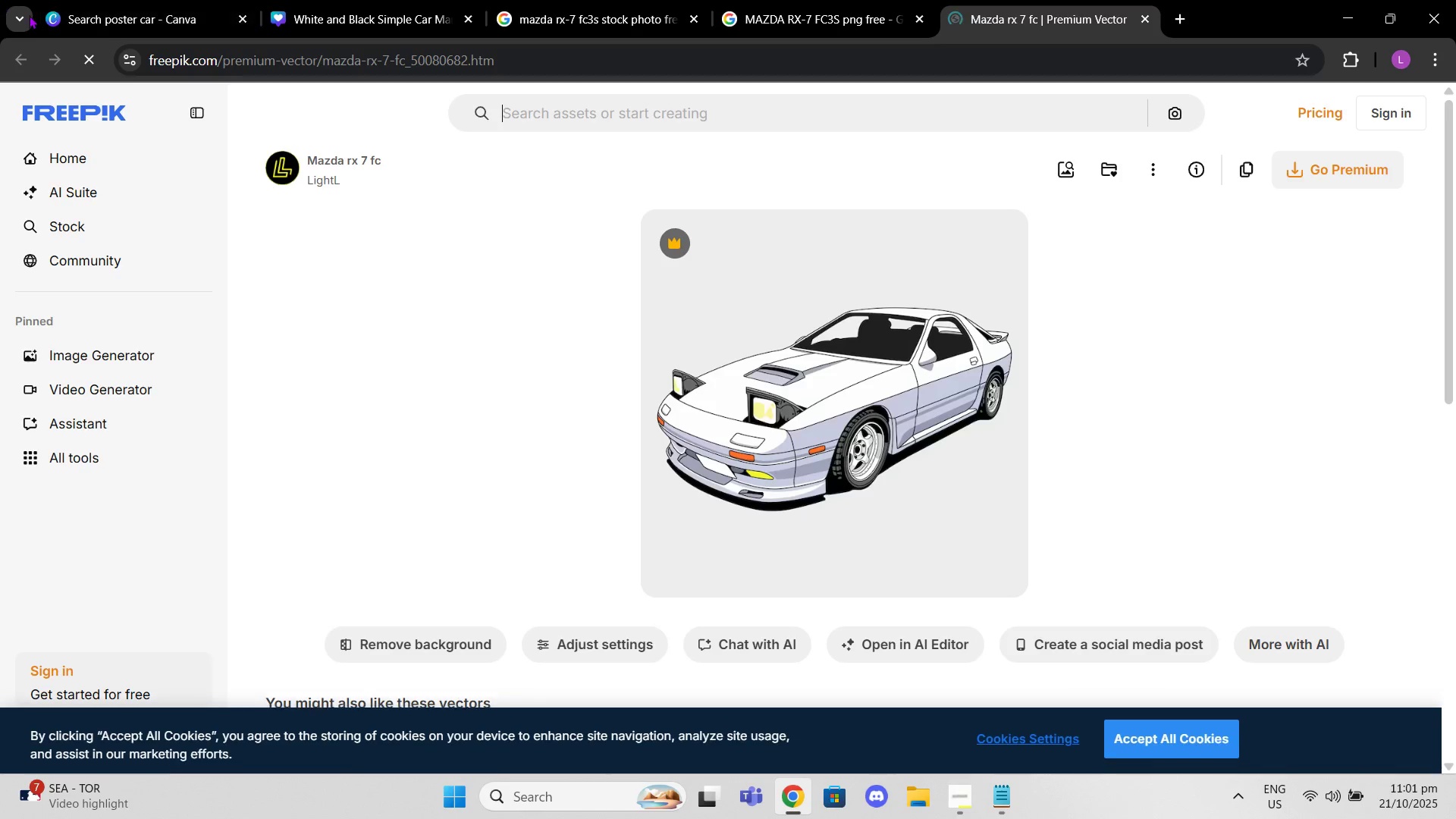 
left_click([798, 0])
 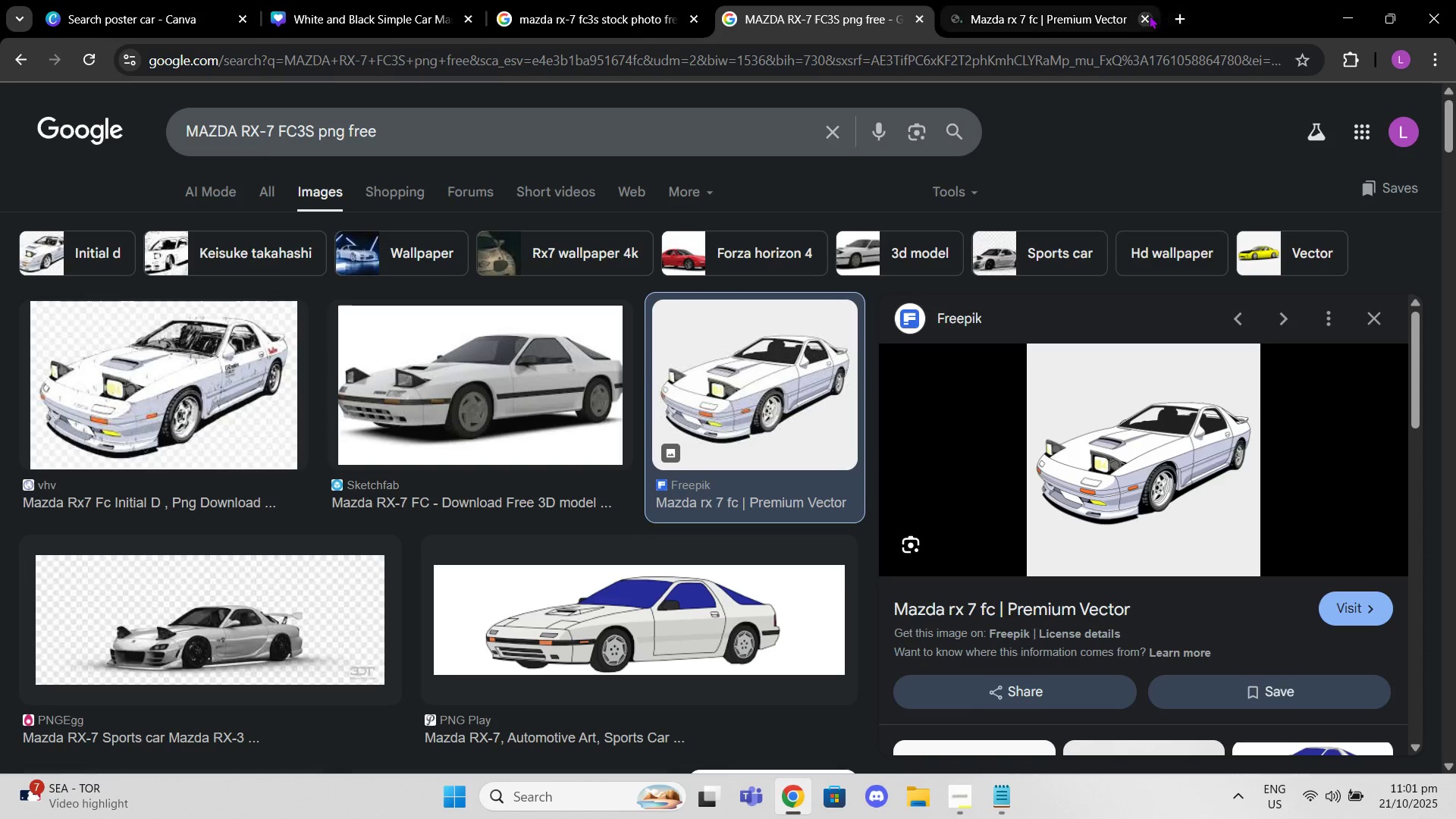 
left_click([1142, 15])
 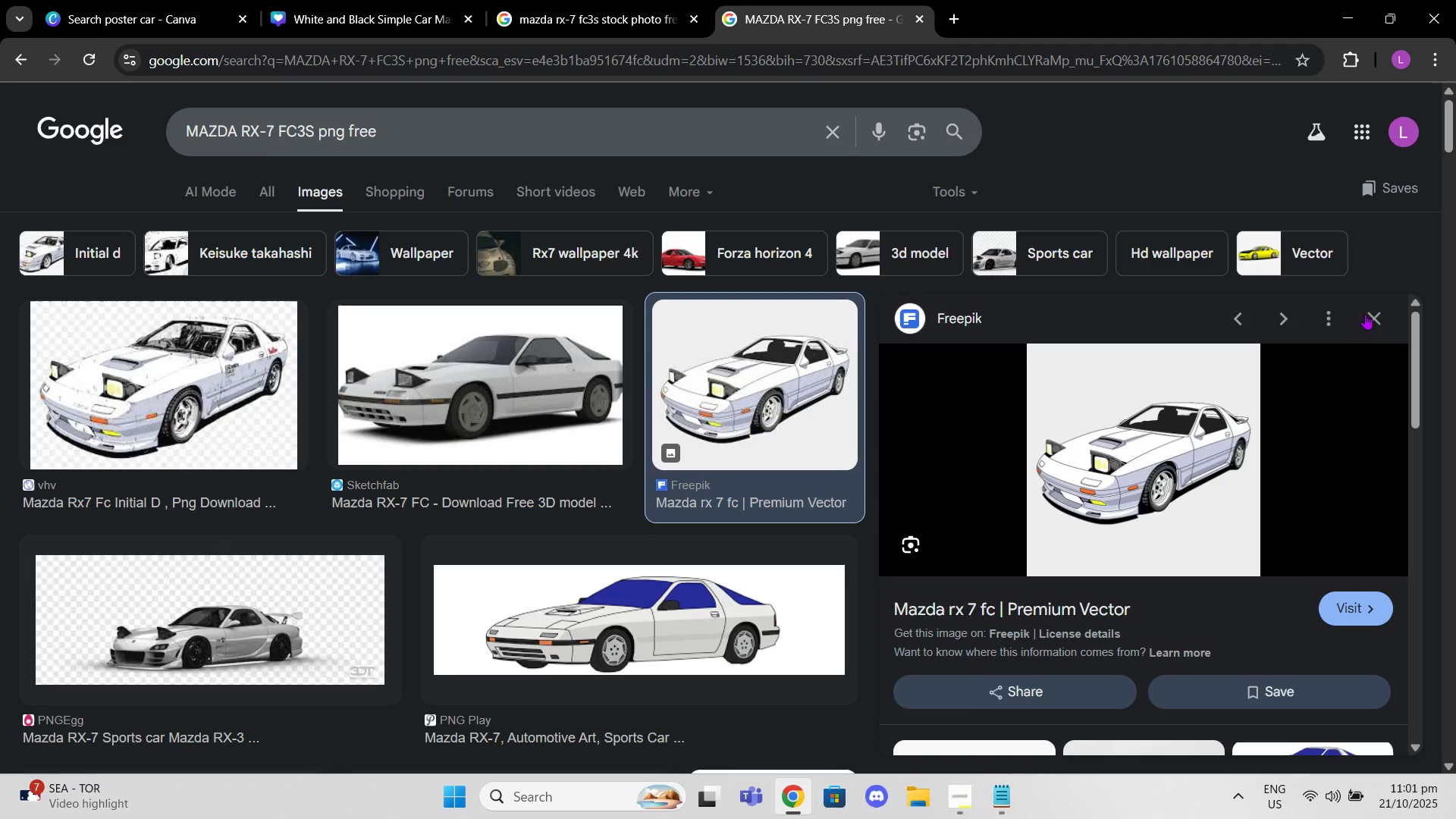 
left_click([1373, 329])
 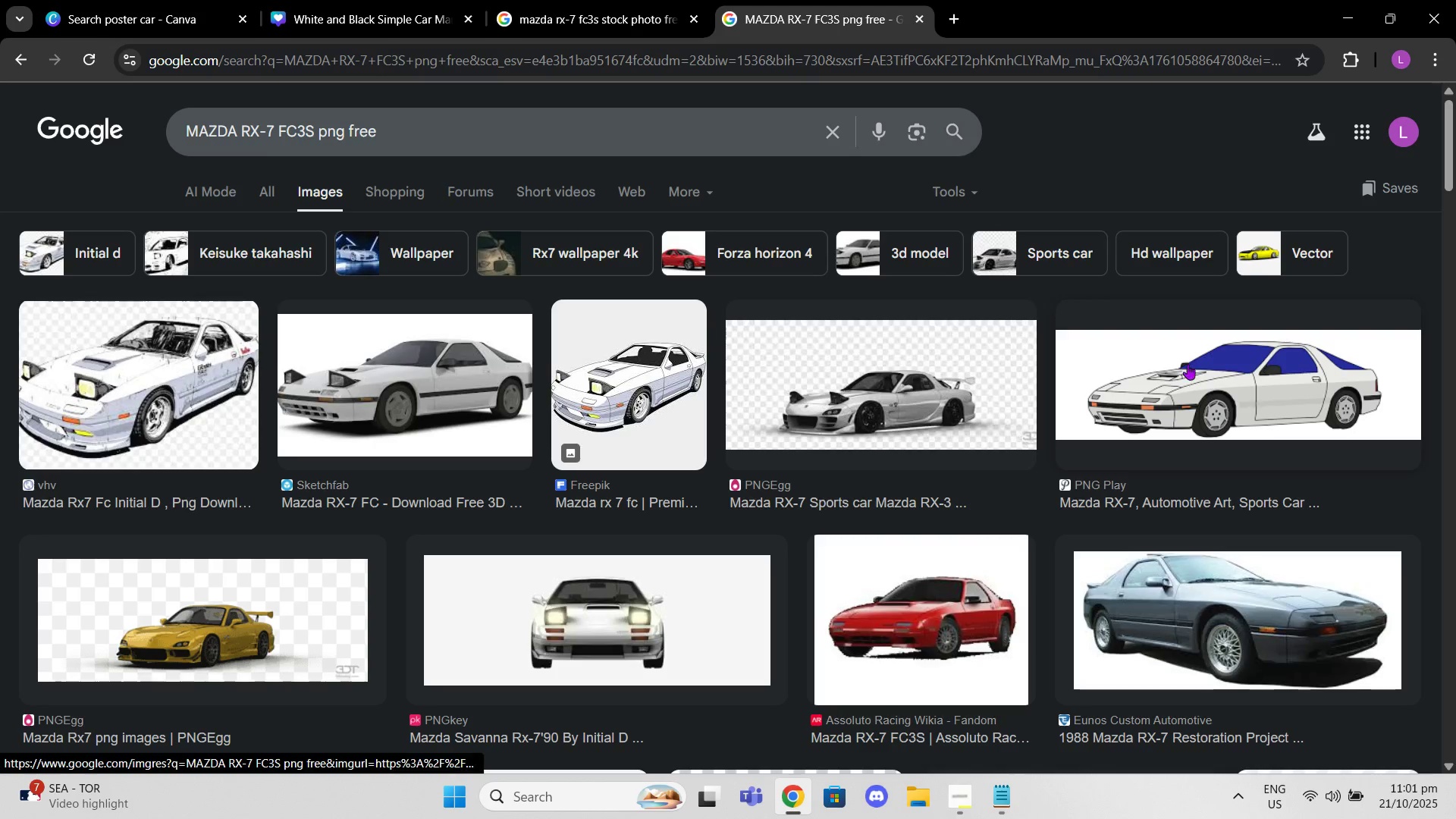 
scroll: coordinate [833, 464], scroll_direction: down, amount: 5.0
 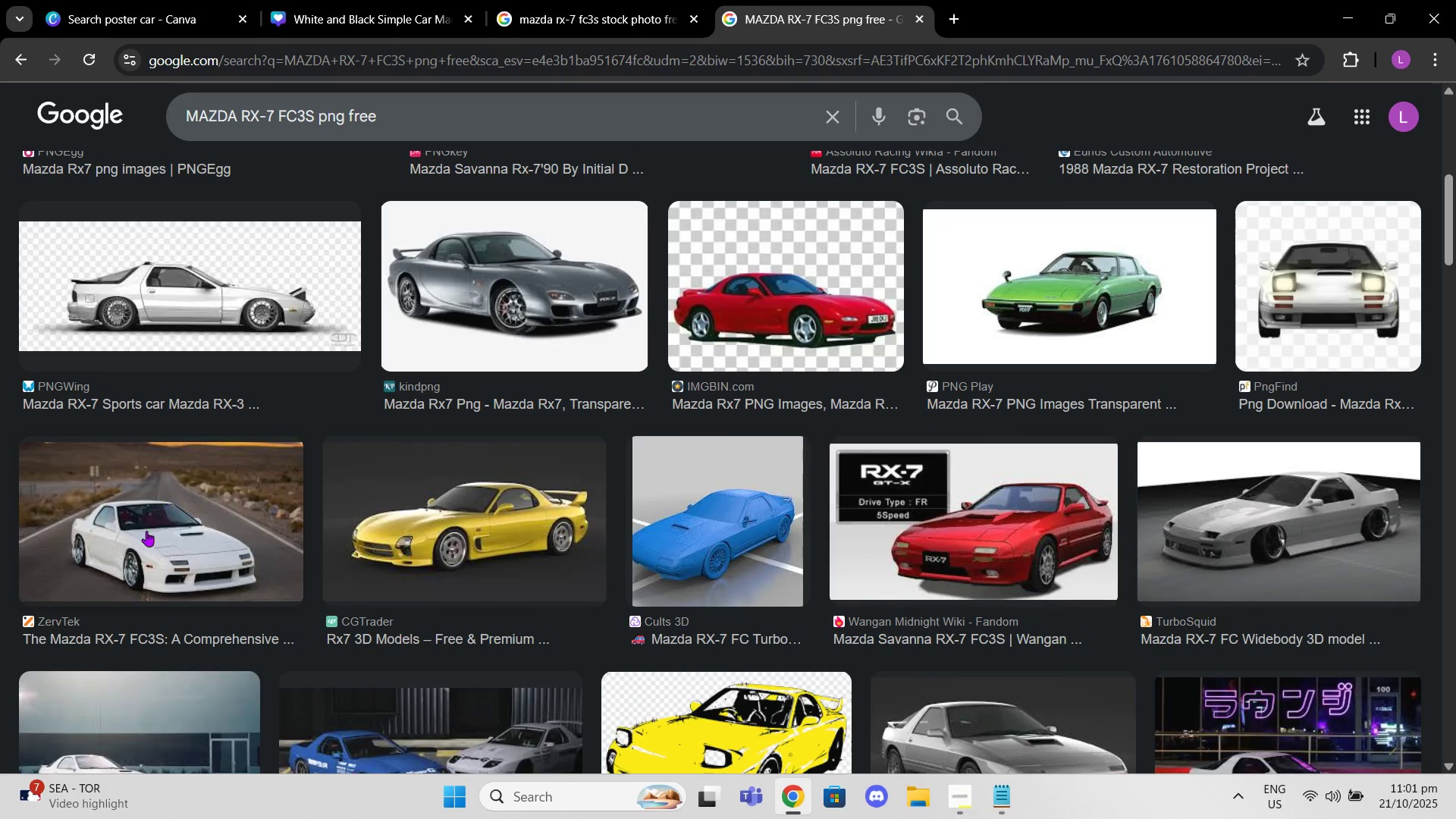 
left_click([630, 0])
 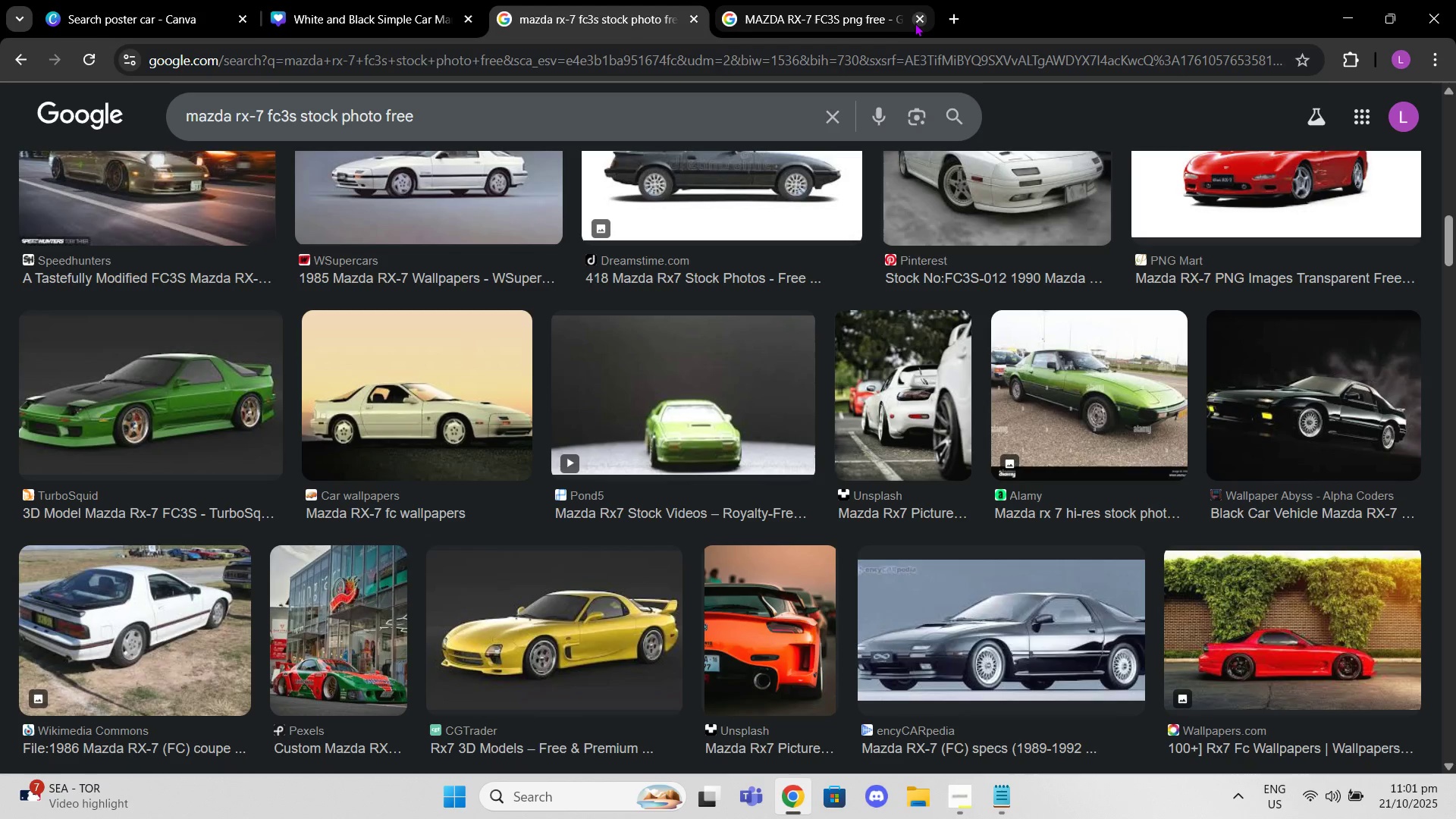 
left_click([916, 22])
 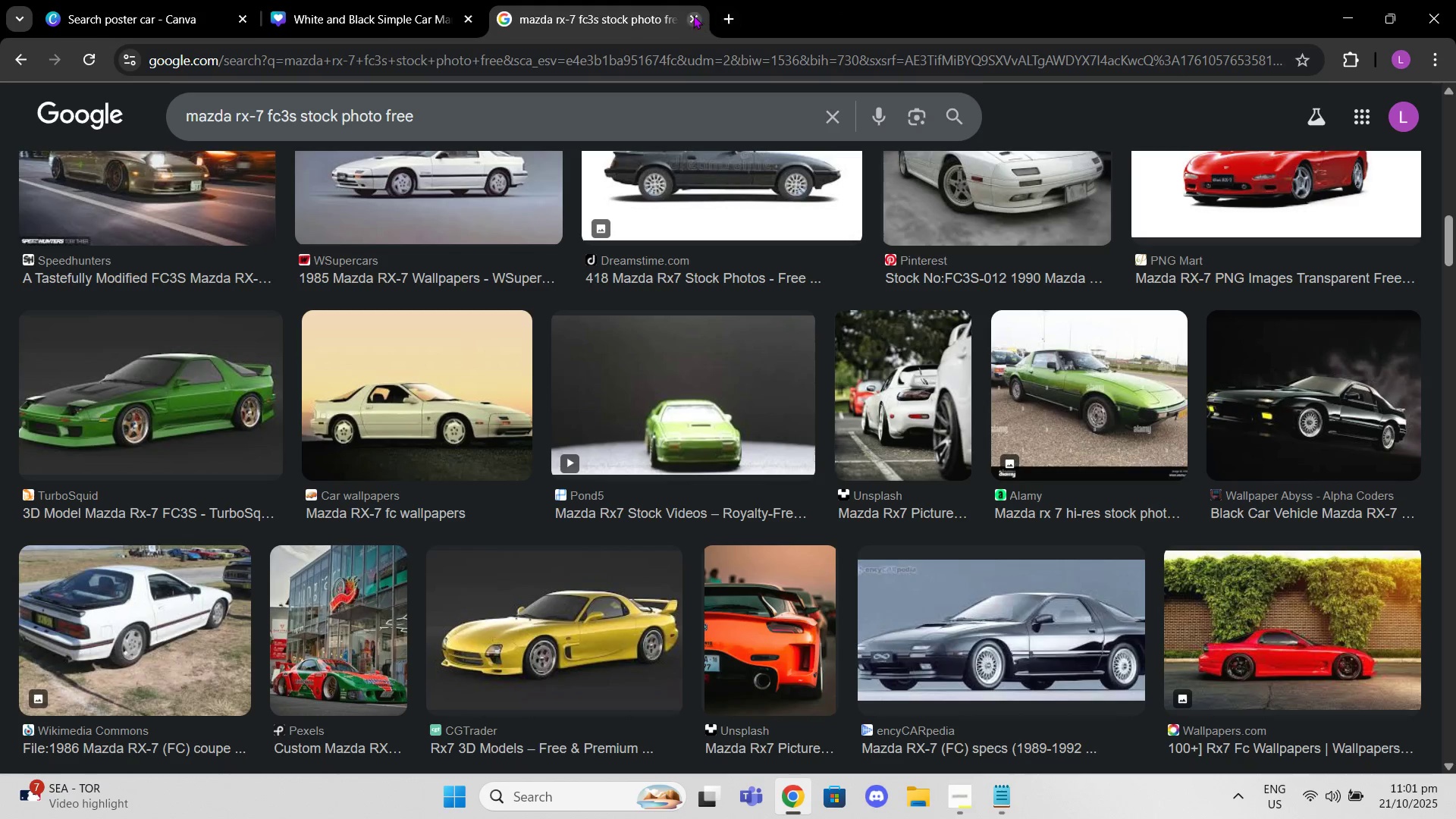 
left_click([689, 15])
 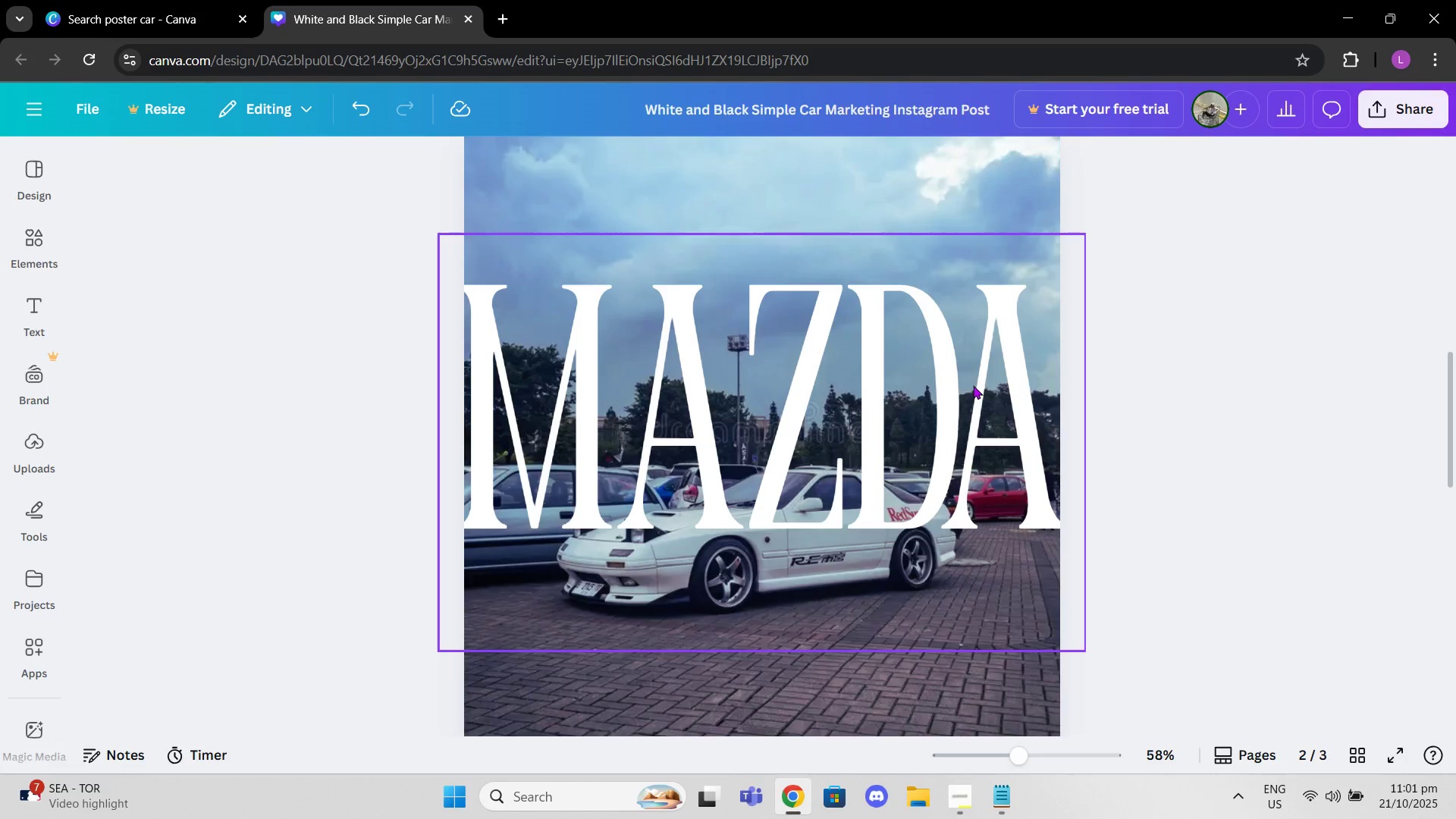 
scroll: coordinate [1134, 414], scroll_direction: down, amount: 3.0
 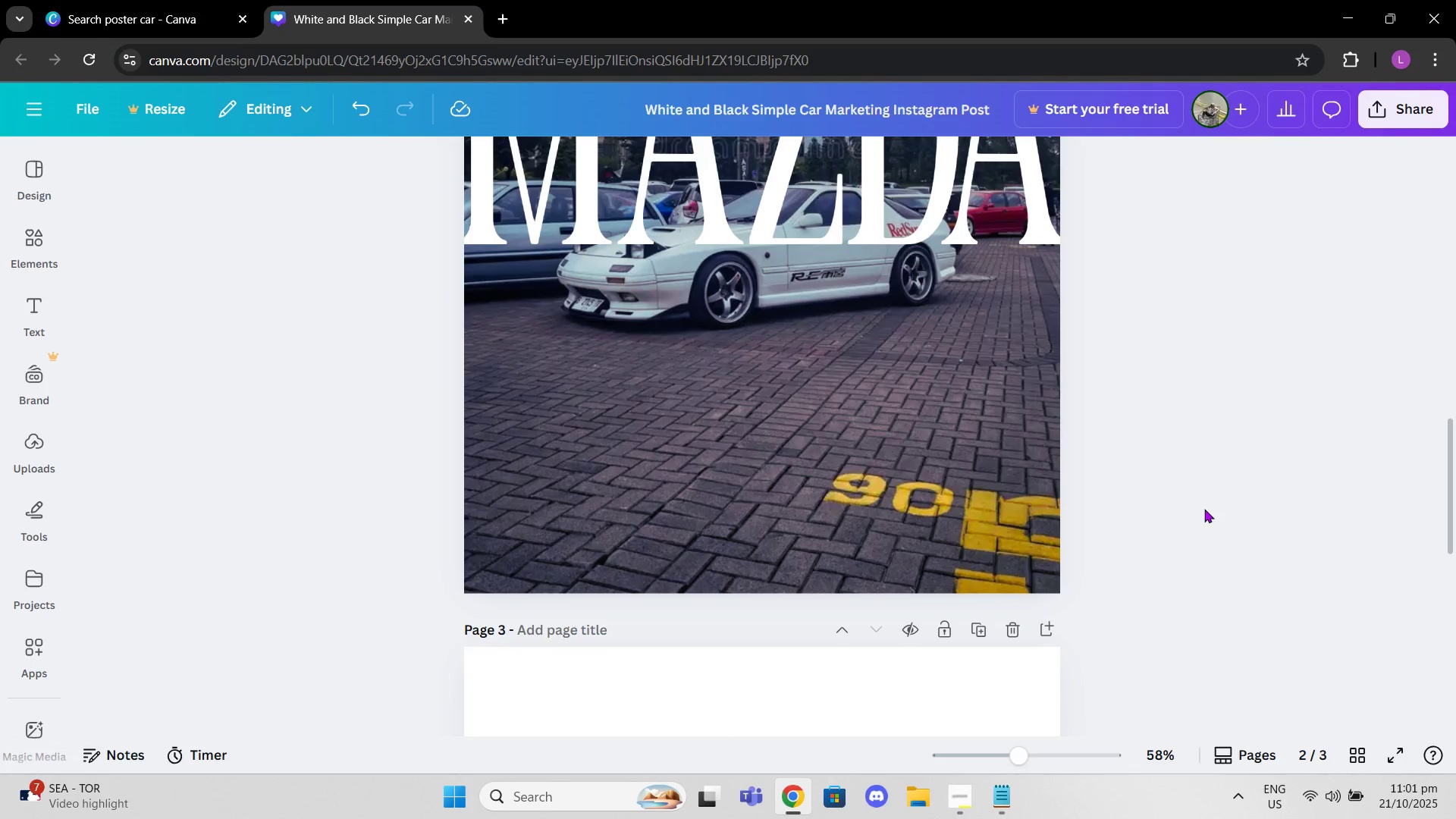 
scroll: coordinate [1204, 509], scroll_direction: up, amount: 3.0
 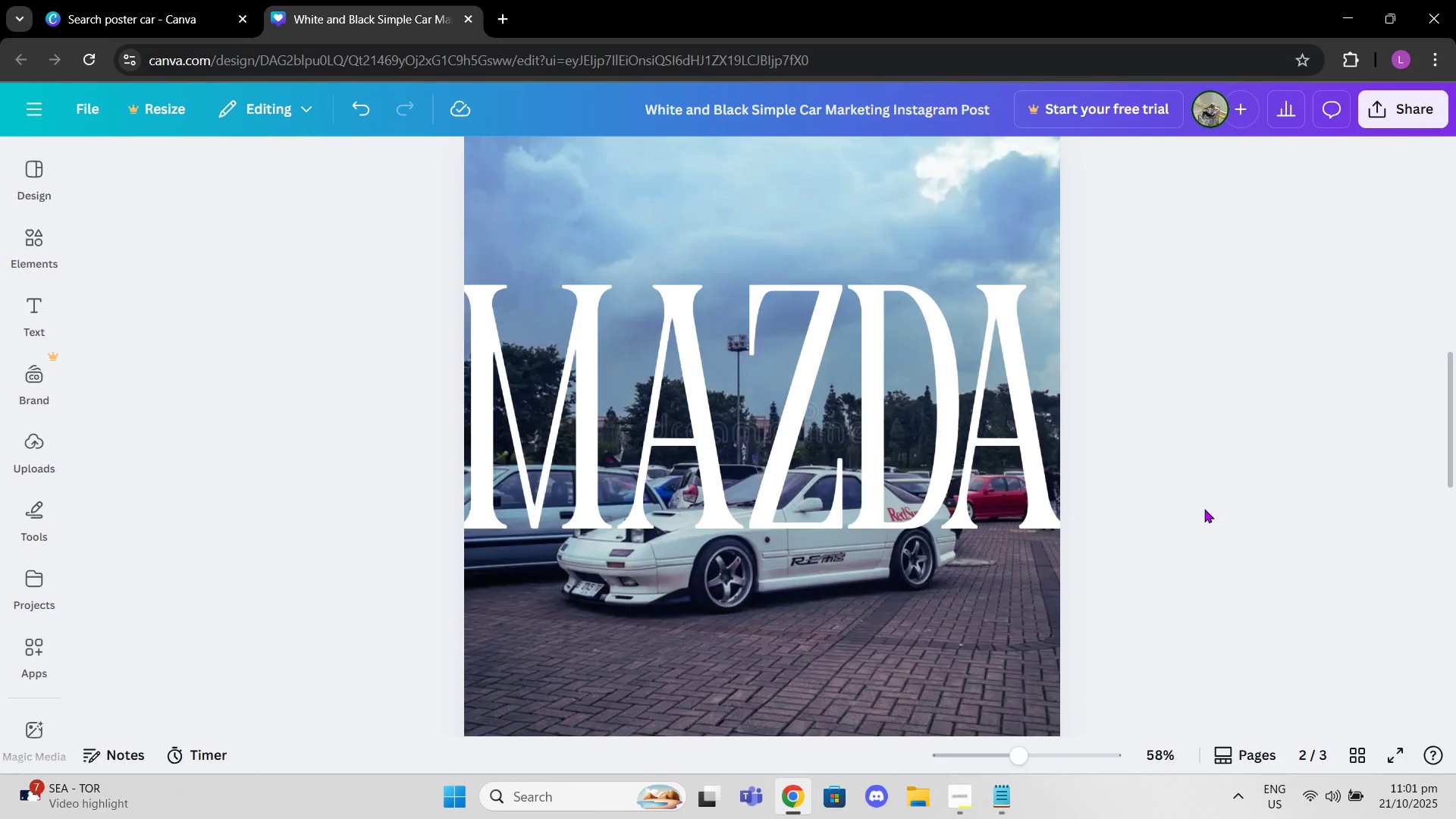 
scroll: coordinate [1232, 662], scroll_direction: down, amount: 3.0
 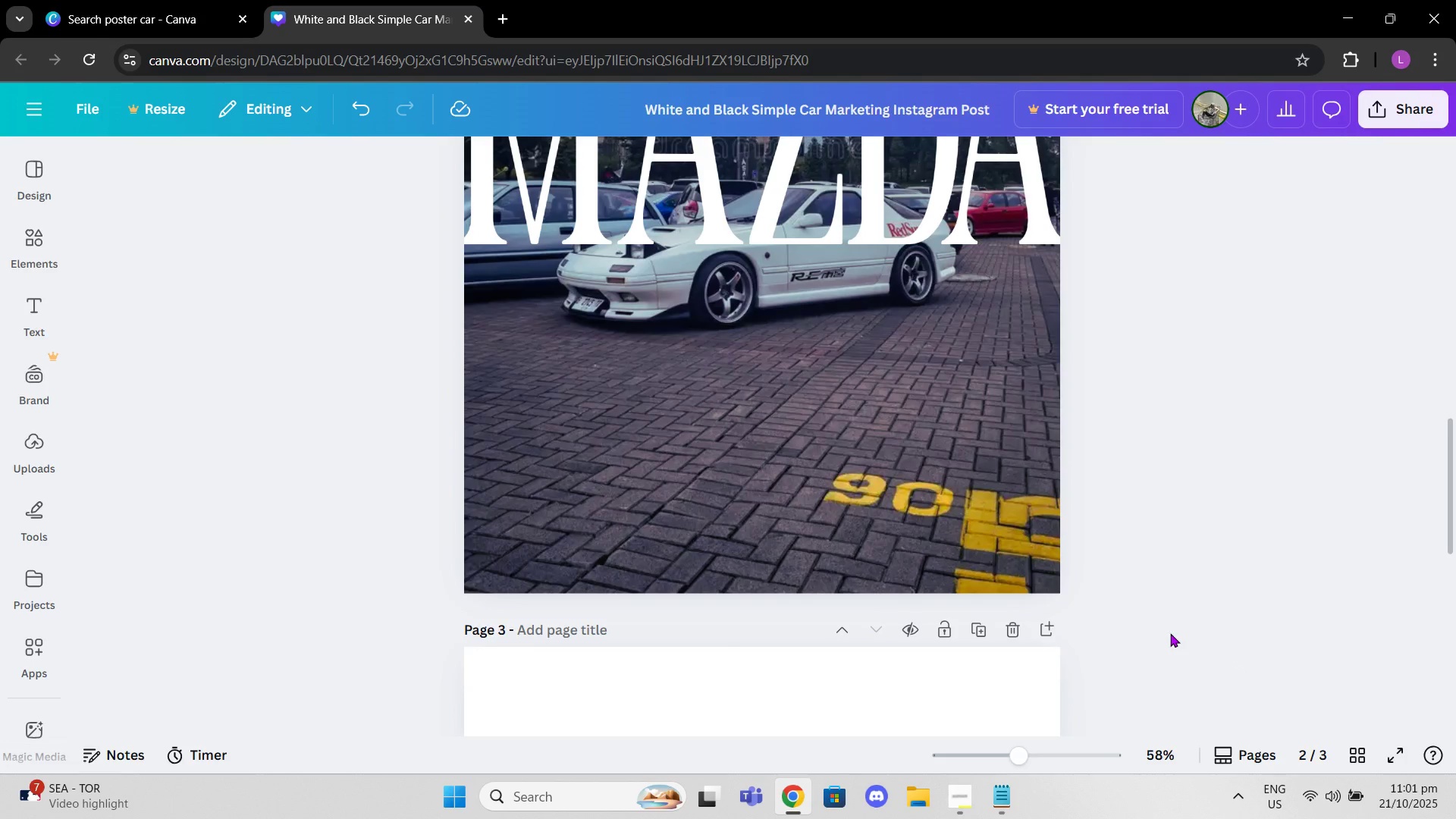 
wait(9.16)
 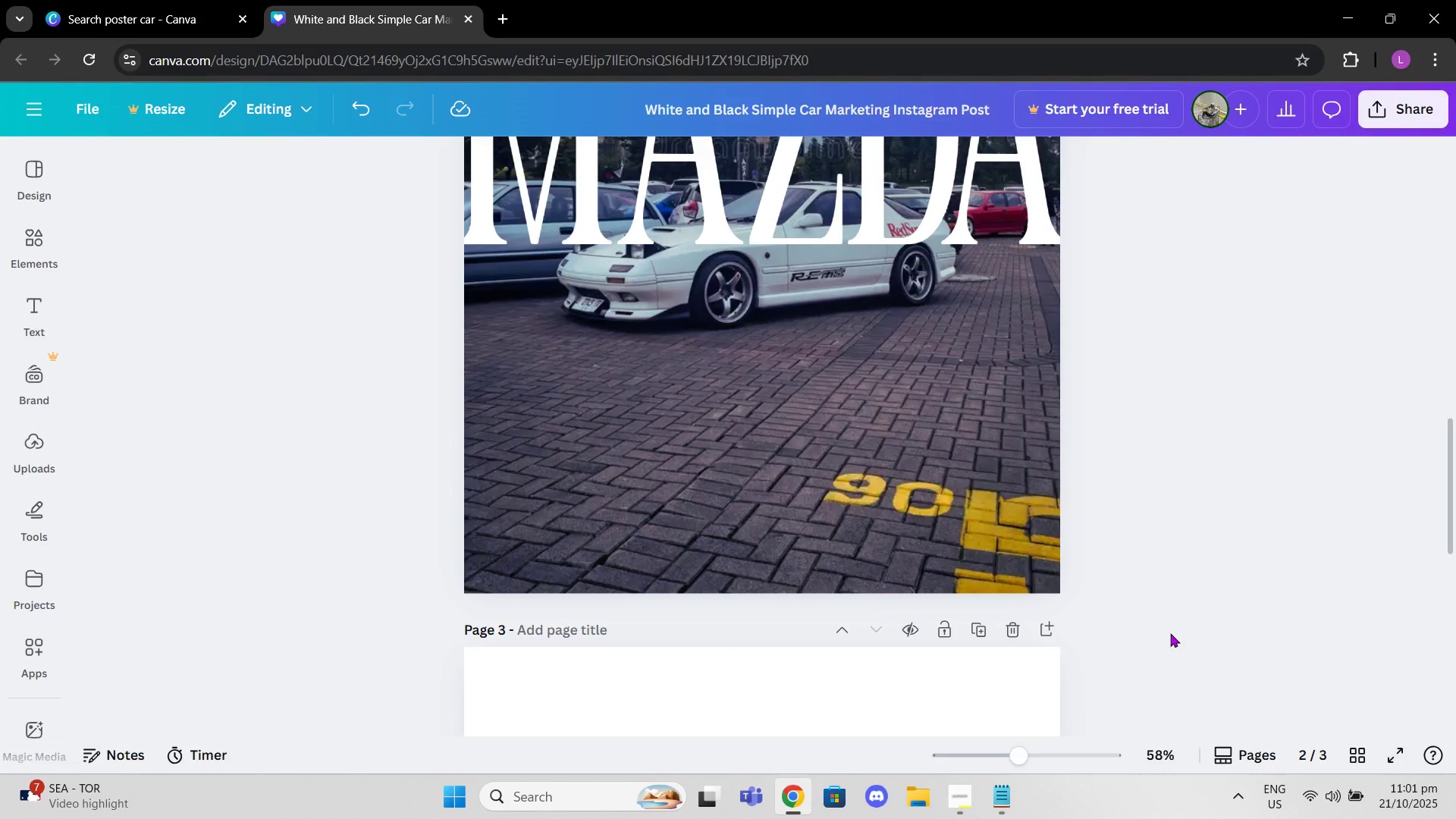 
scroll: coordinate [849, 447], scroll_direction: up, amount: 2.0
 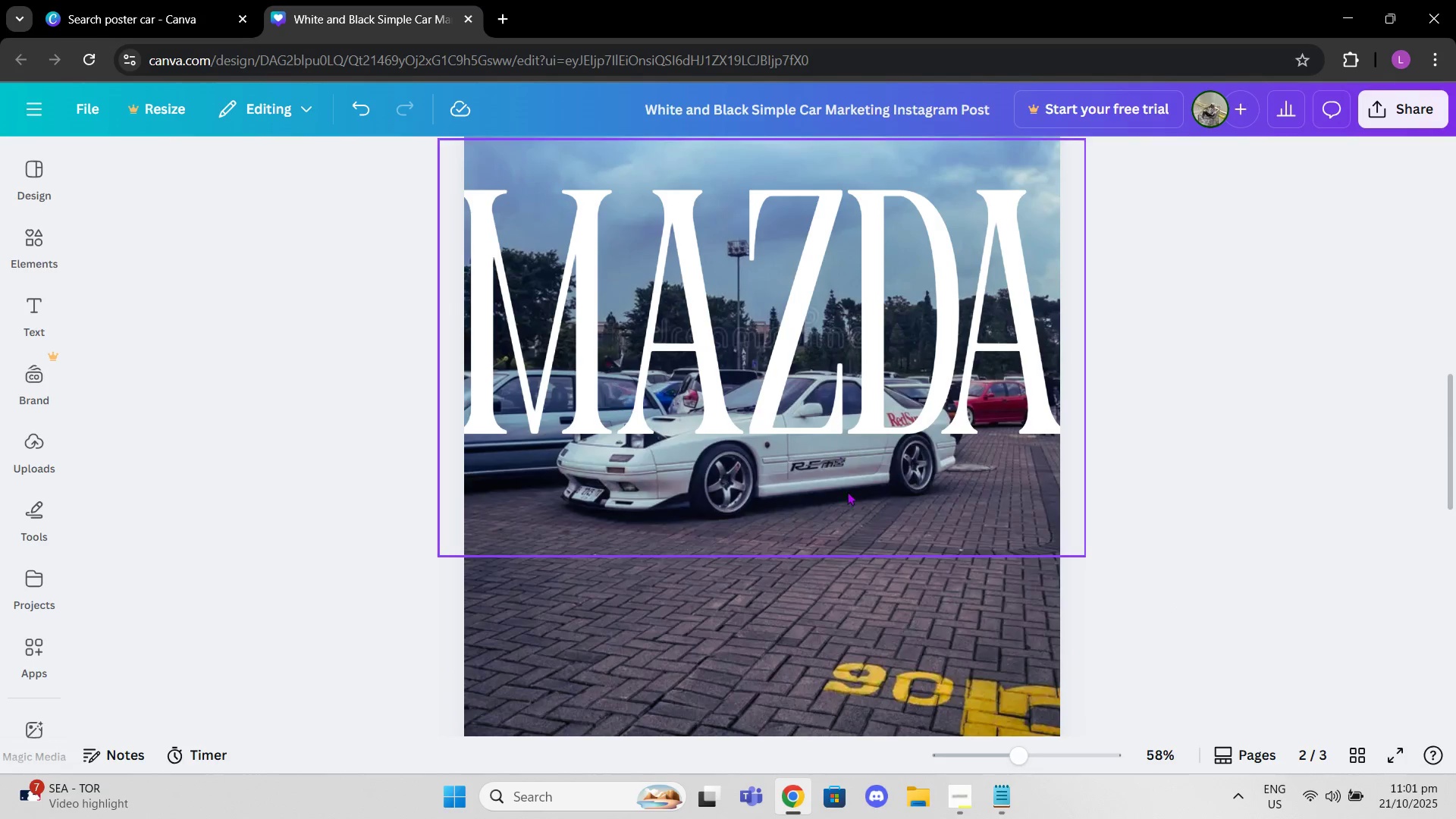 
scroll: coordinate [847, 491], scroll_direction: down, amount: 2.0
 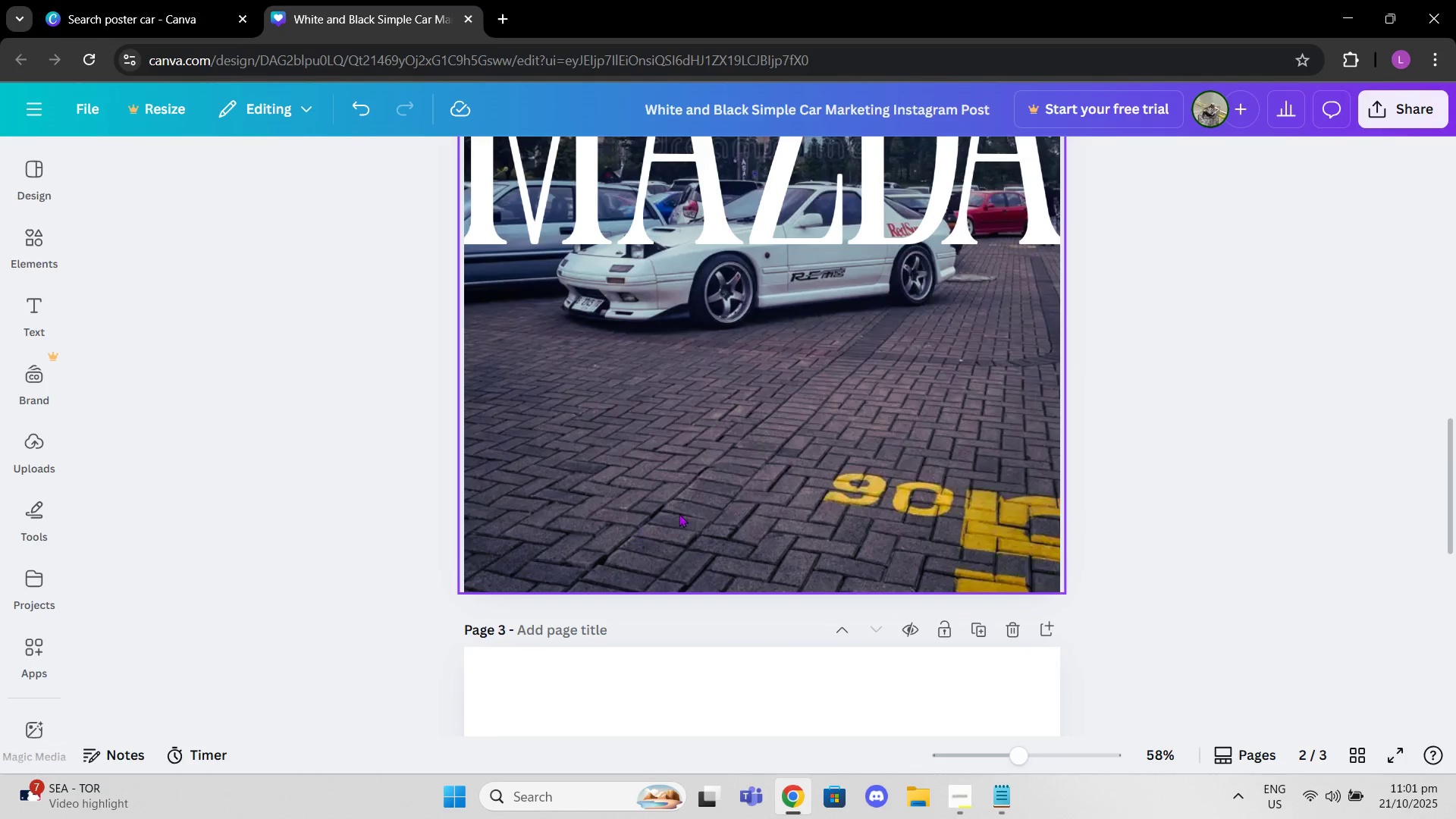 
left_click([730, 483])
 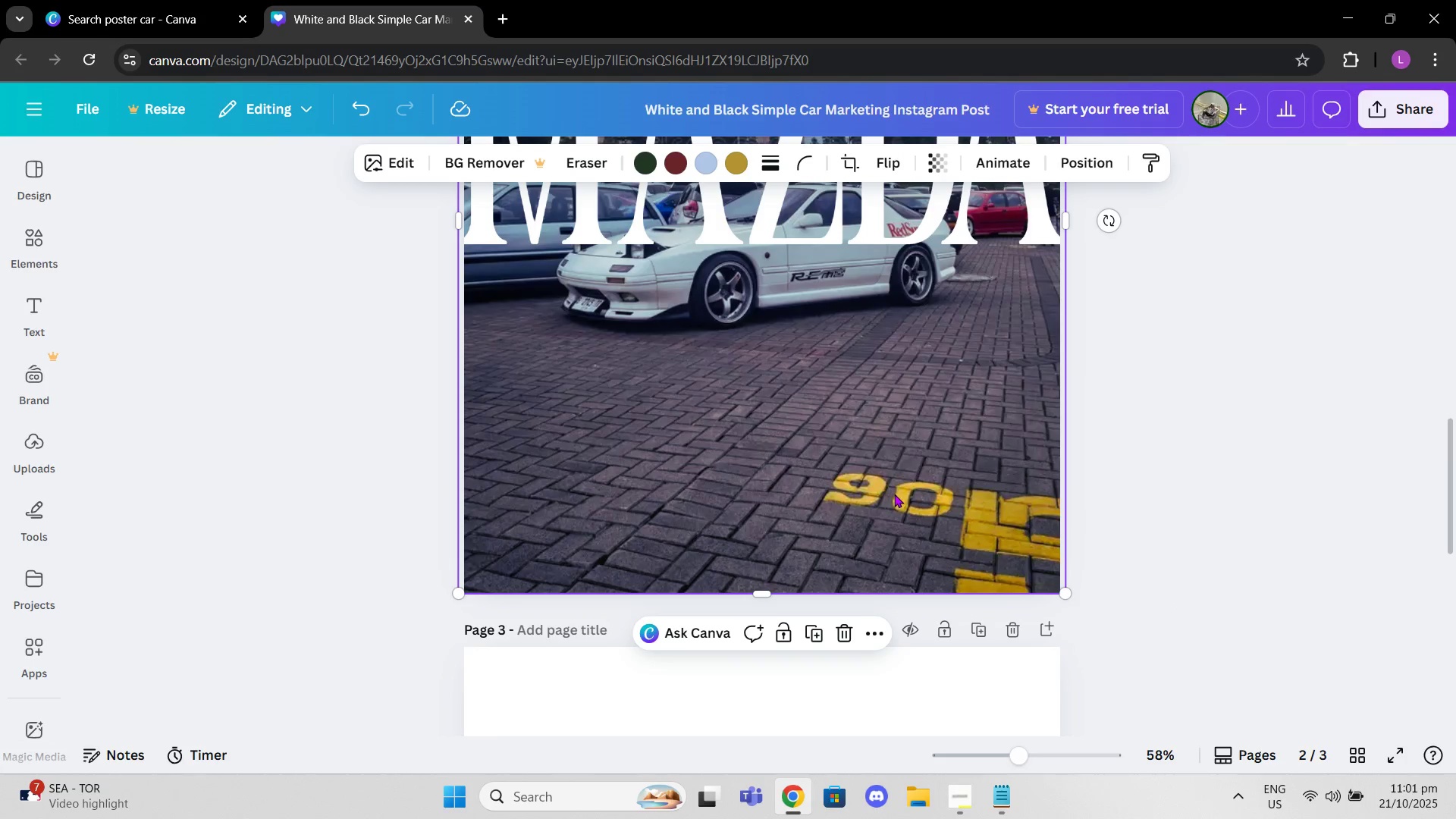 
left_click([894, 494])
 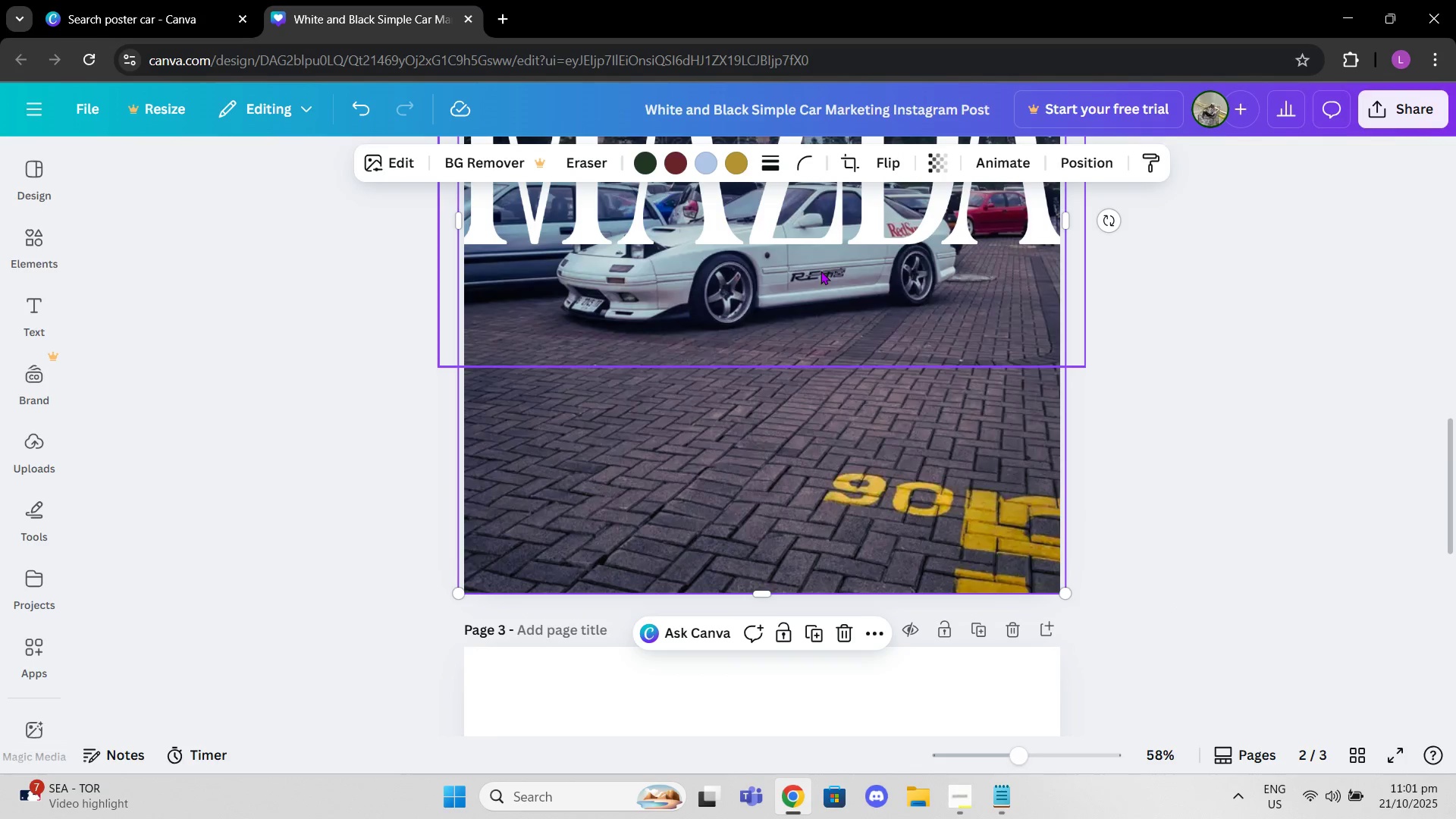 
scroll: coordinate [839, 327], scroll_direction: up, amount: 1.0
 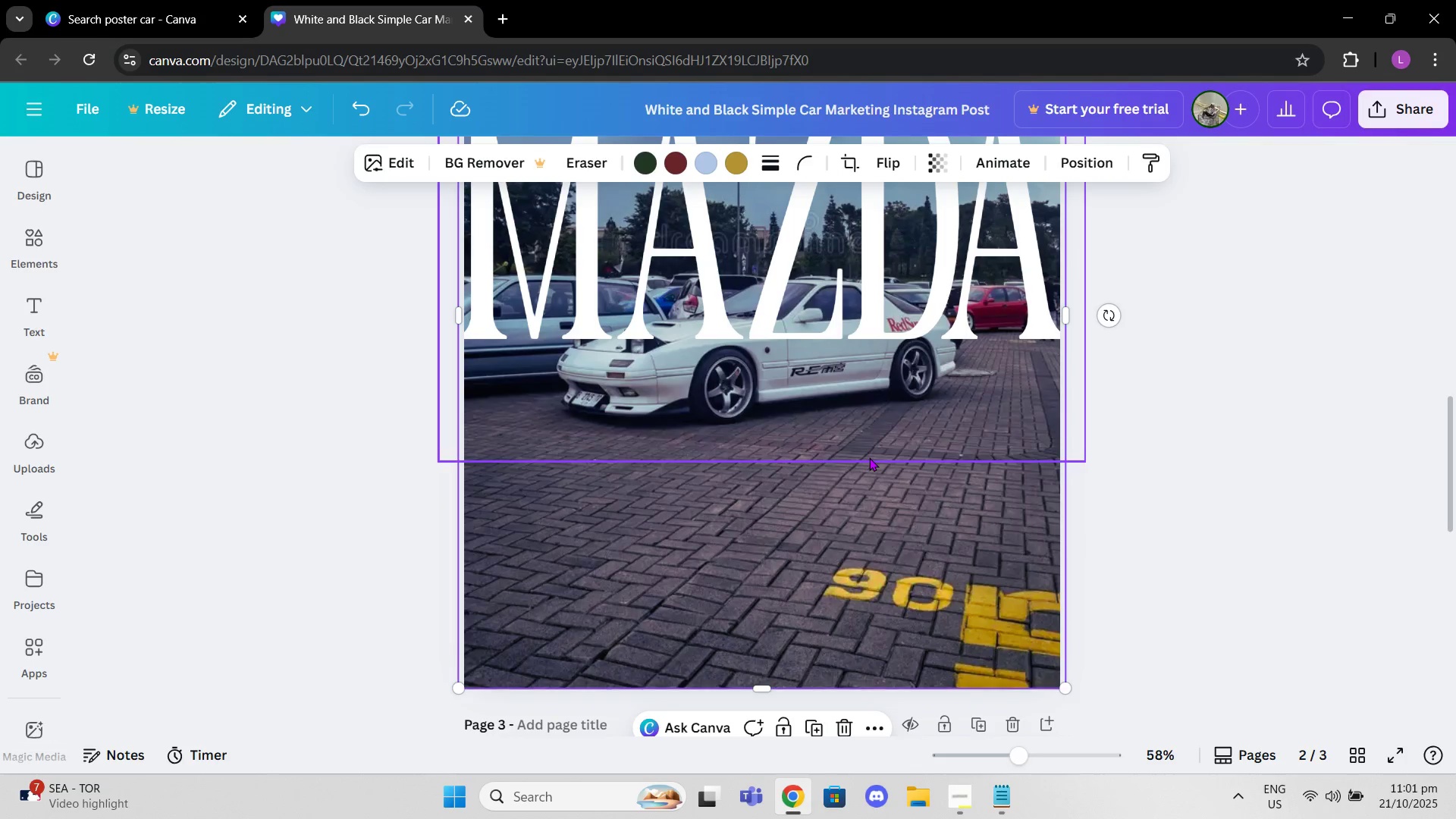 
double_click([877, 513])
 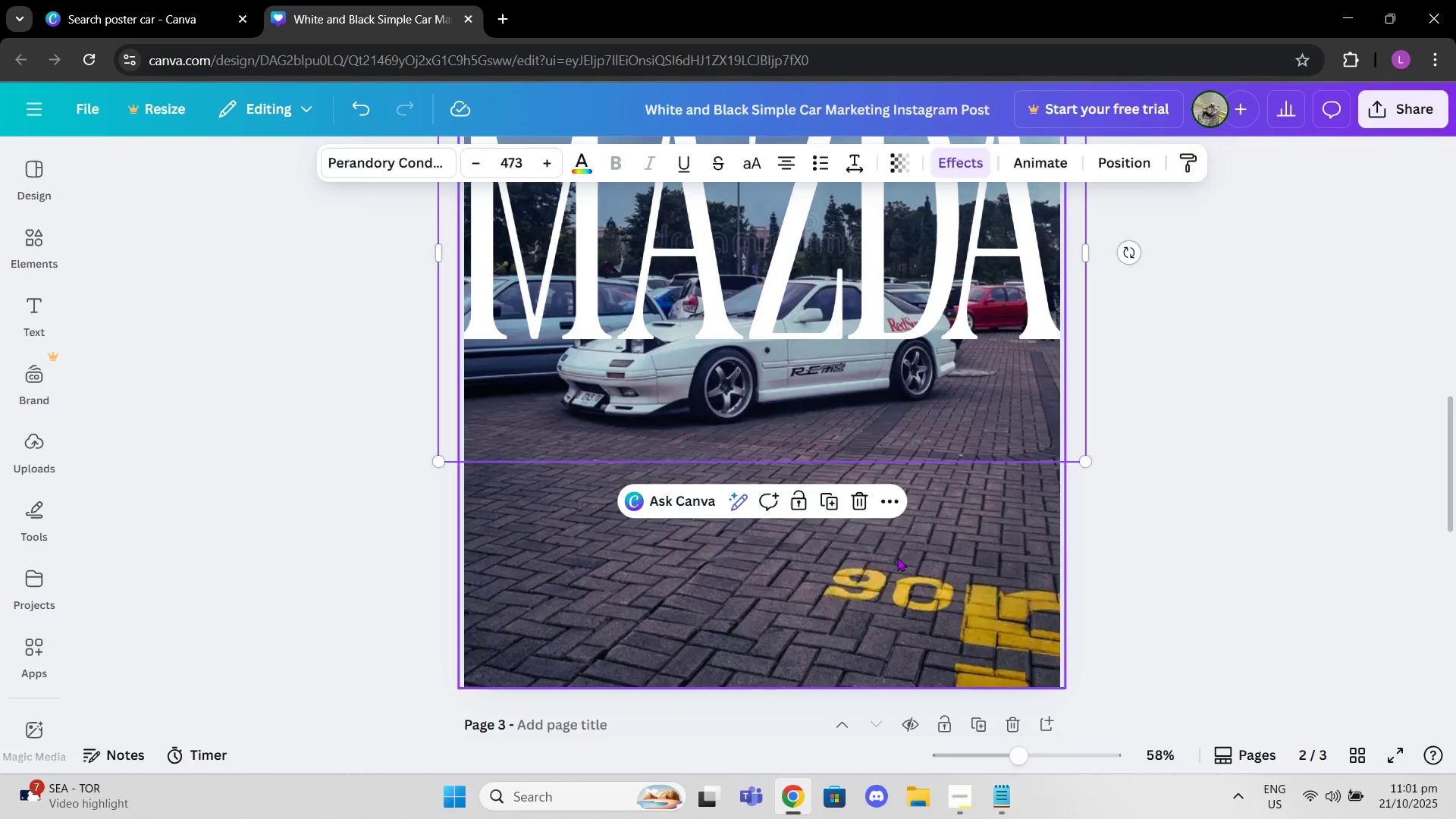 
left_click([897, 557])
 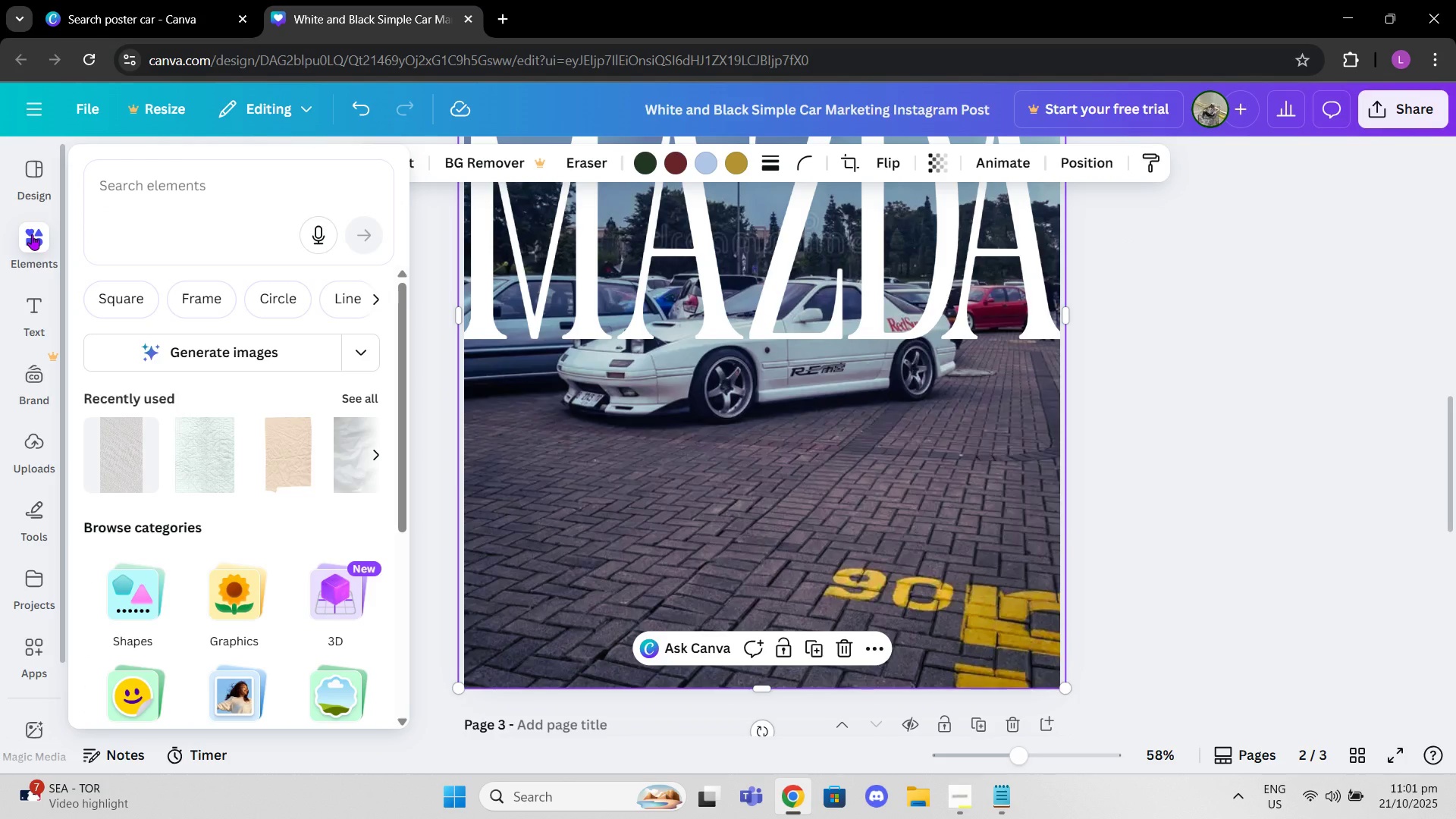 
left_click([32, 234])
 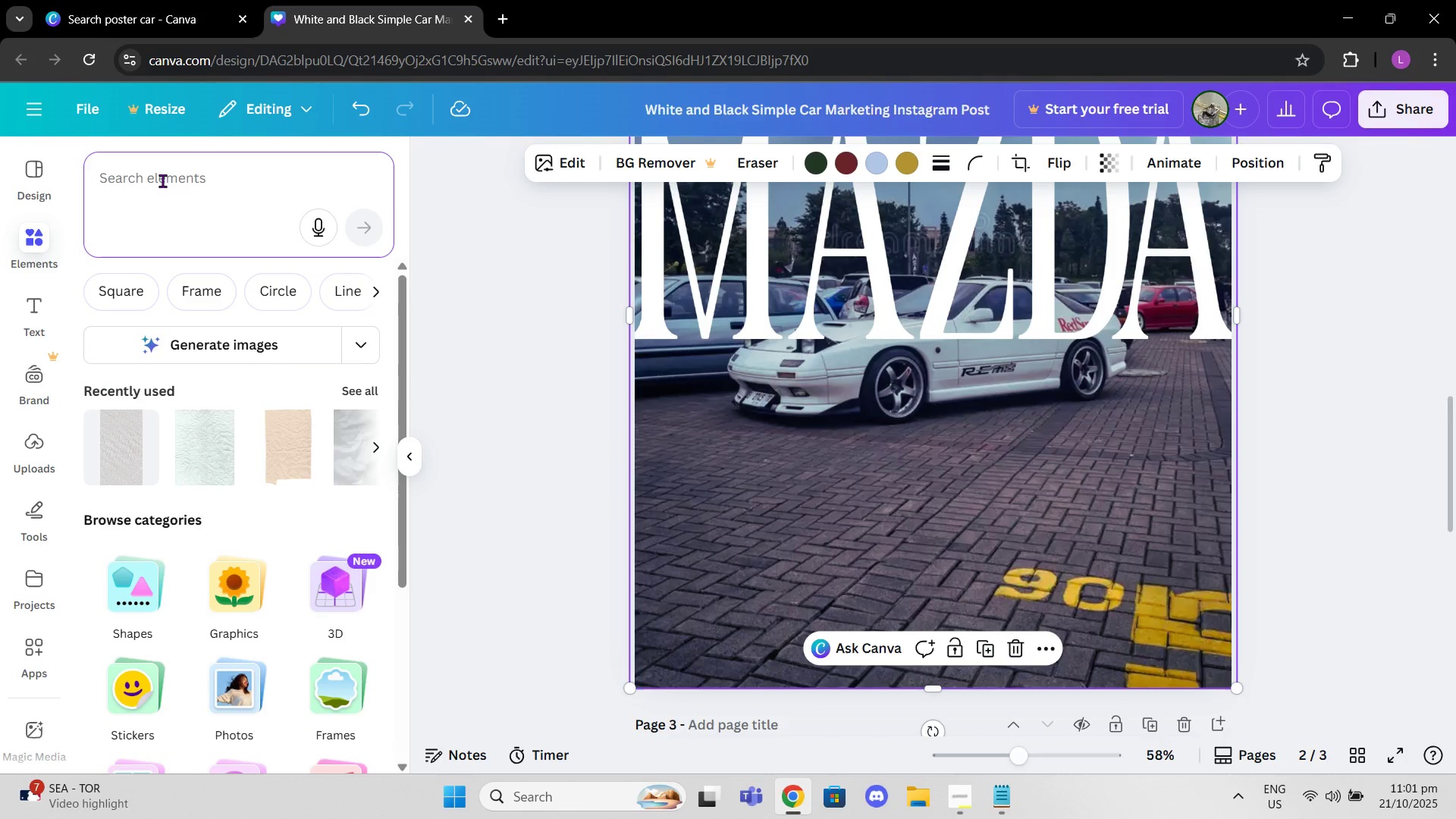 
type(frames)
 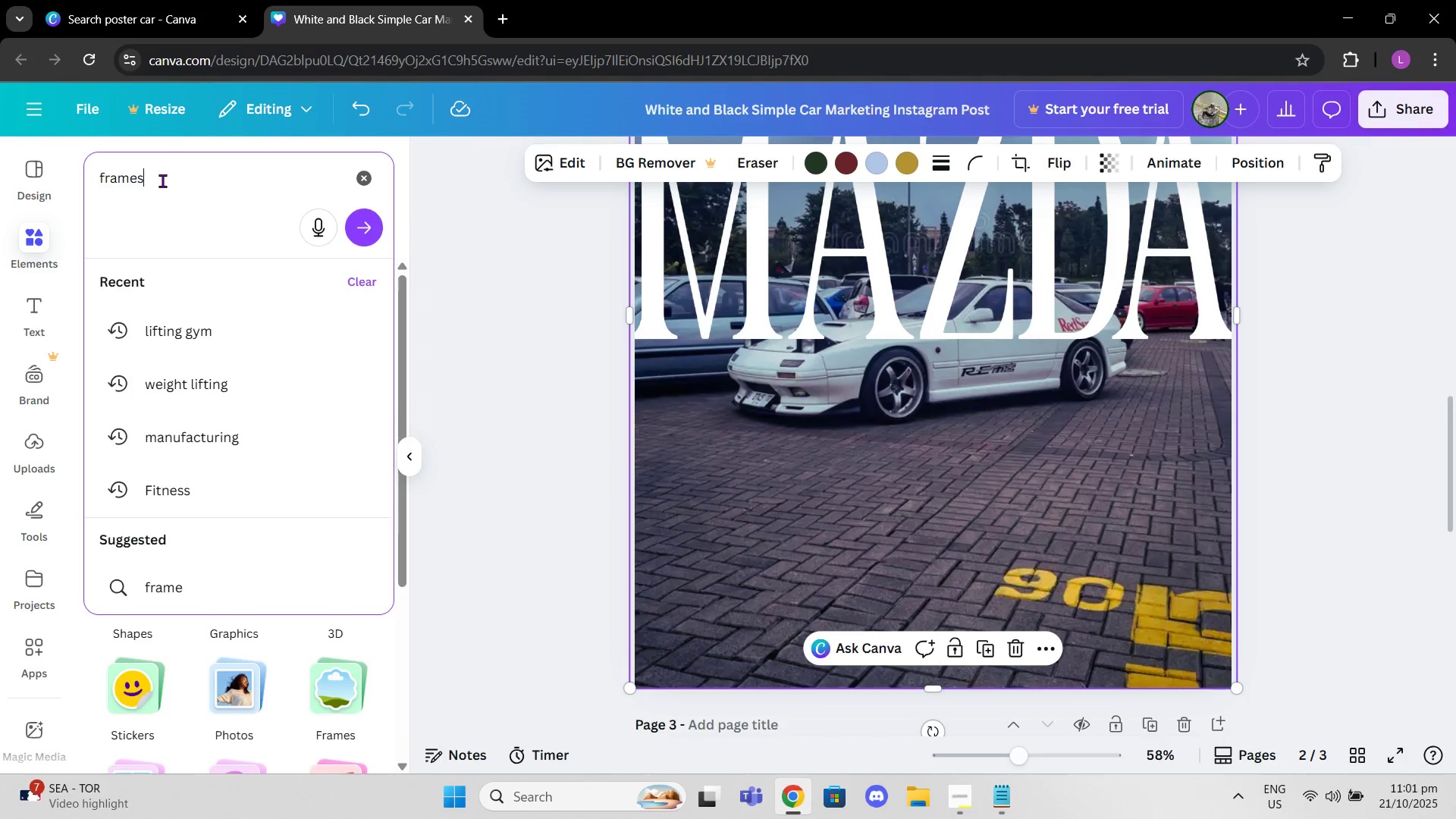 
key(Enter)
 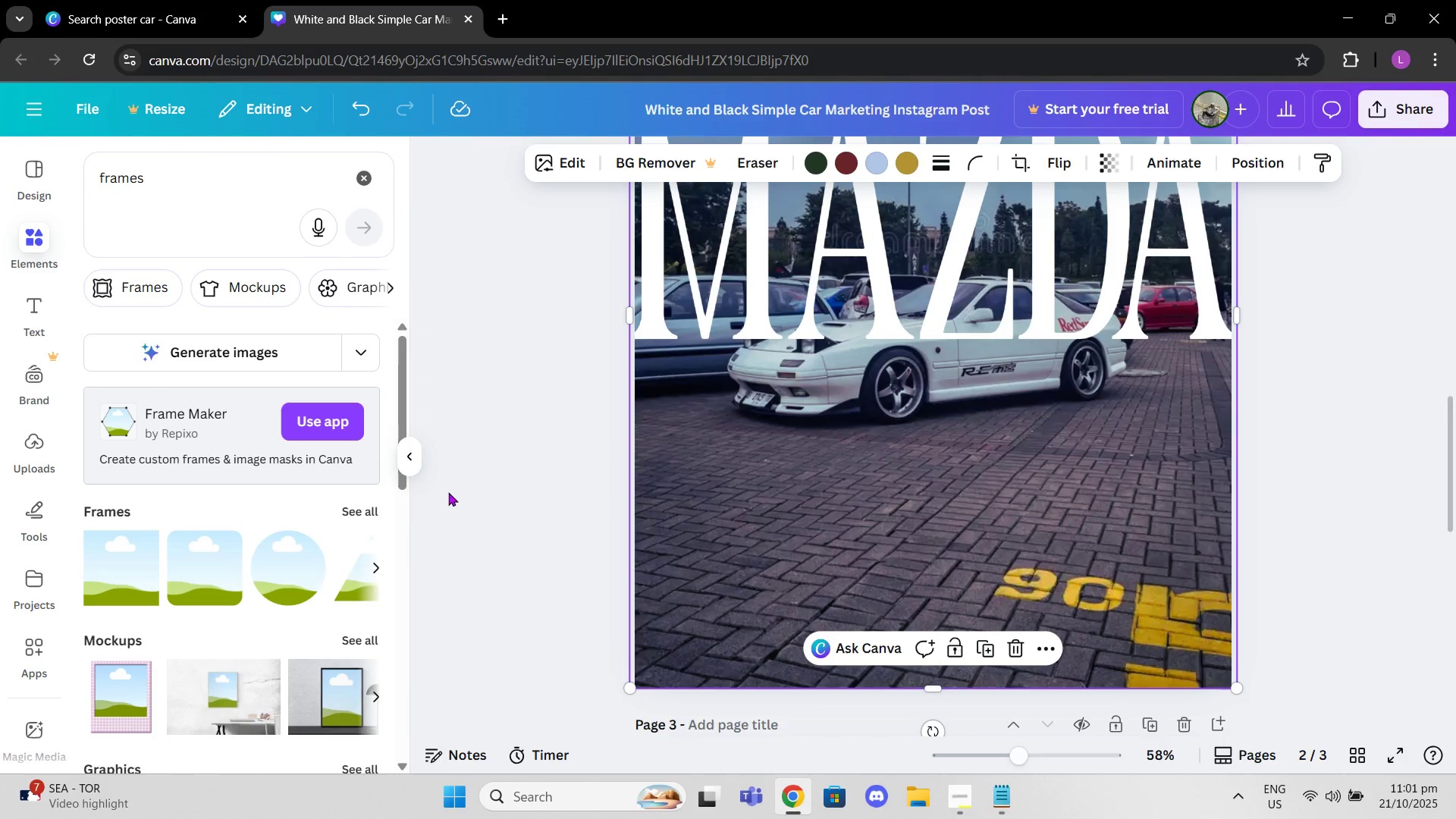 
left_click([376, 507])
 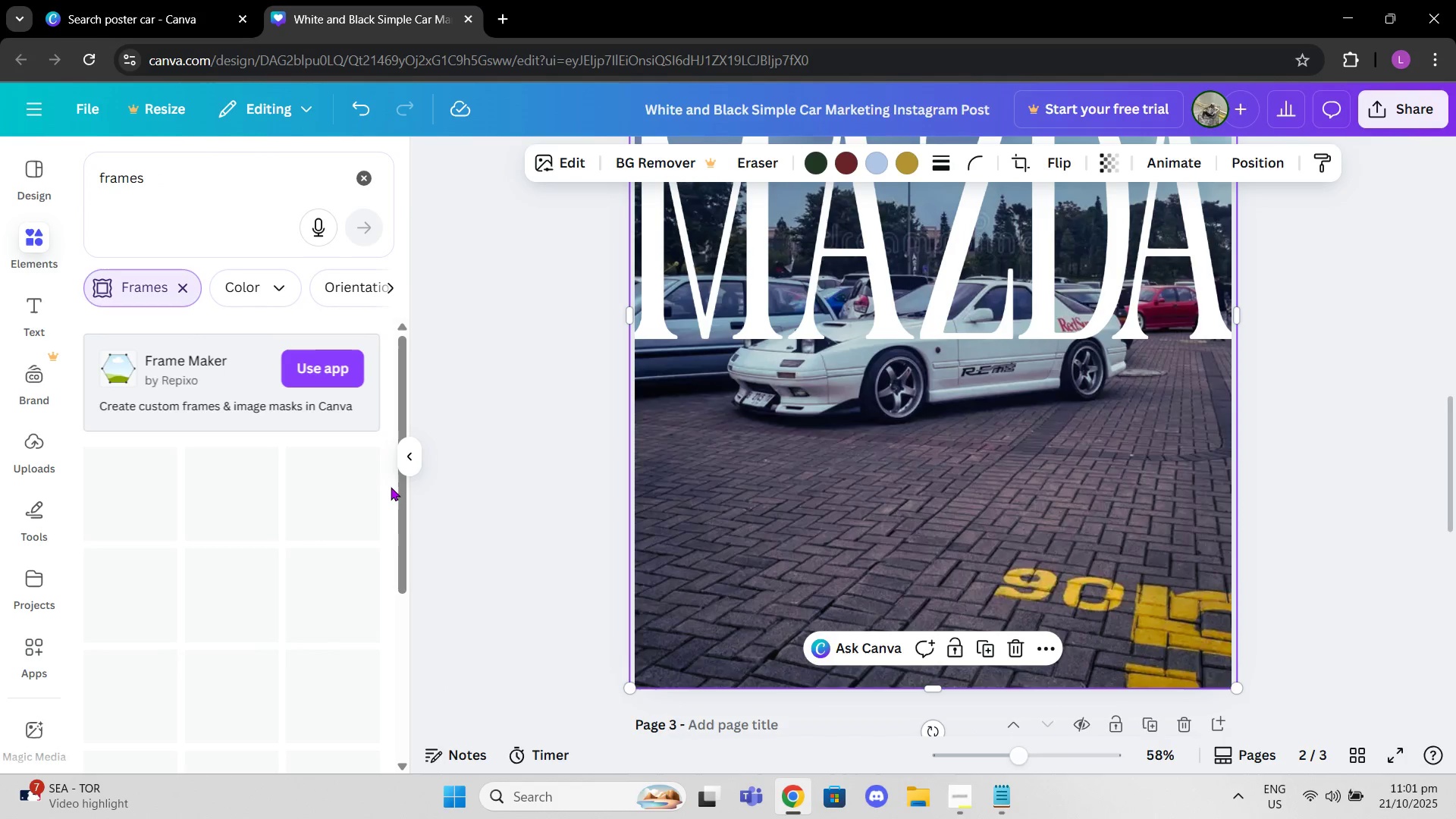 
scroll: coordinate [322, 471], scroll_direction: down, amount: 3.0
 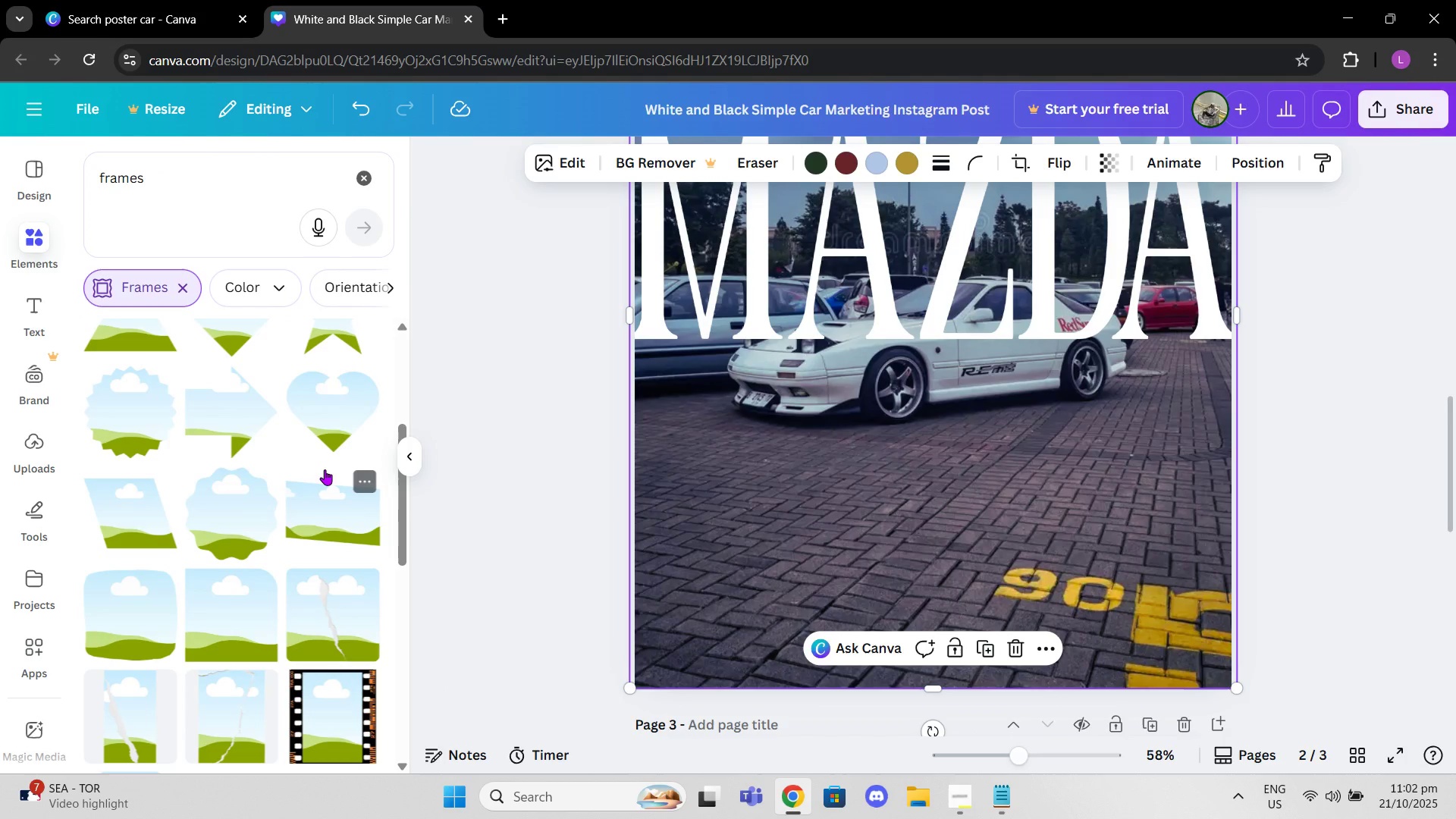 
wait(13.58)
 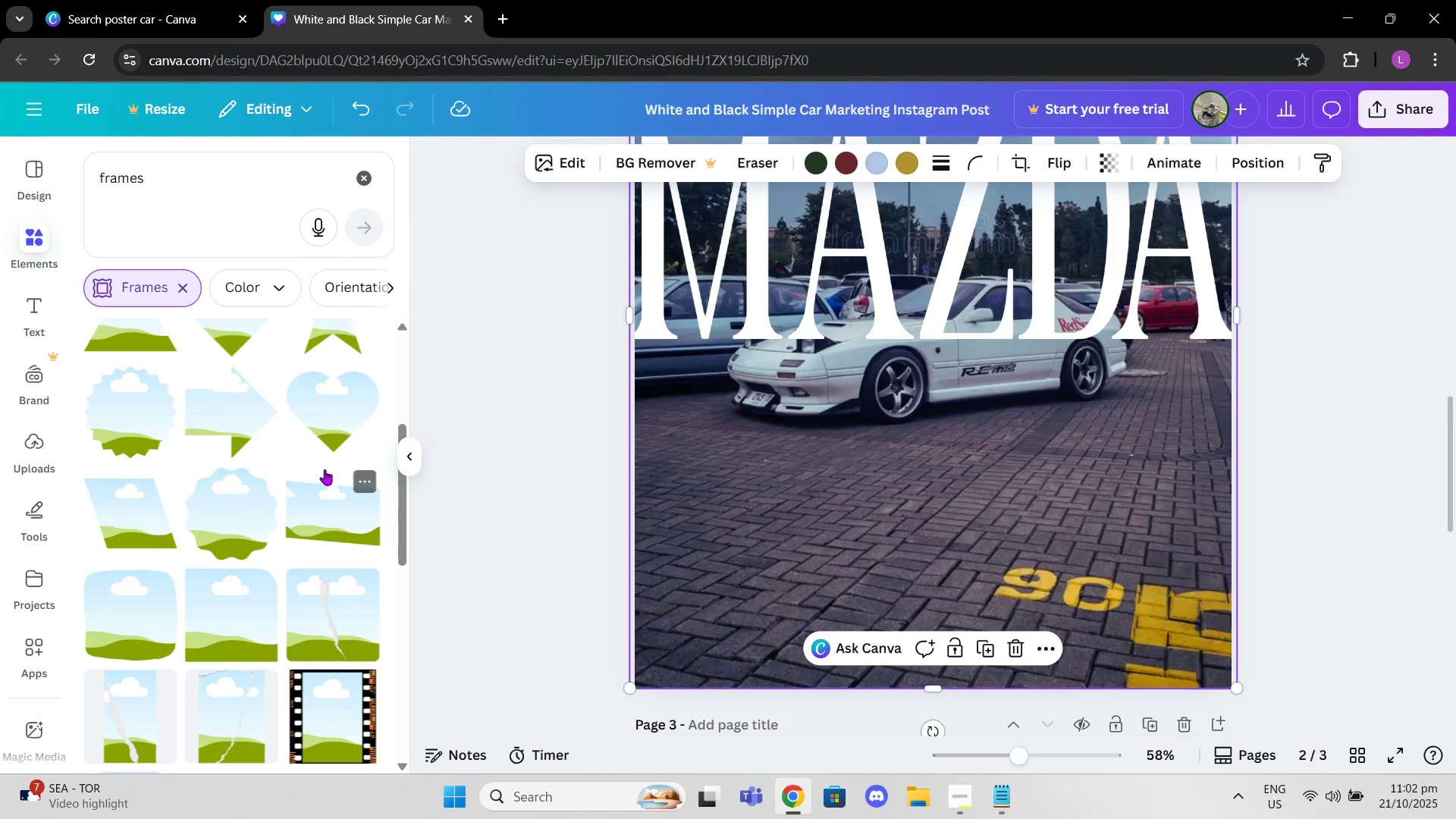 
scroll: coordinate [952, 278], scroll_direction: up, amount: 2.0
 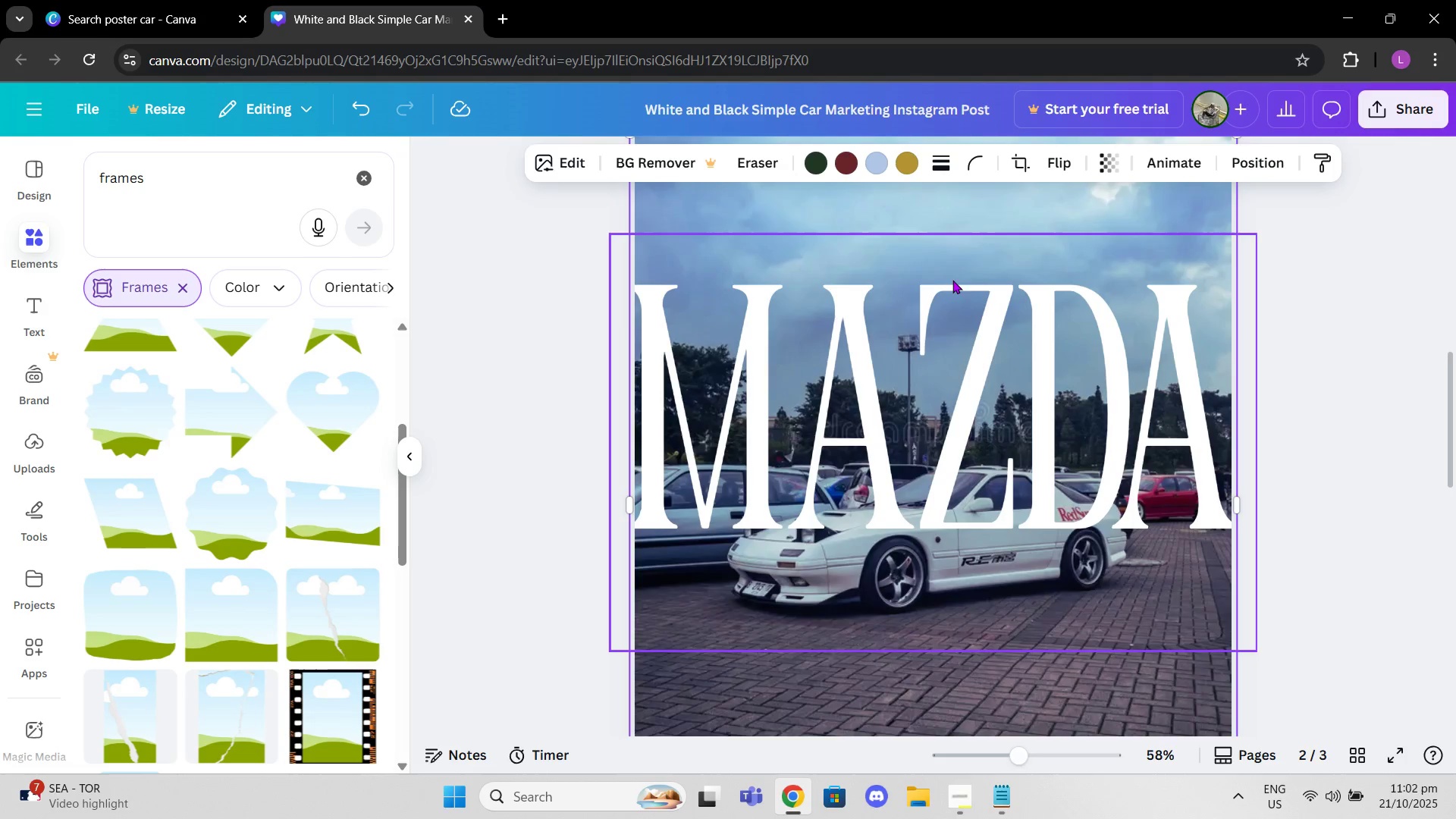 
scroll: coordinate [952, 280], scroll_direction: down, amount: 1.0
 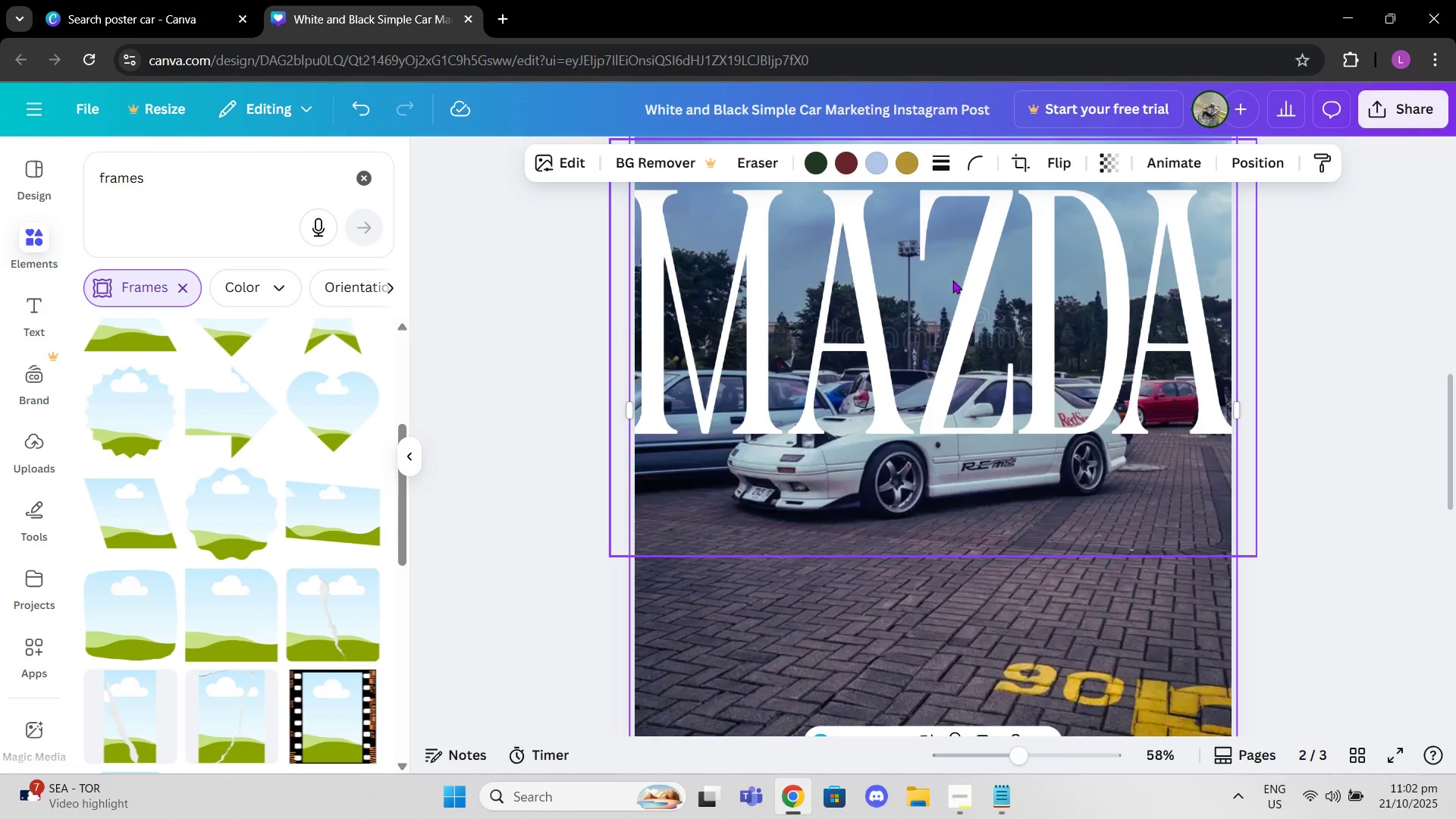 
mouse_move([1243, 300])
 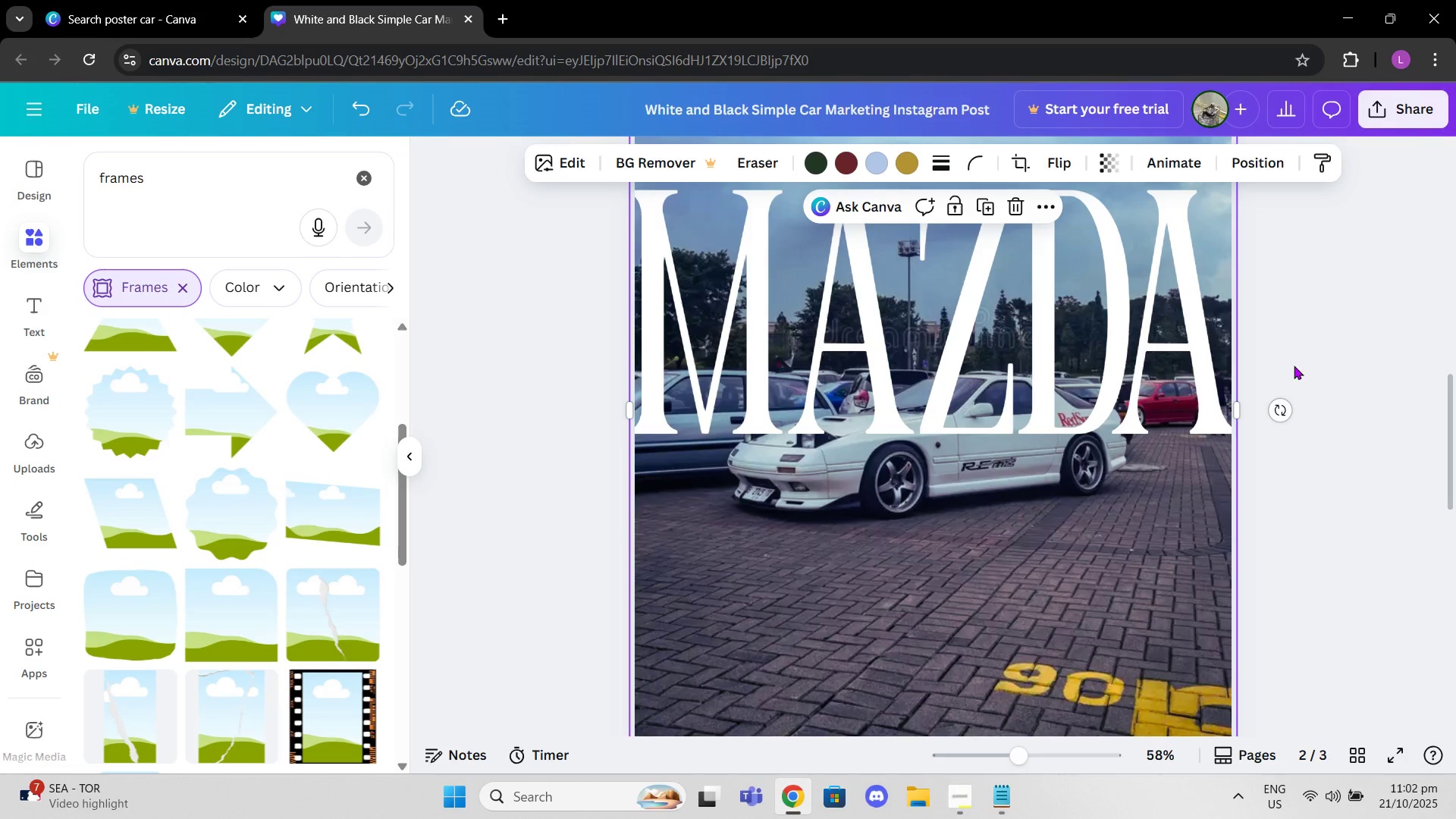 
wait(22.2)
 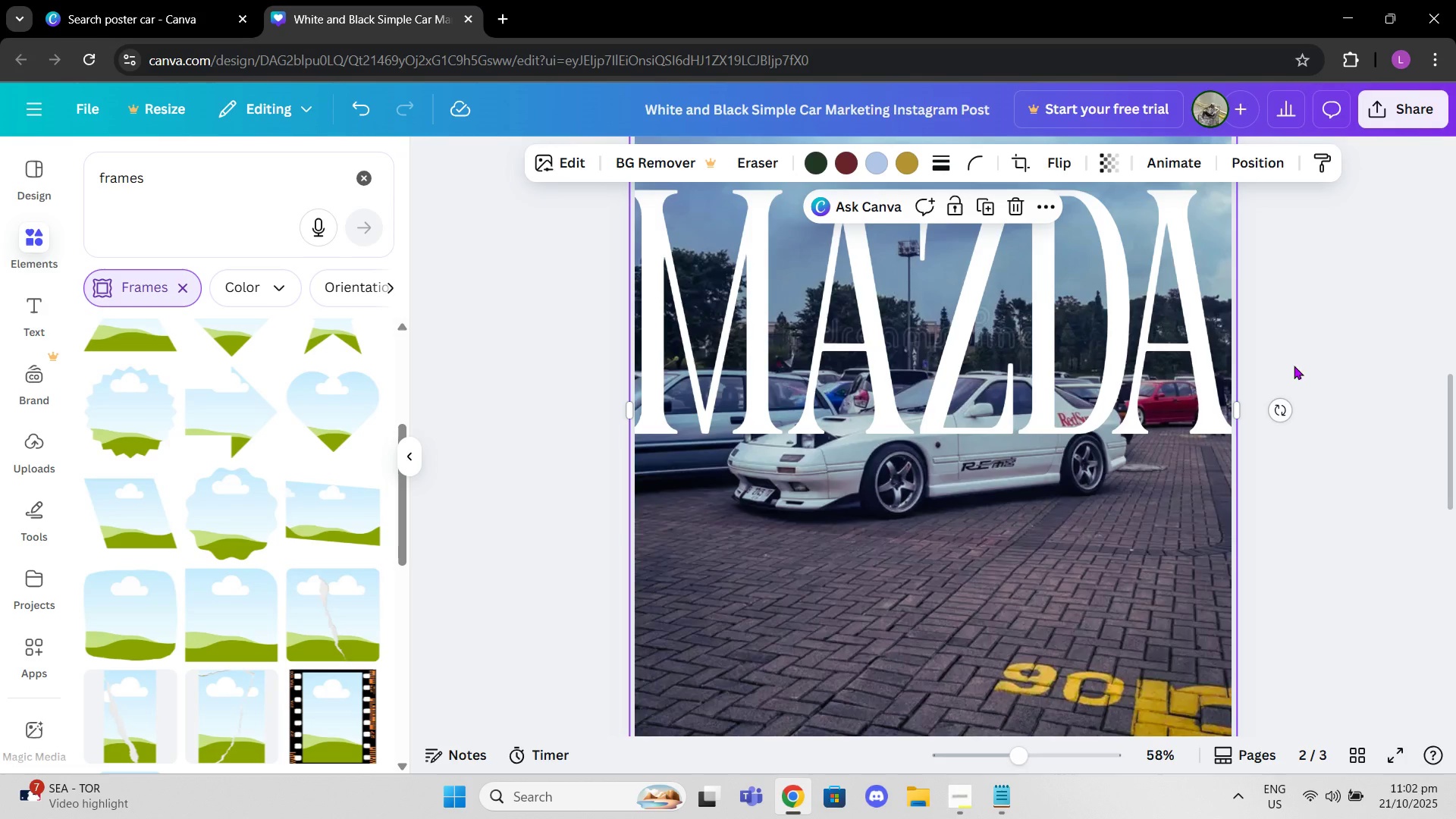 
scroll: coordinate [337, 606], scroll_direction: down, amount: 4.0
 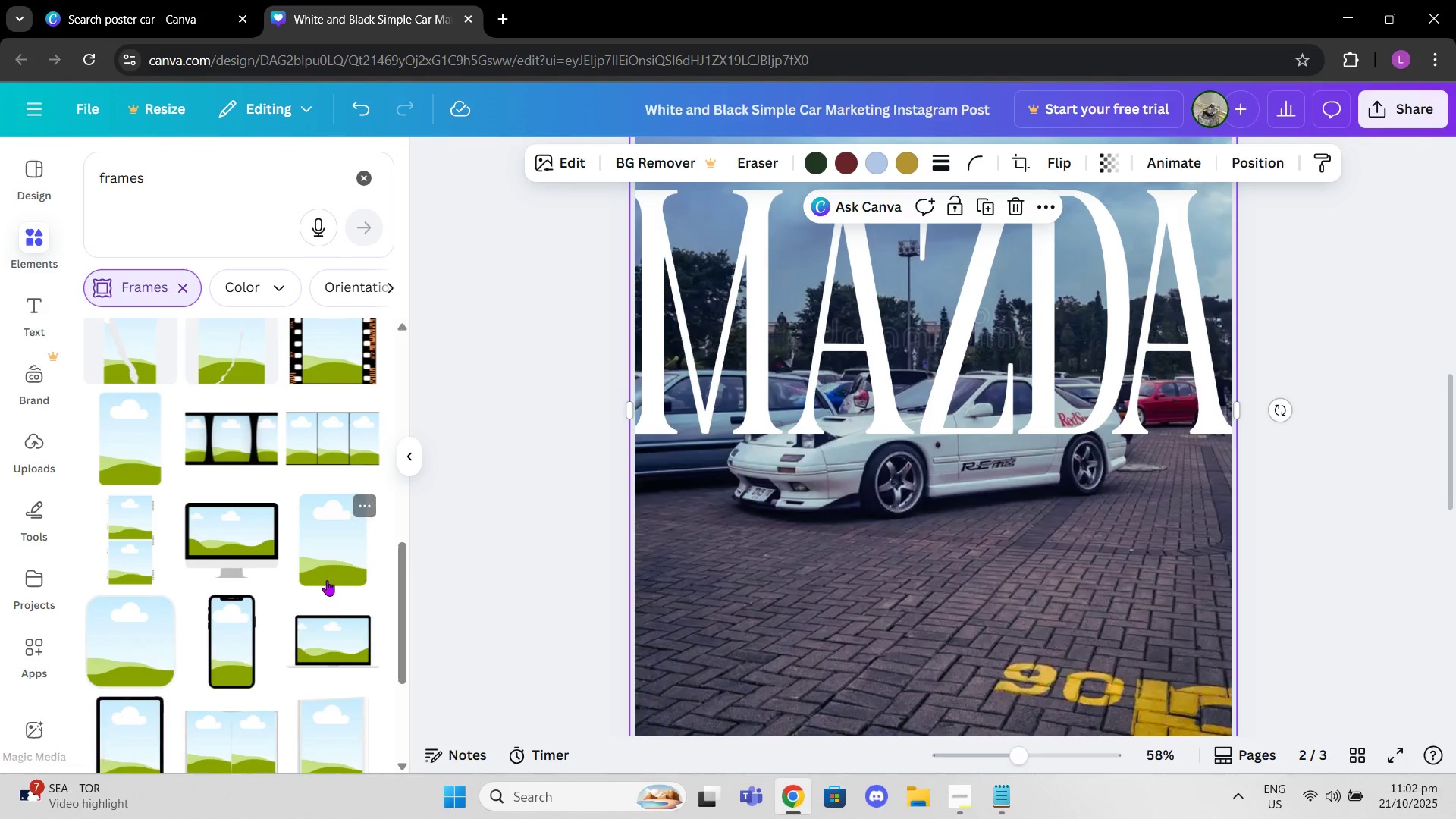 
scroll: coordinate [326, 579], scroll_direction: up, amount: 7.0
 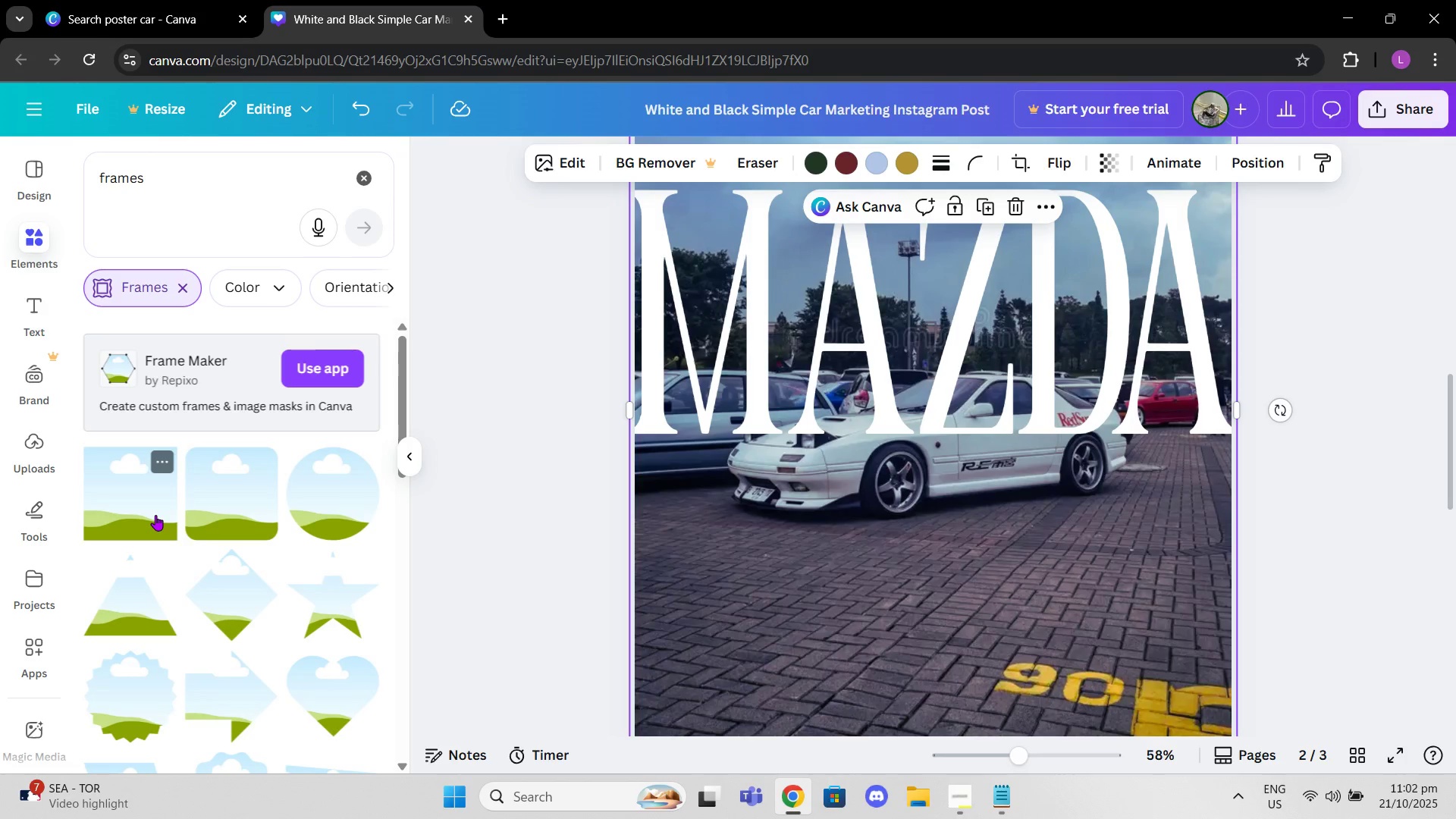 
left_click([155, 515])
 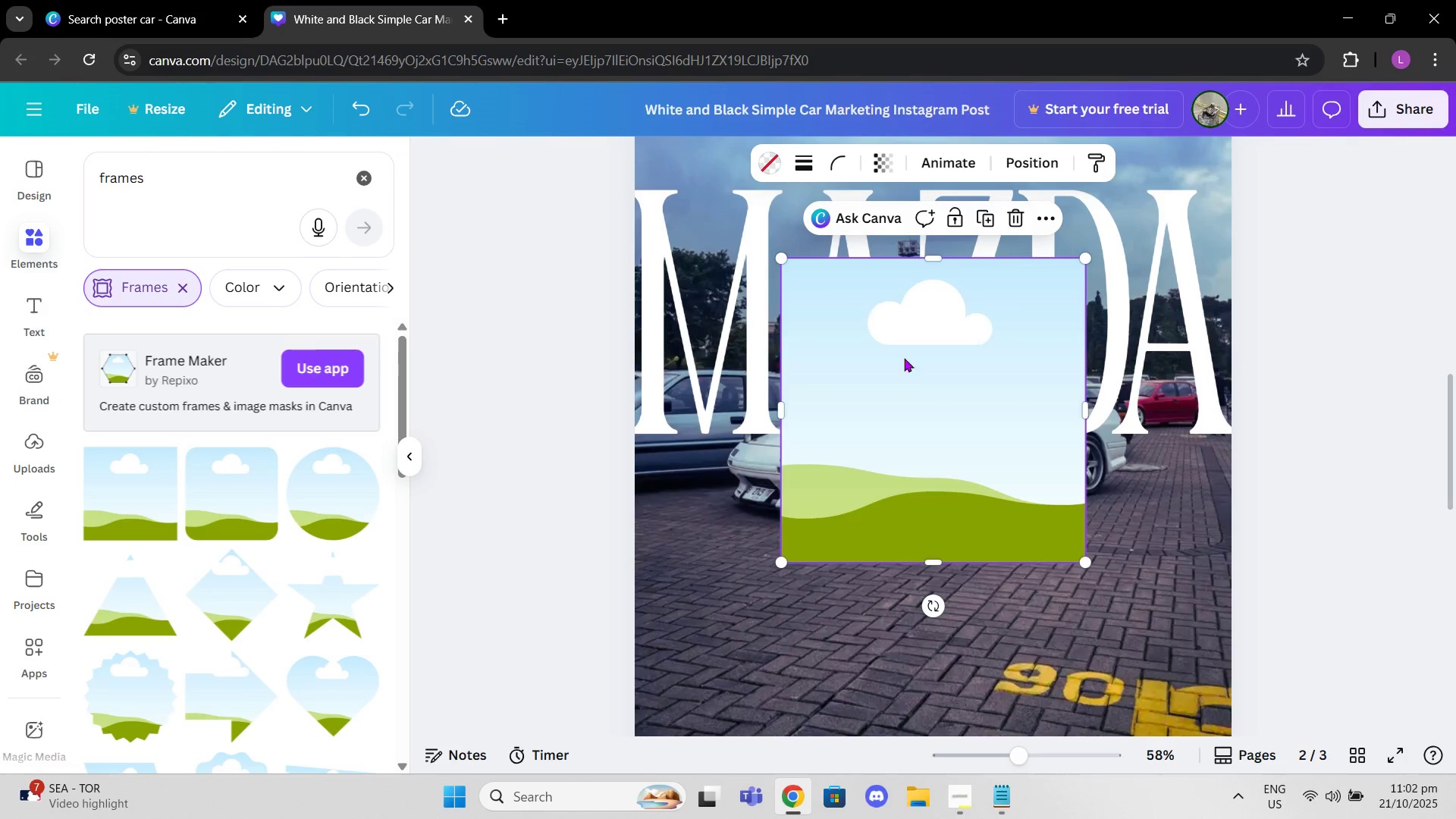 
left_click_drag(start_coordinate=[912, 368], to_coordinate=[944, 480])
 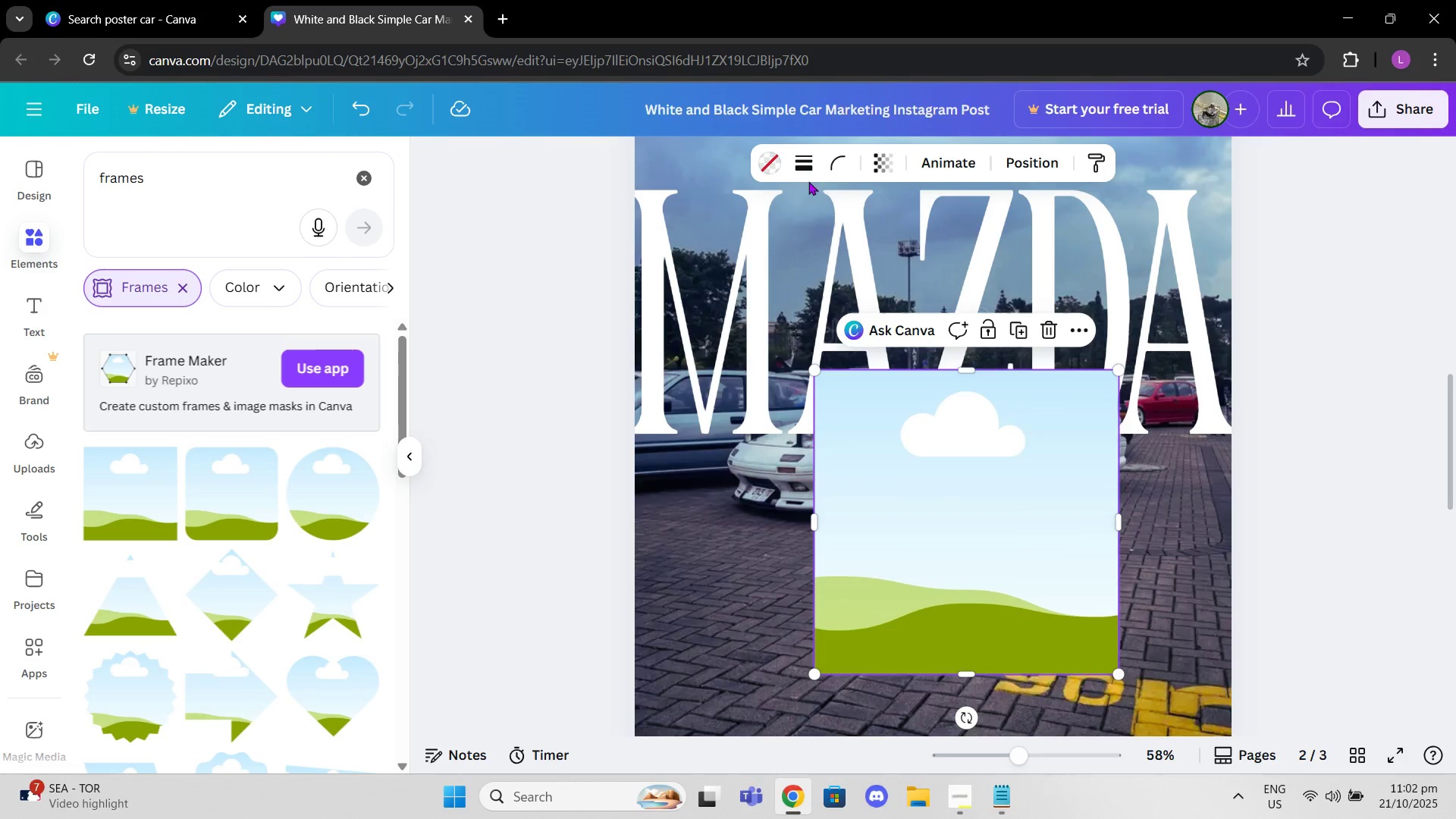 
double_click([802, 163])
 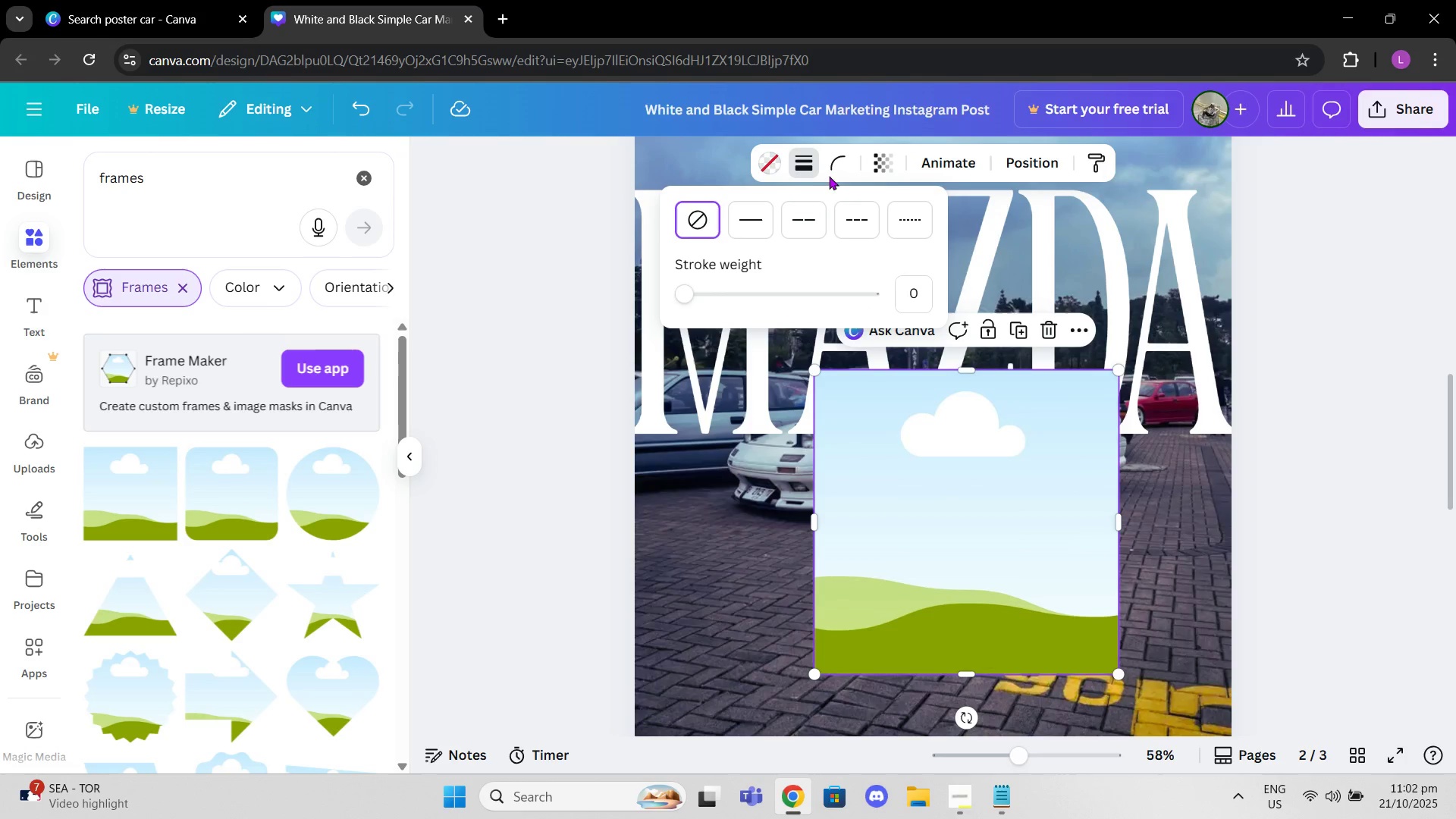 
left_click([833, 170])
 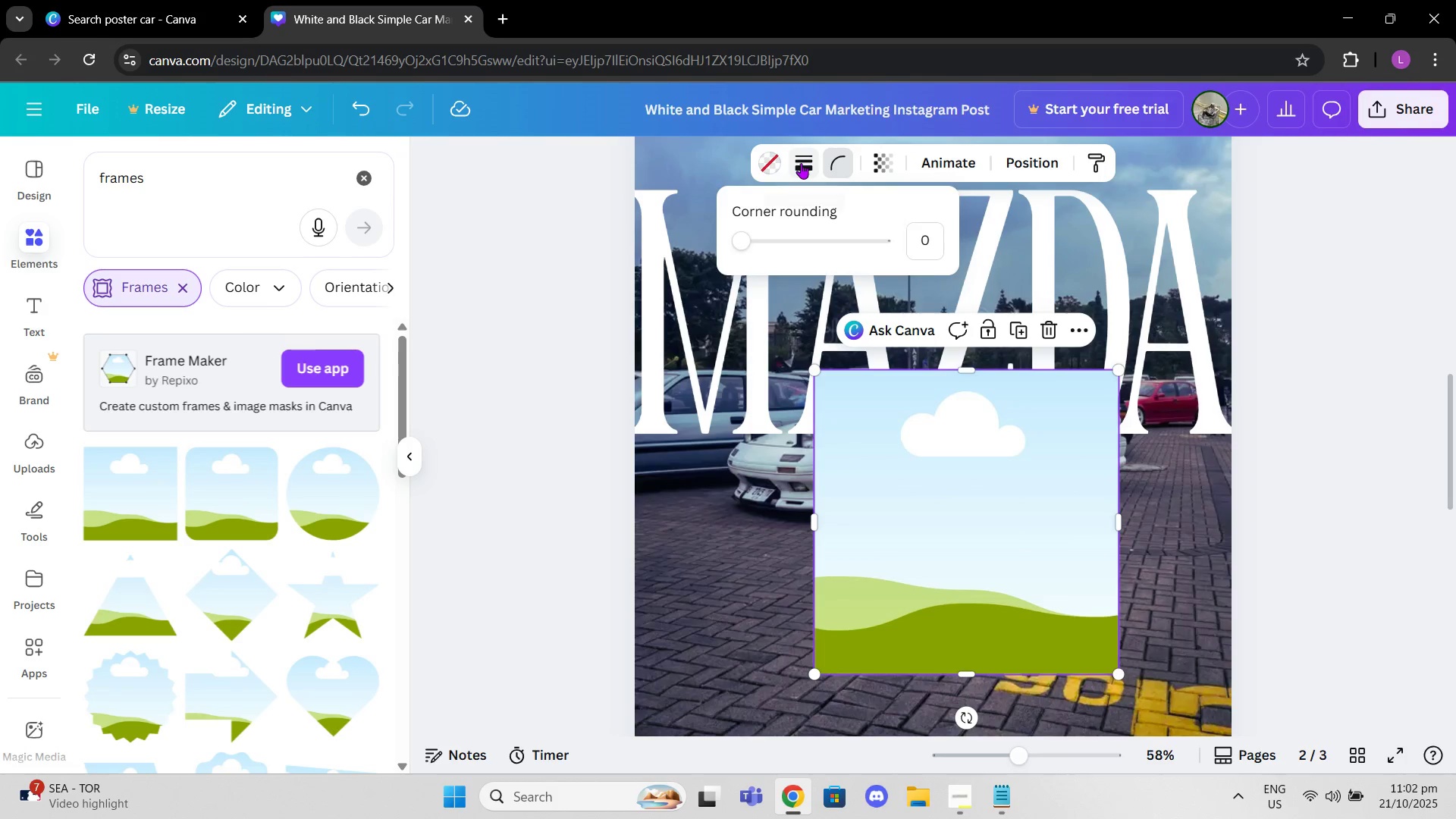 
left_click([801, 163])
 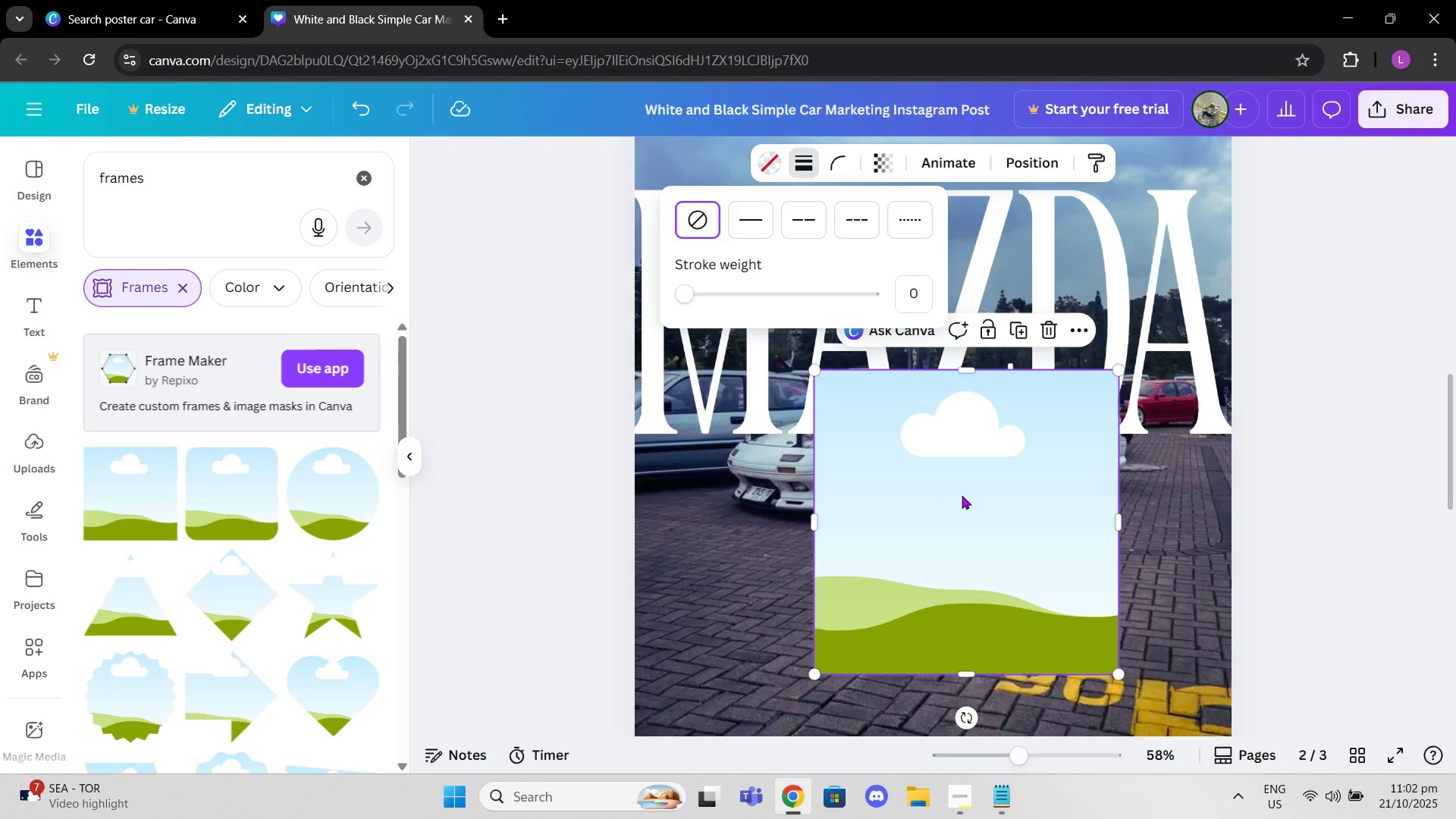 
left_click_drag(start_coordinate=[962, 502], to_coordinate=[1000, 544])
 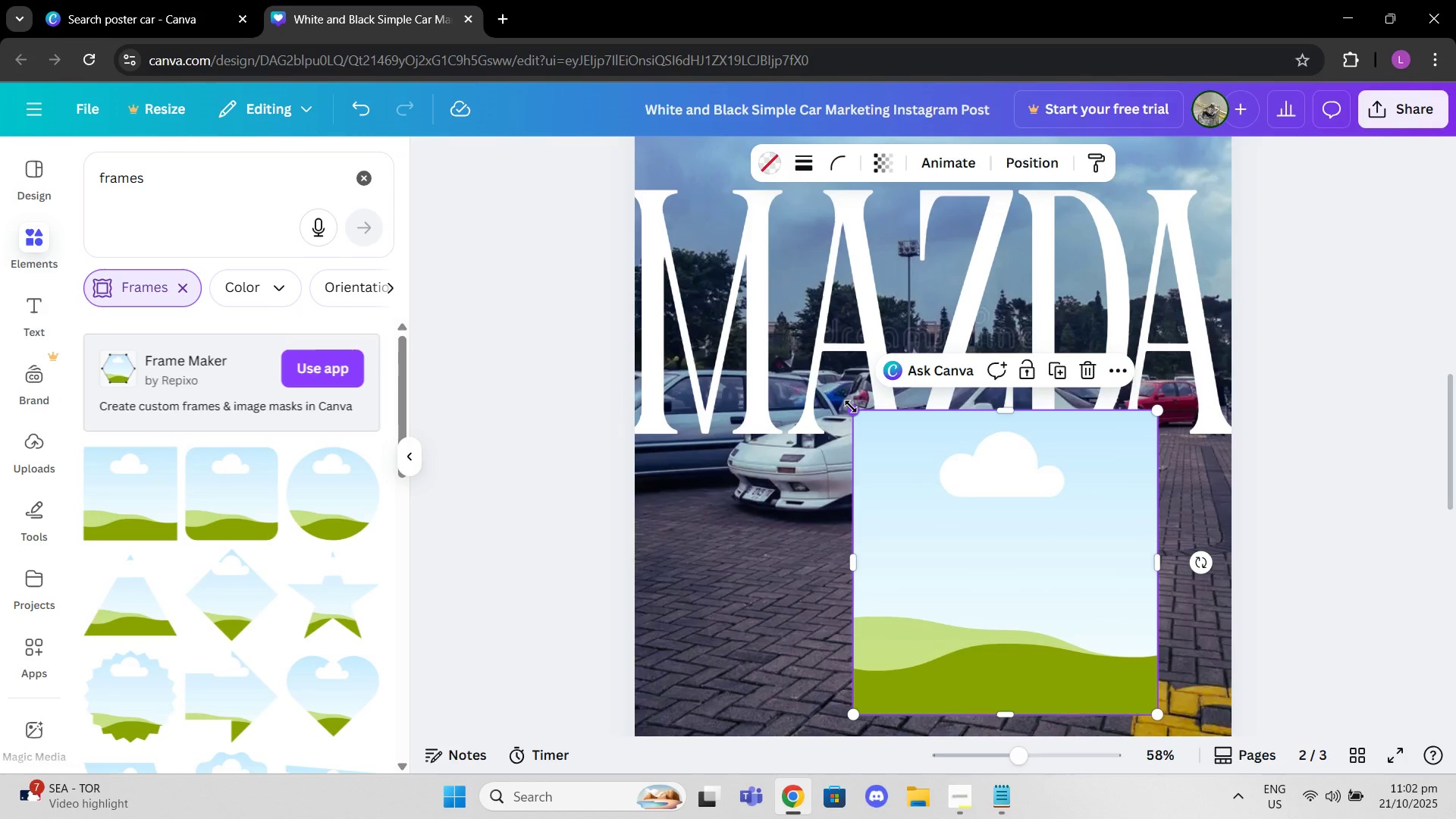 
left_click_drag(start_coordinate=[851, 406], to_coordinate=[1018, 528])
 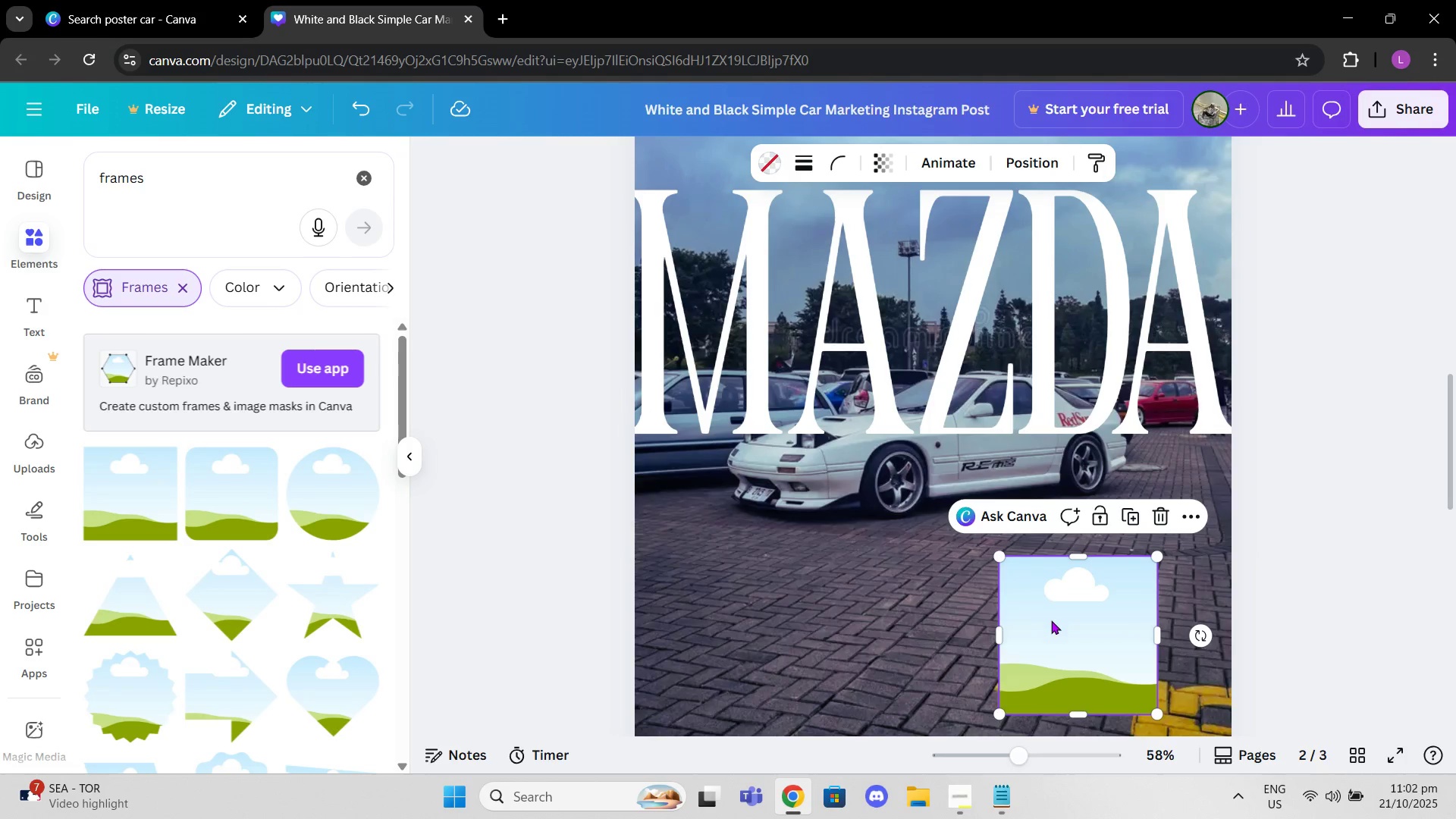 
left_click_drag(start_coordinate=[1051, 620], to_coordinate=[1028, 587])
 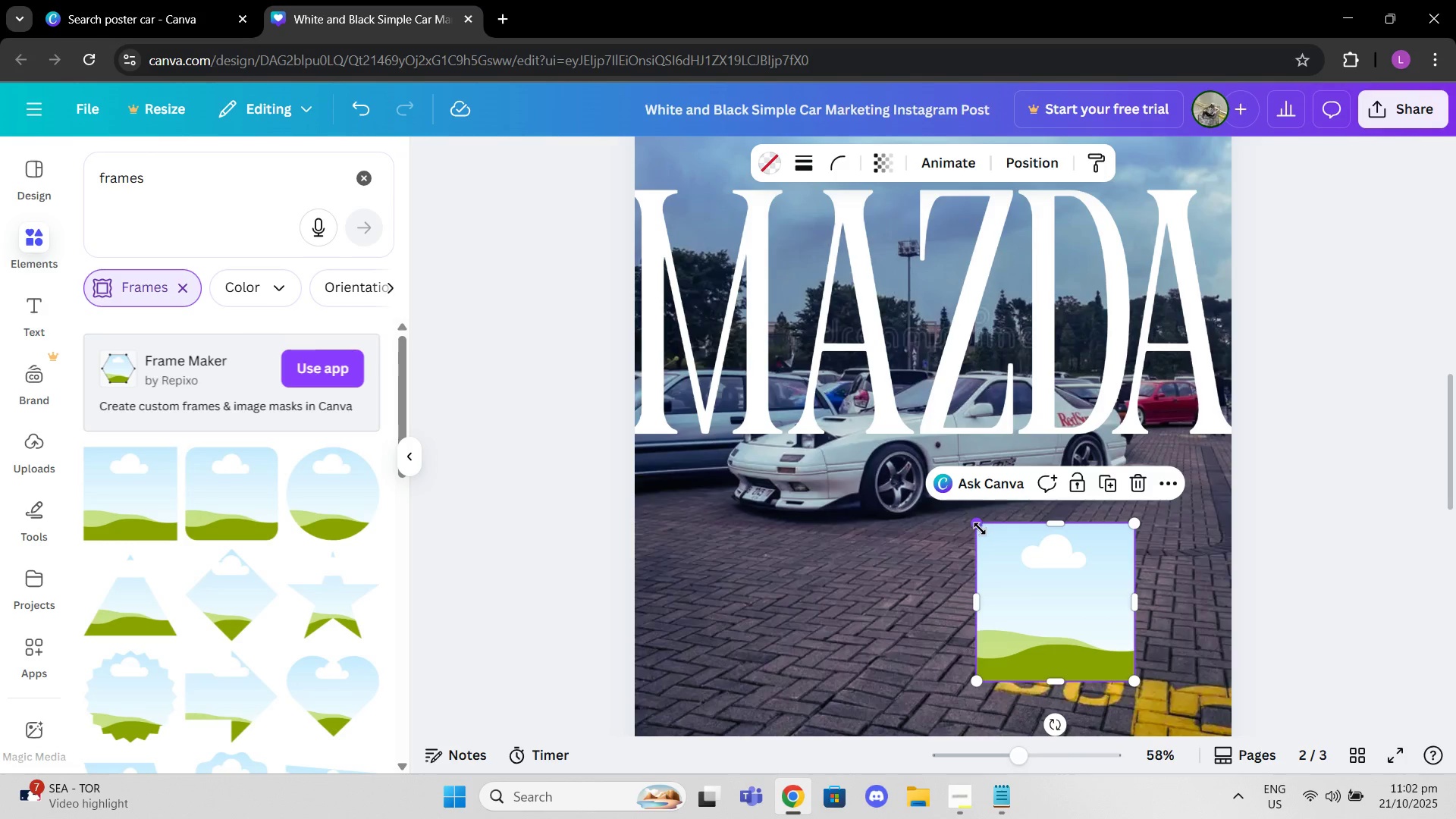 
left_click_drag(start_coordinate=[980, 529], to_coordinate=[1017, 550])
 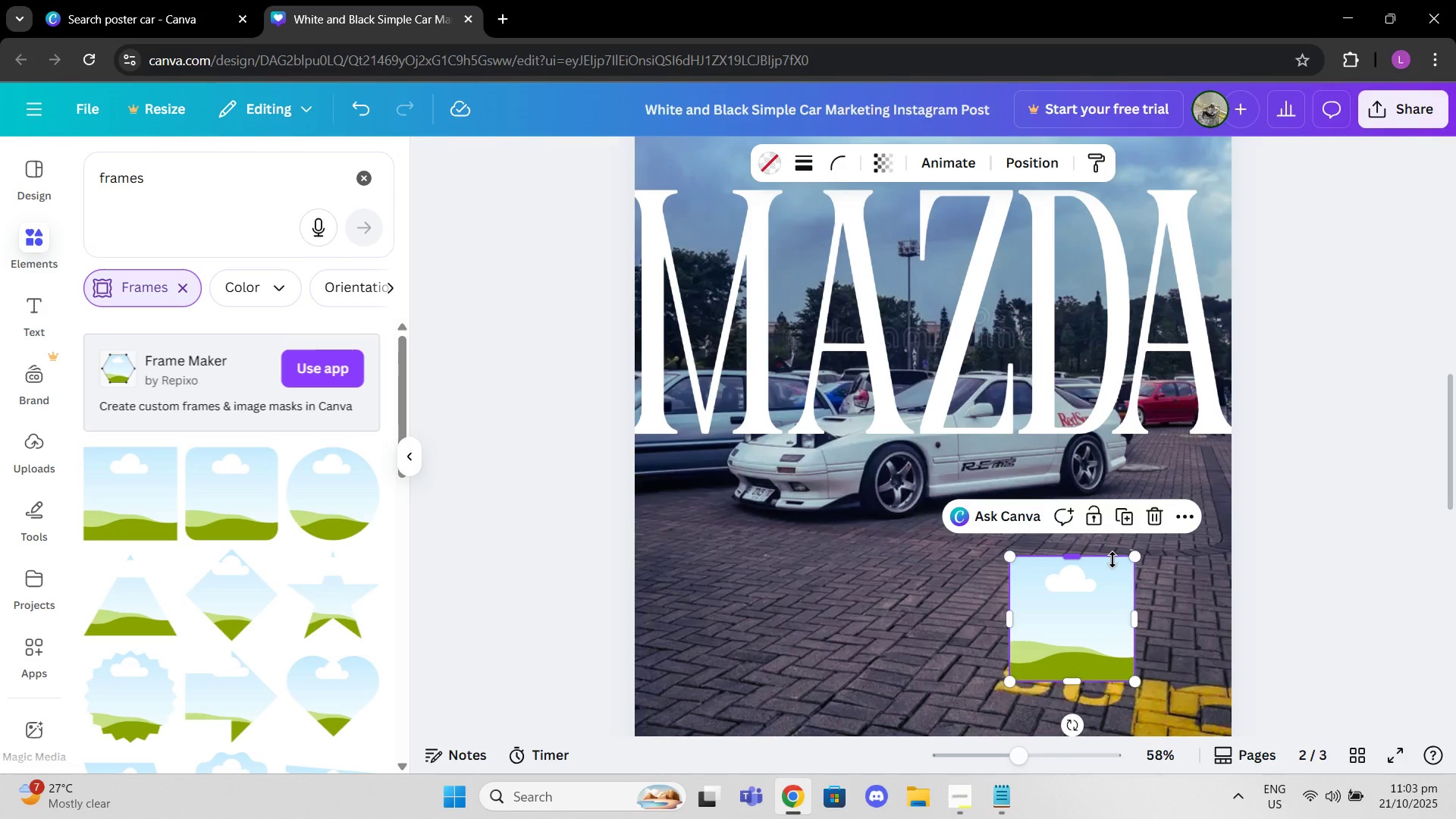 
wait(10.33)
 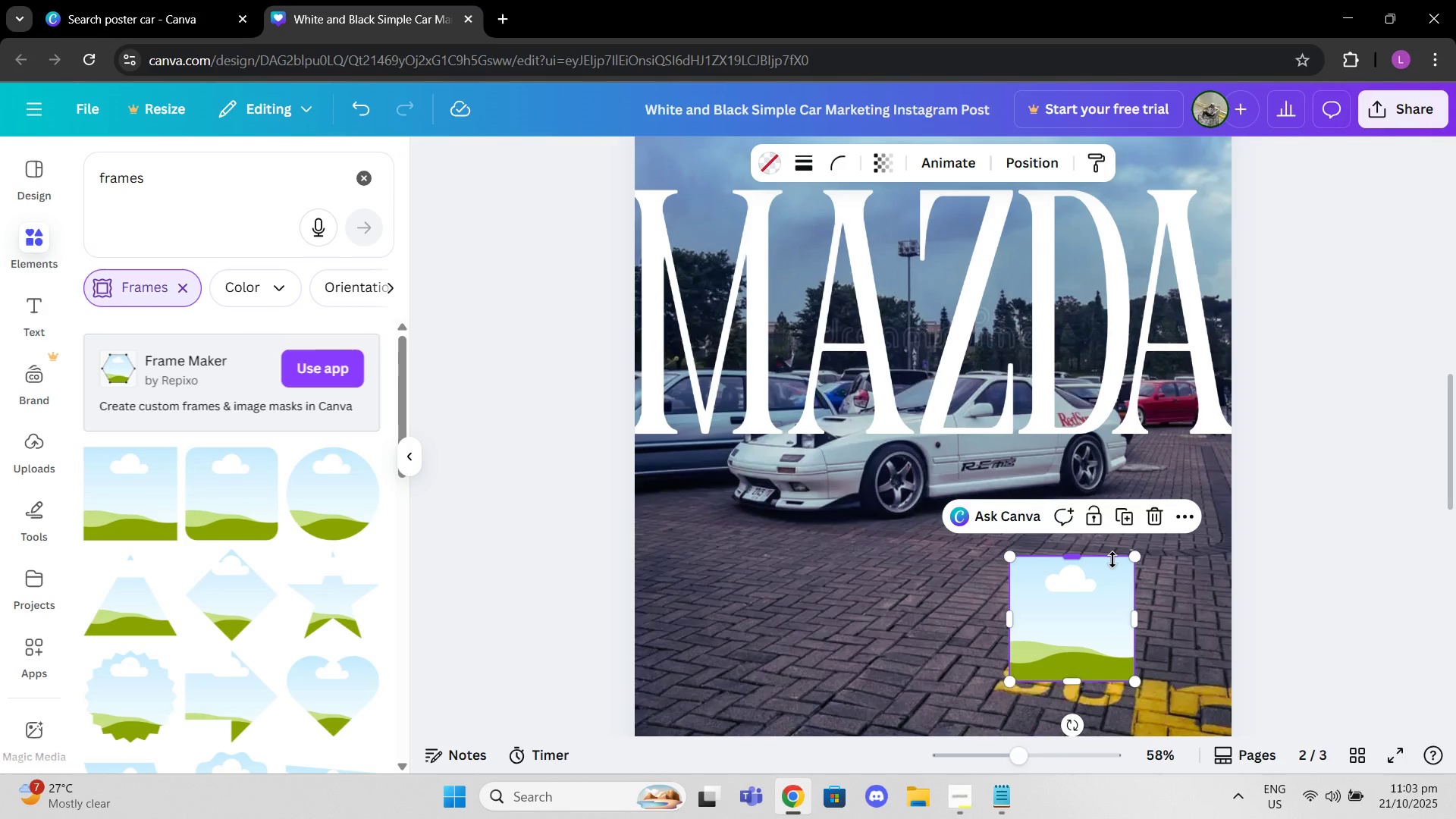 
left_click([880, 595])
 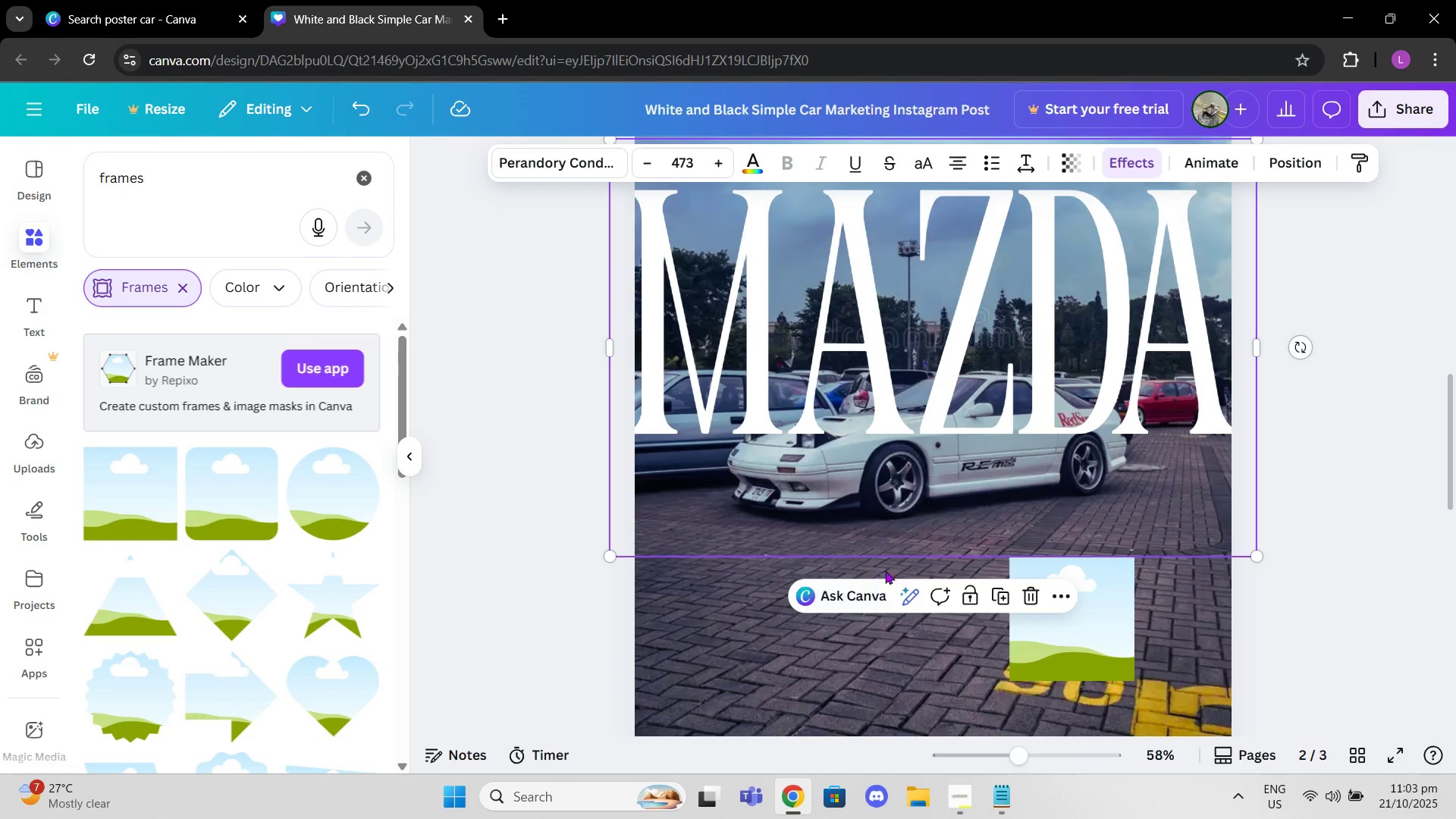 
scroll: coordinate [885, 572], scroll_direction: down, amount: 1.0
 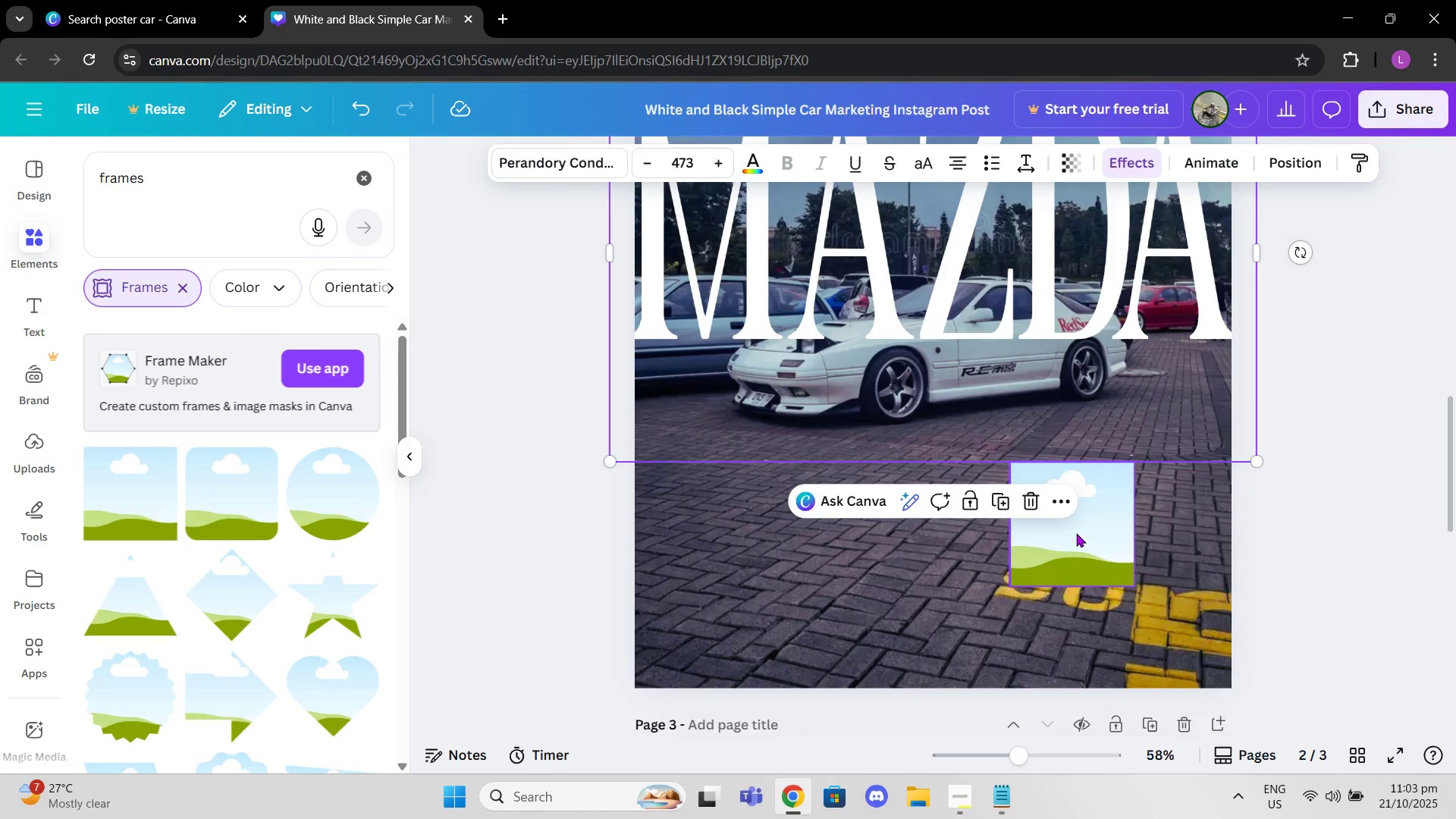 
left_click([1076, 533])
 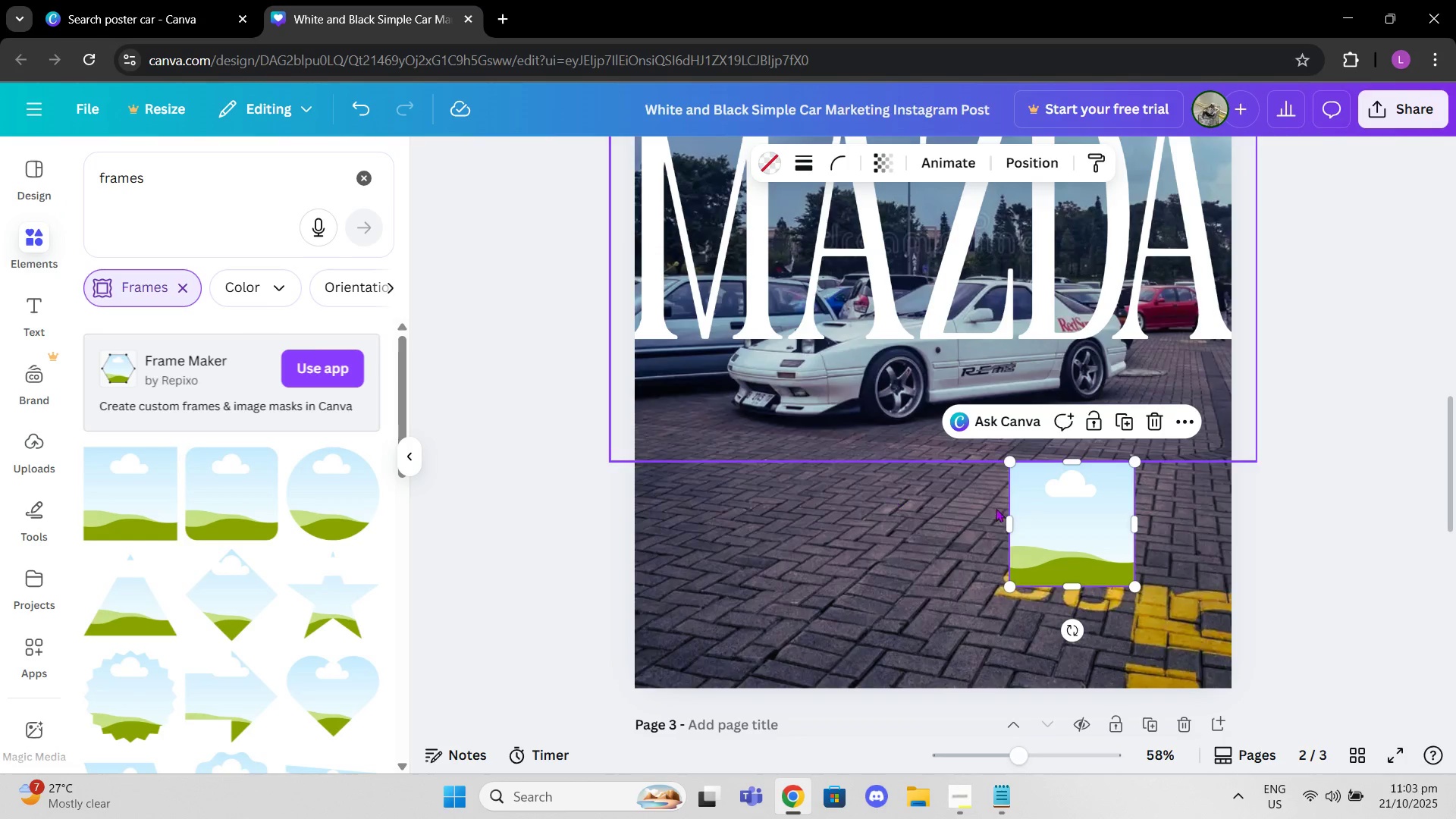 
key(Control+C)
 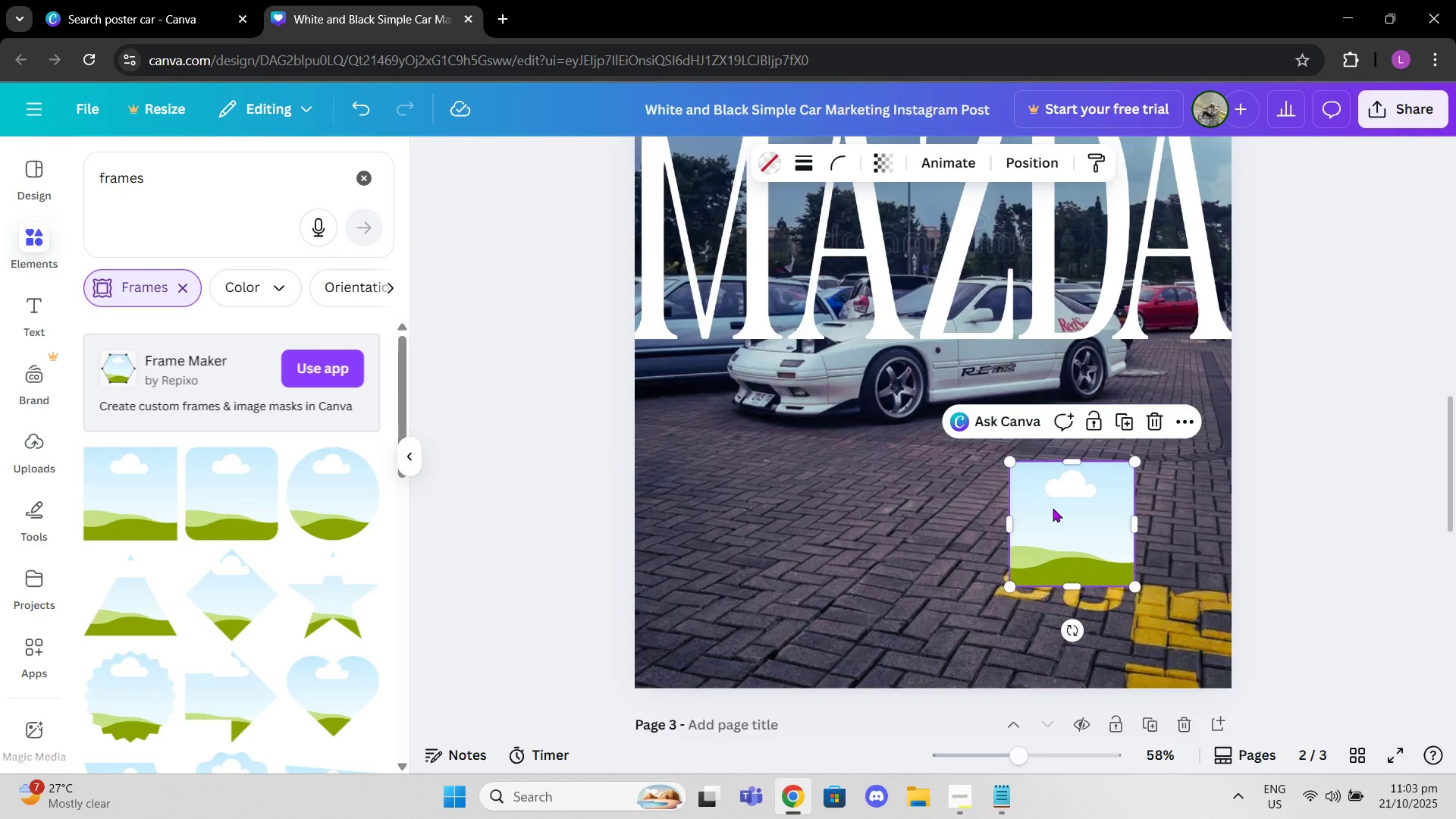 
key(Control+ControlLeft)
 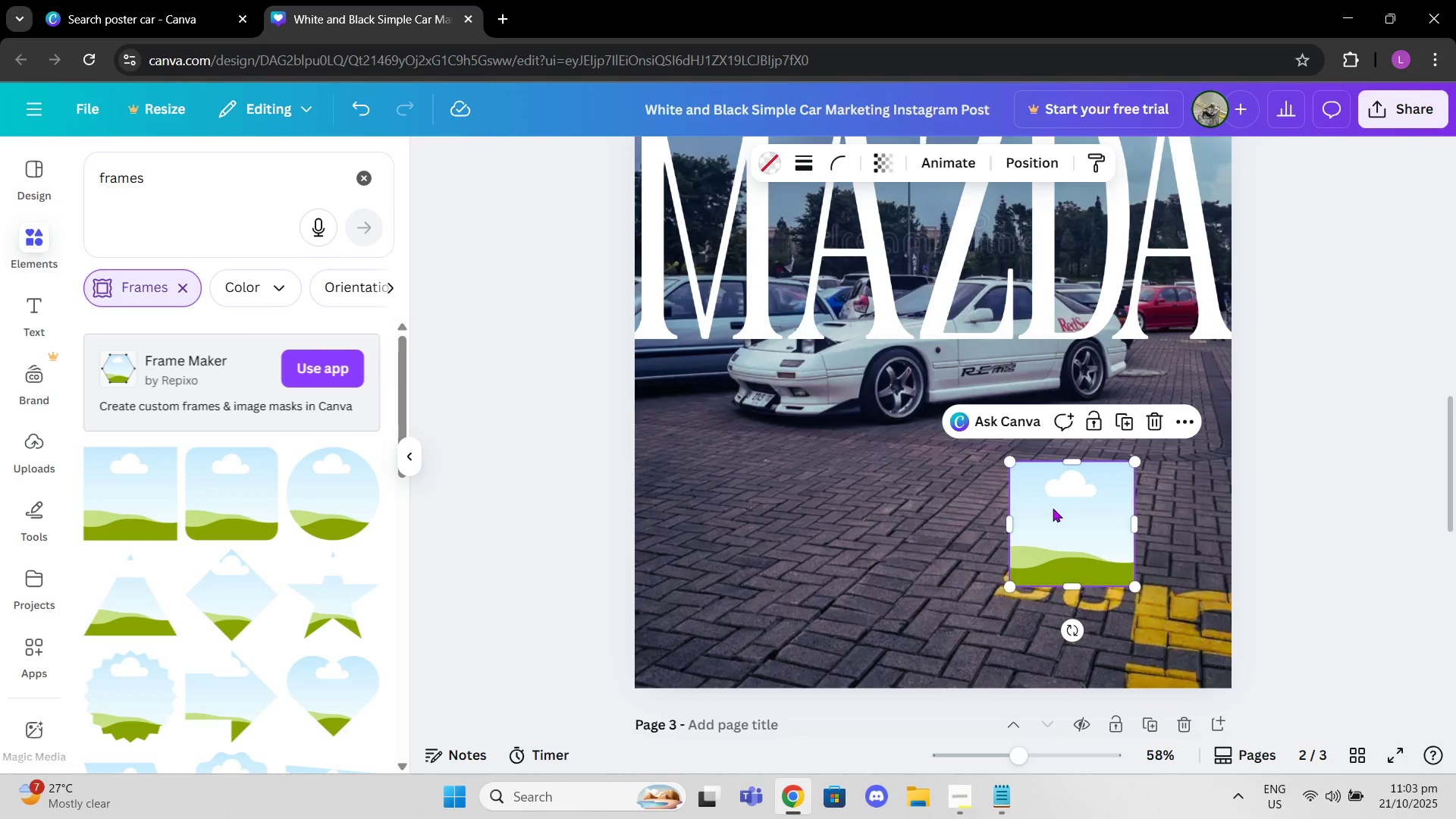 
key(Control+V)
 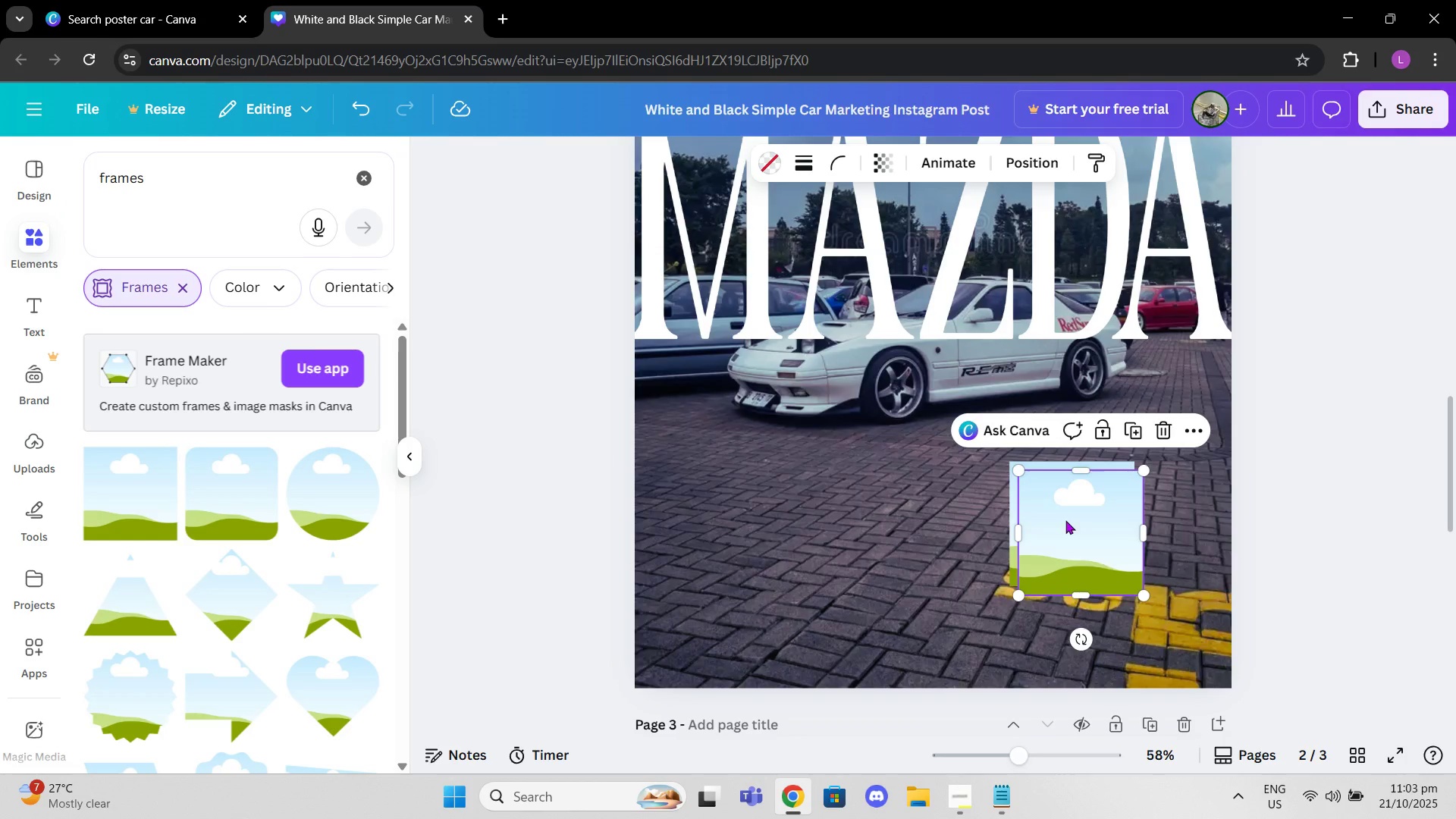 
left_click_drag(start_coordinate=[1065, 520], to_coordinate=[1132, 588])
 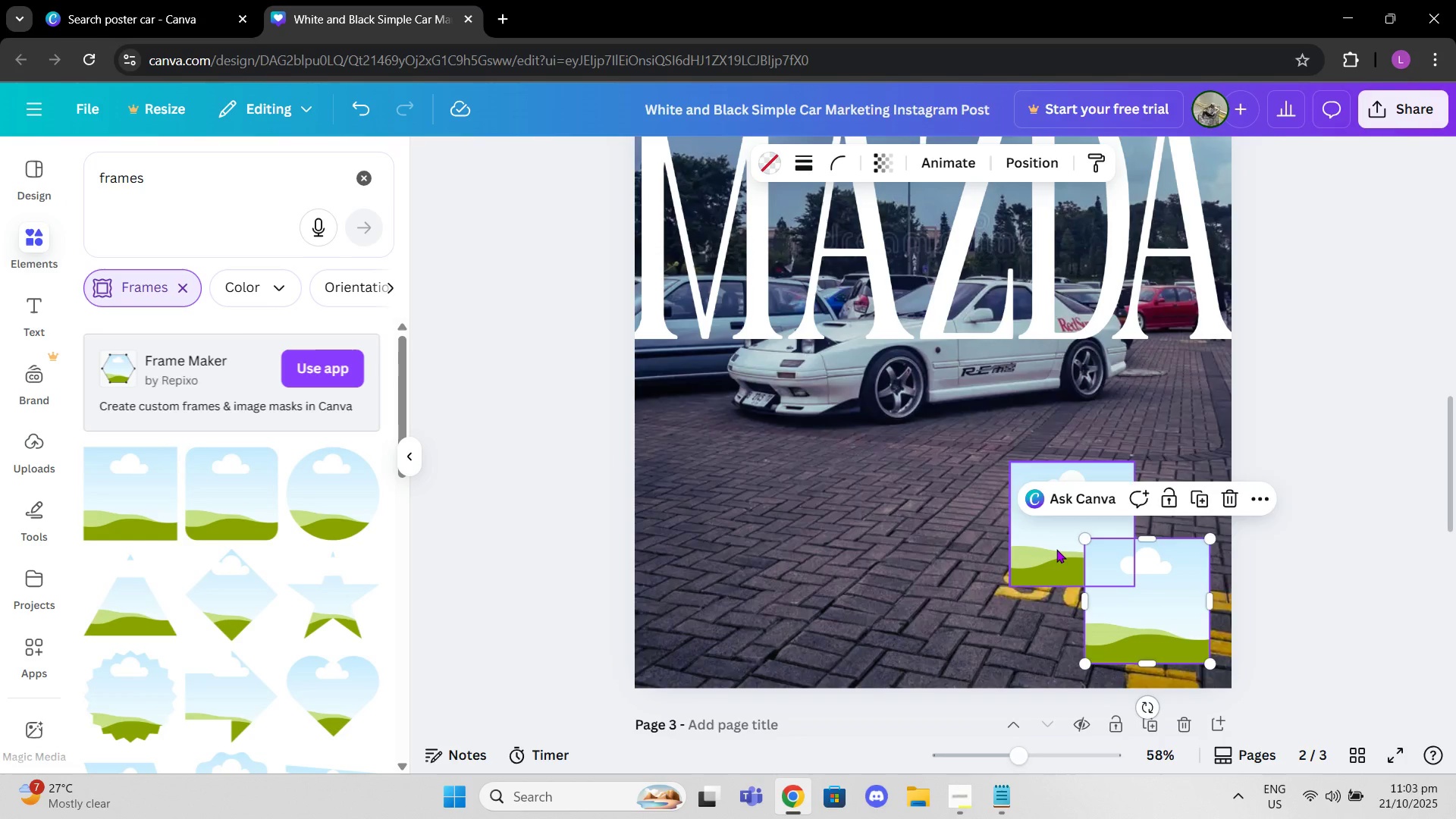 
left_click_drag(start_coordinate=[1056, 549], to_coordinate=[1034, 620])
 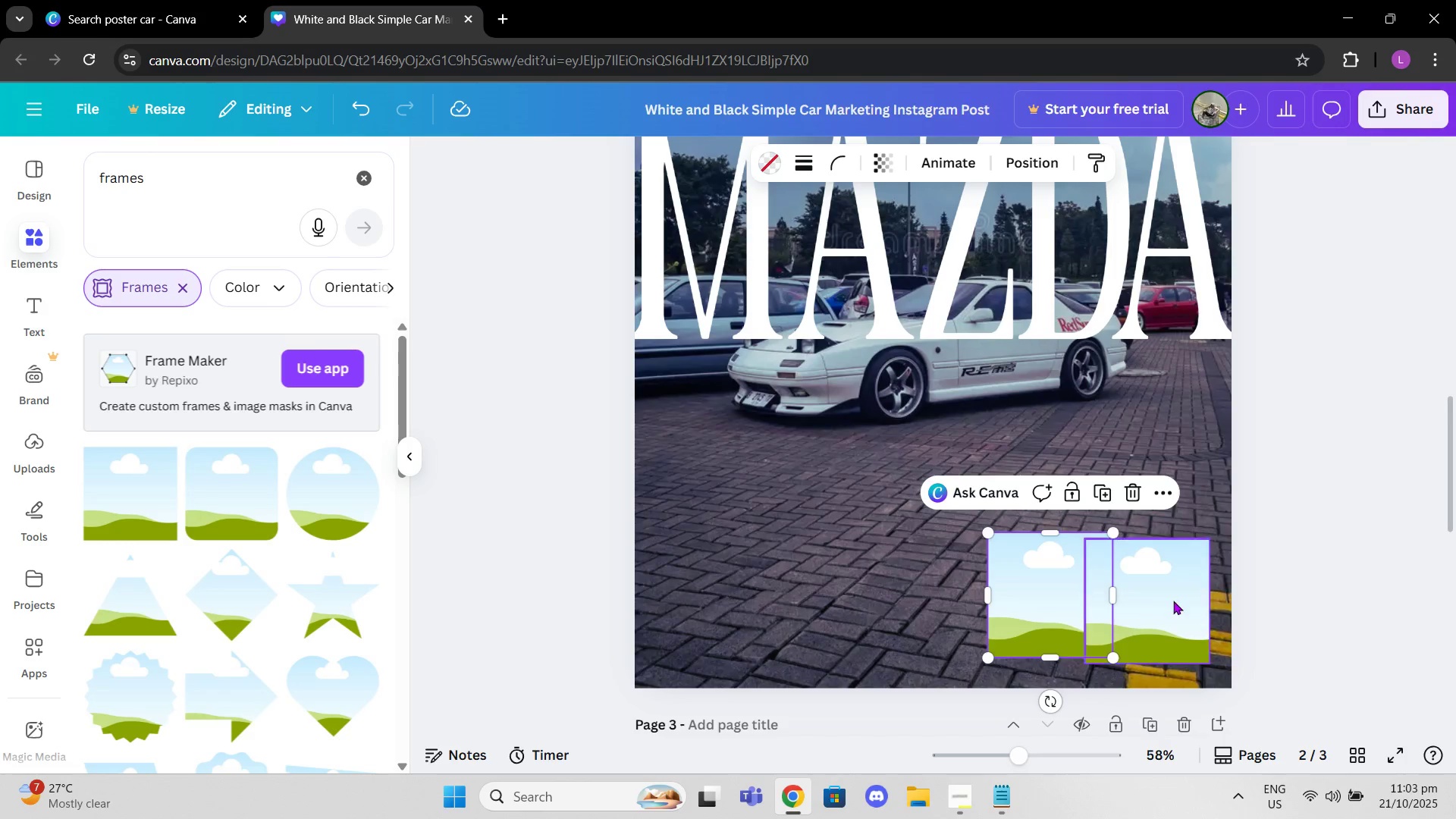 
left_click_drag(start_coordinate=[1173, 601], to_coordinate=[1037, 615])
 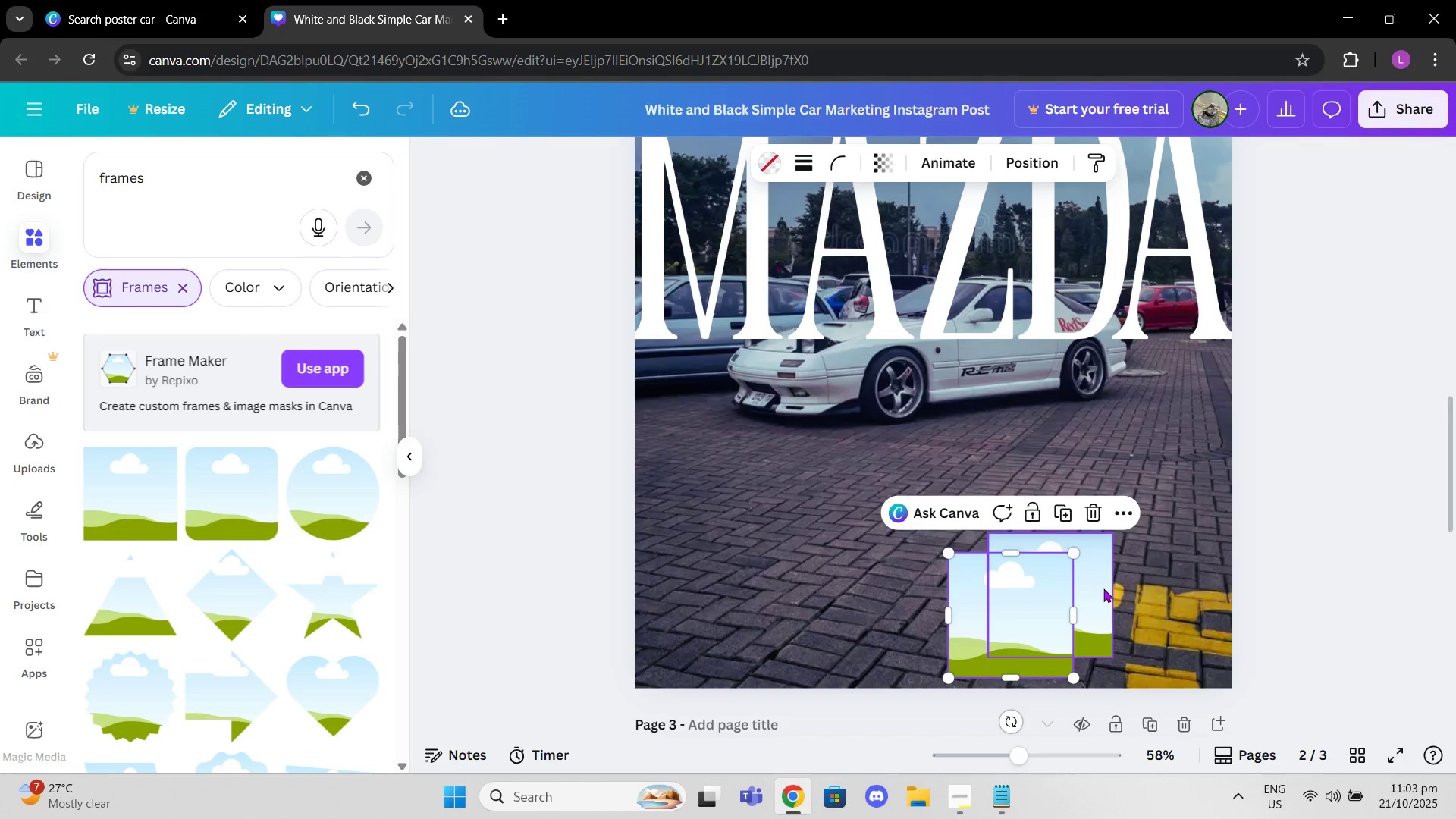 
left_click_drag(start_coordinate=[1099, 589], to_coordinate=[1197, 515])
 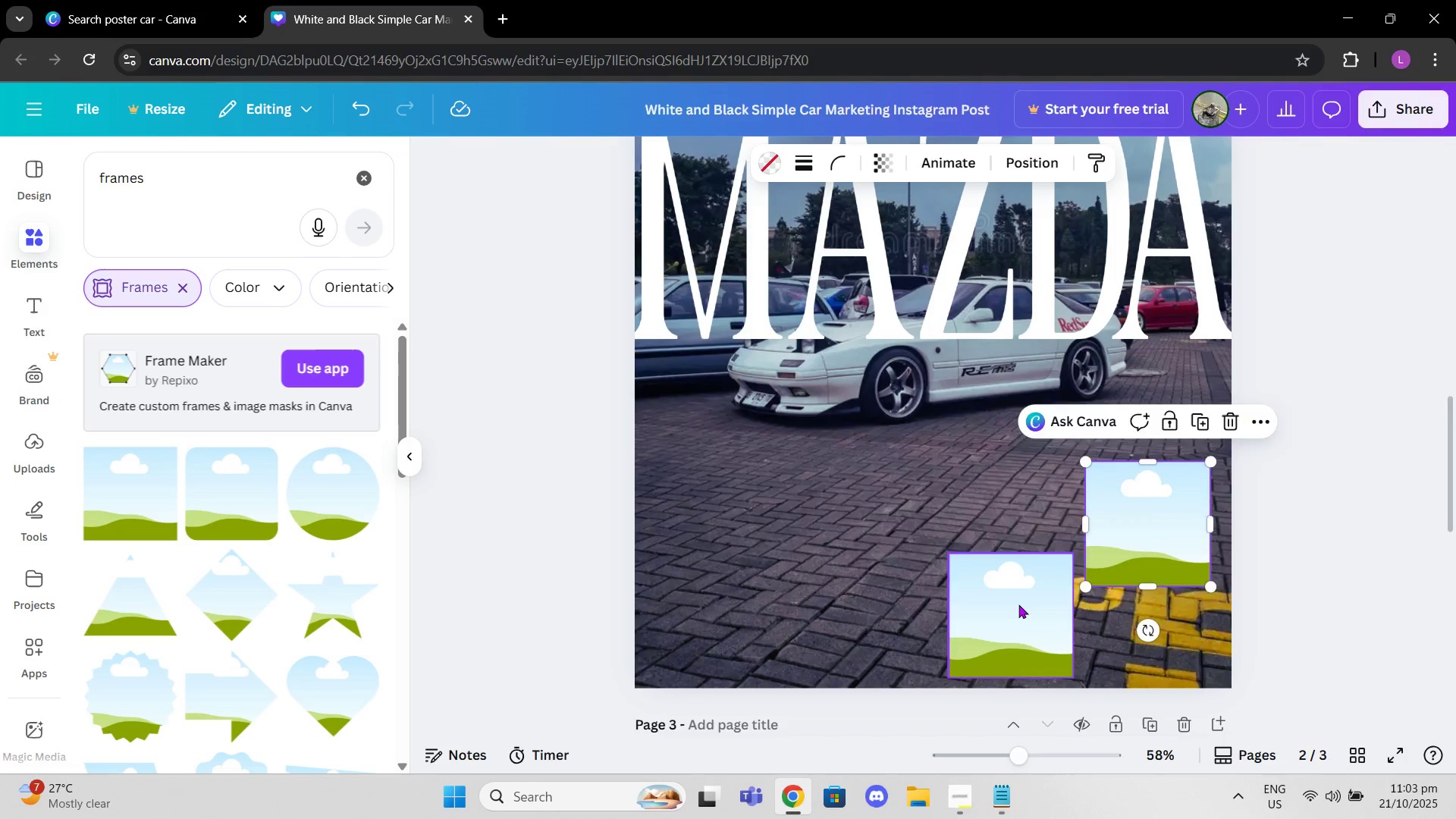 
left_click_drag(start_coordinate=[1018, 604], to_coordinate=[1083, 585])
 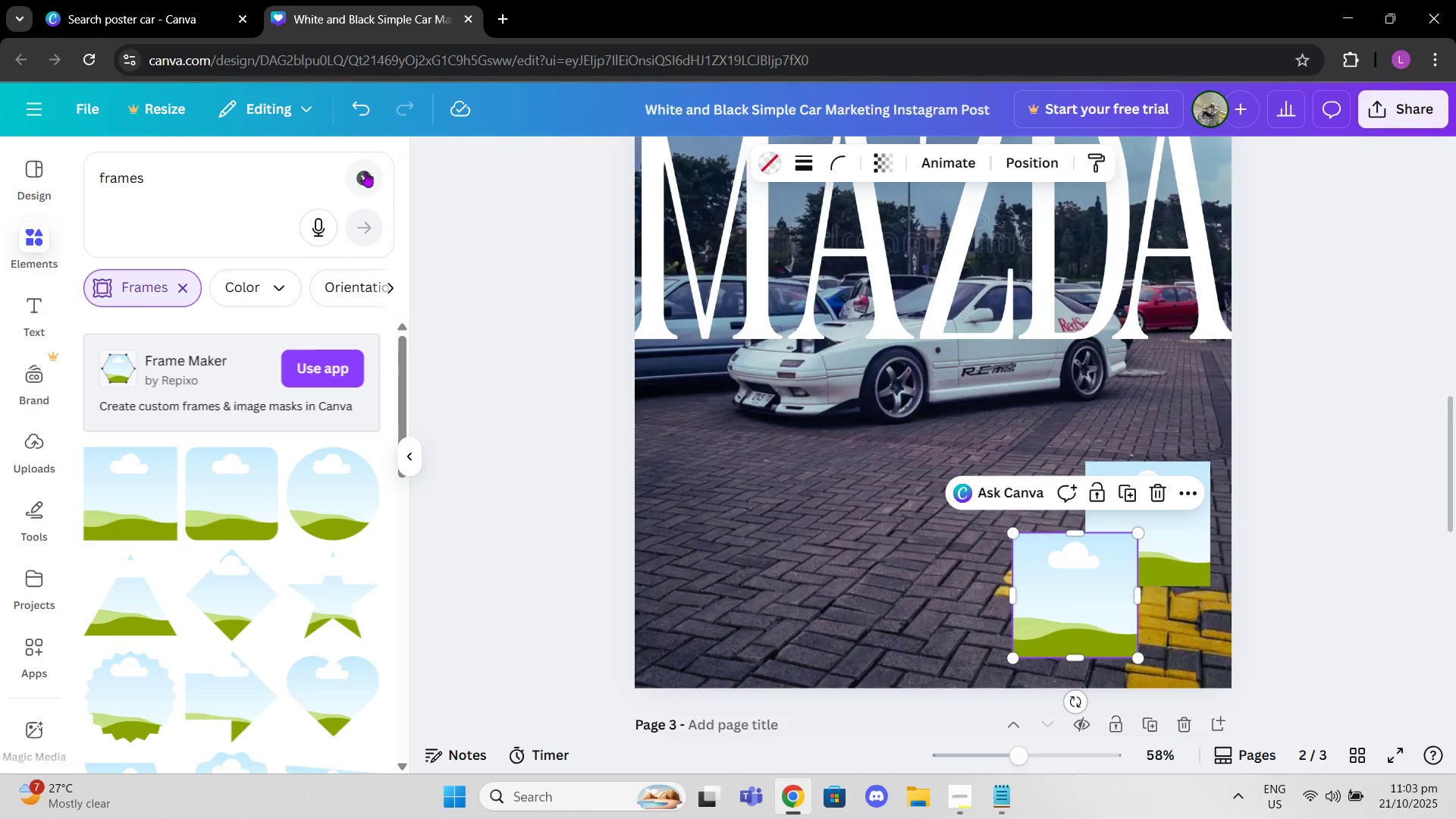 
left_click([366, 171])
 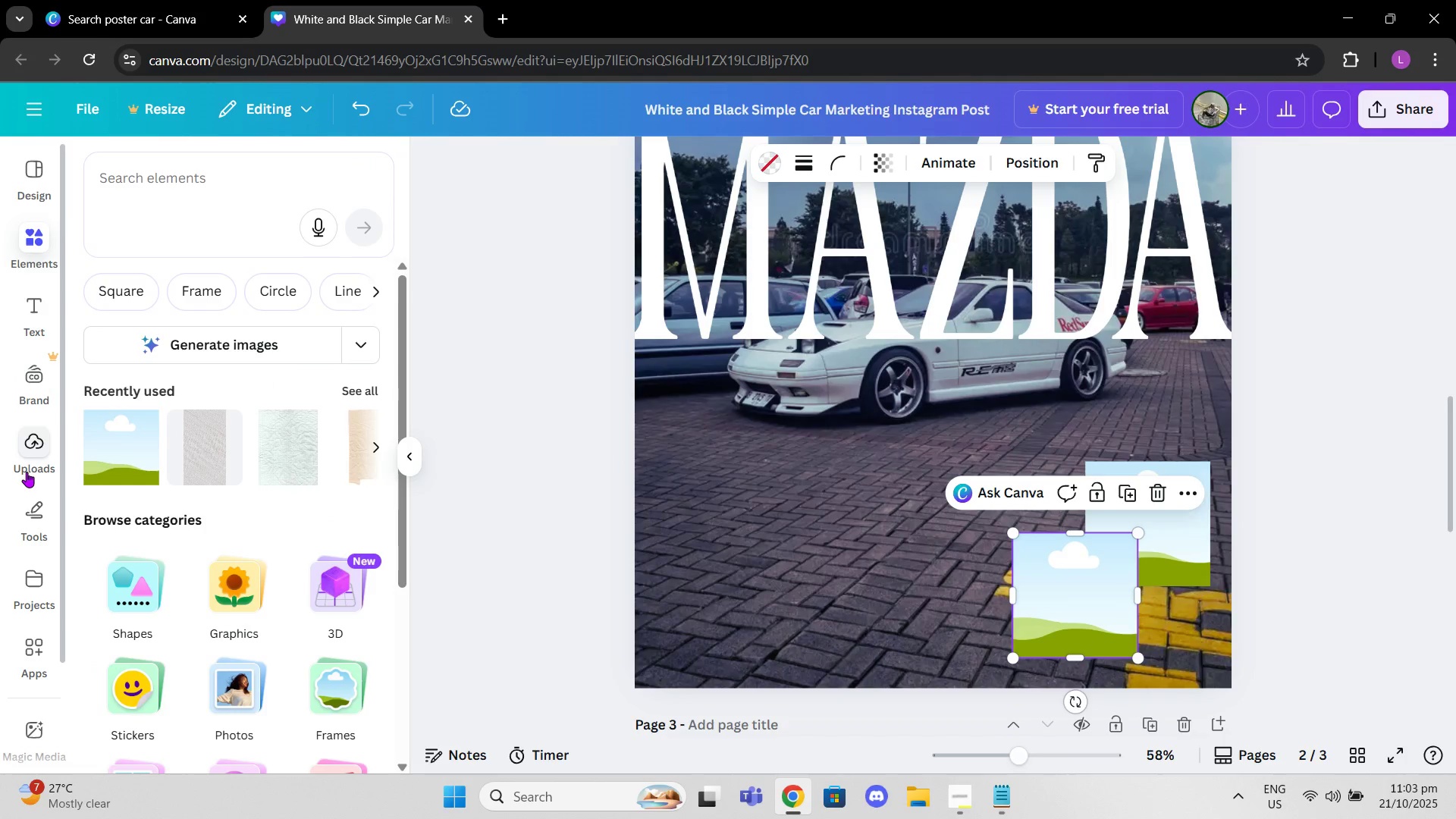 
left_click([27, 461])
 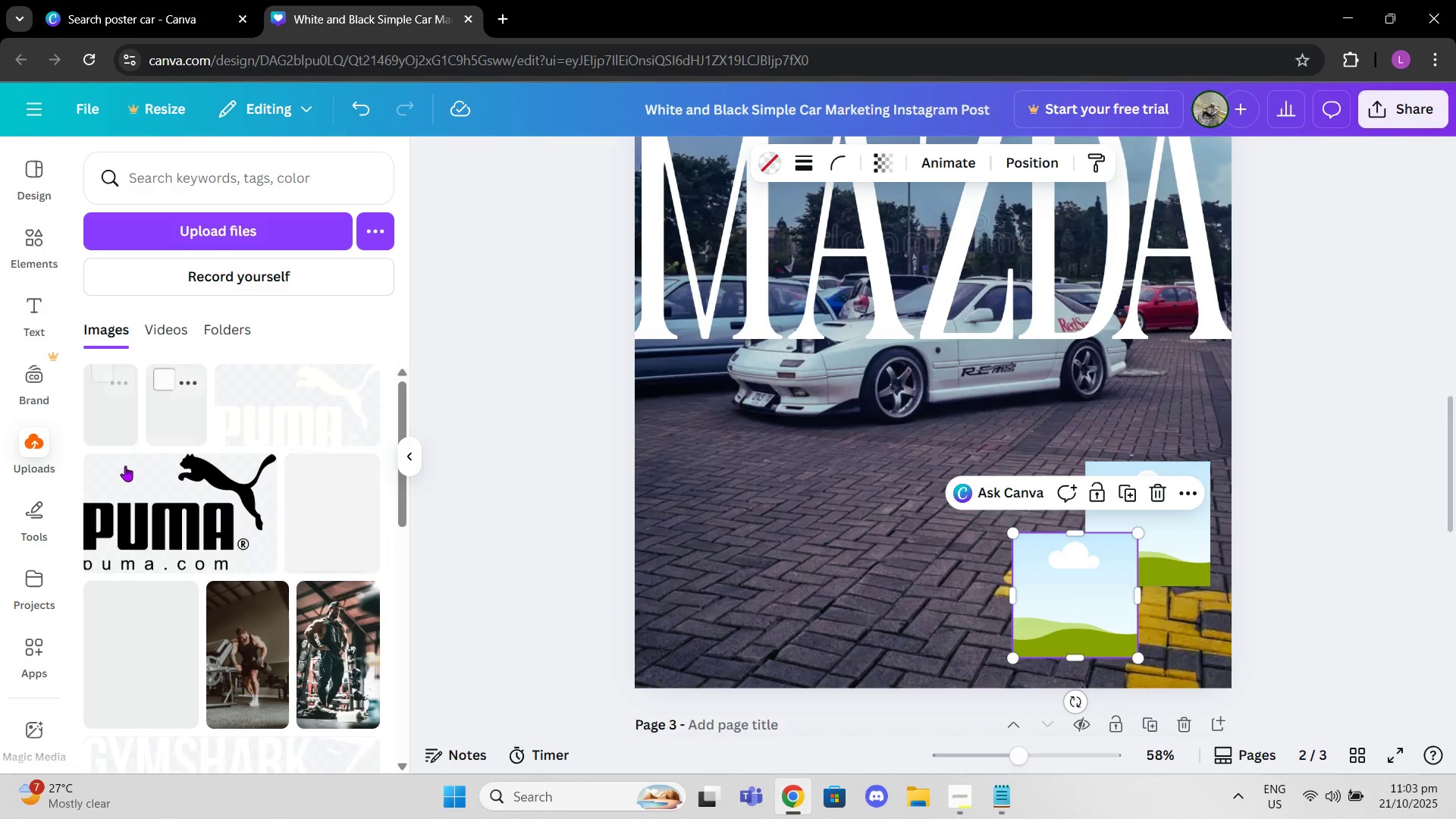 
wait(6.11)
 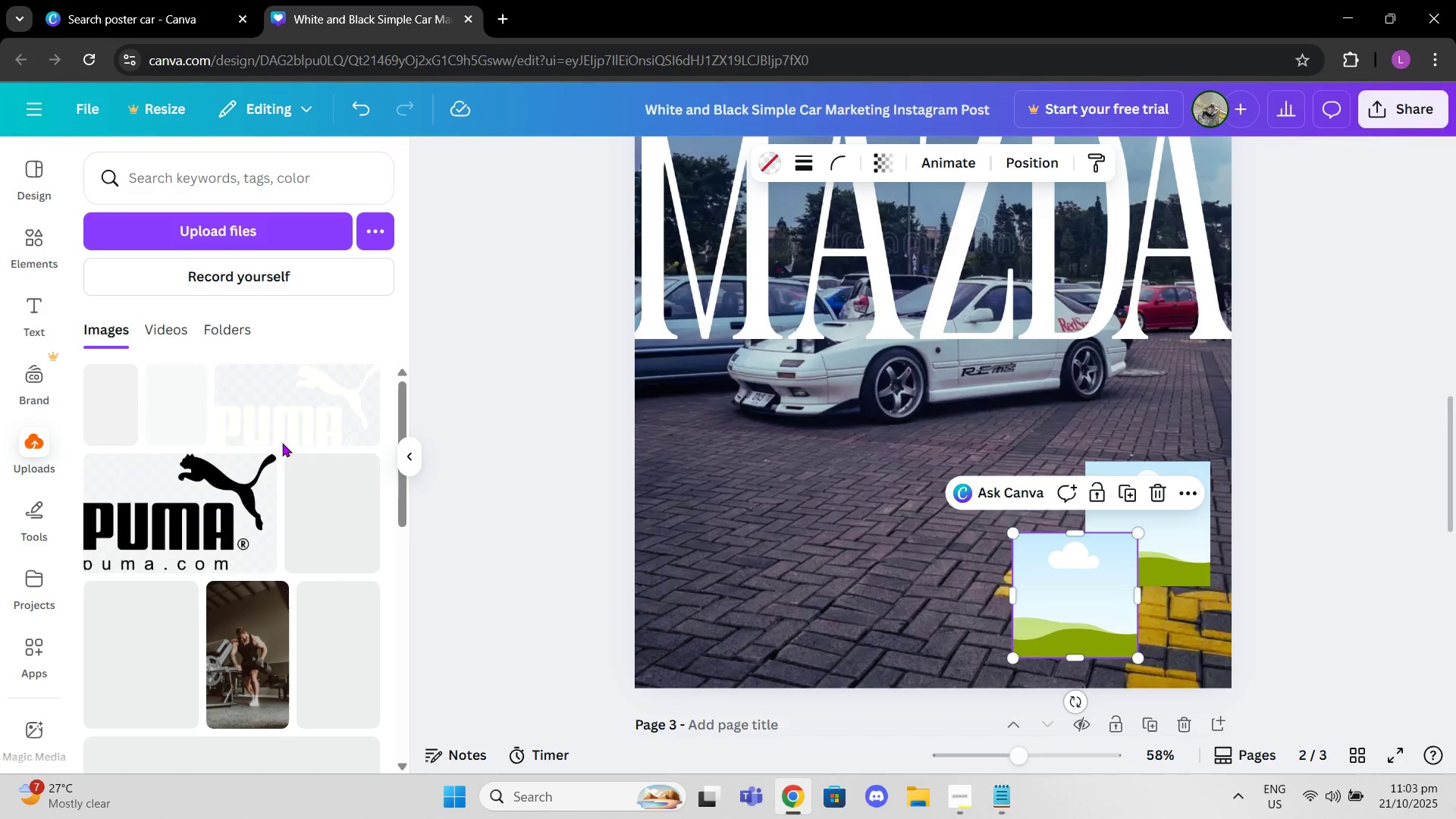 
left_click([118, 417])
 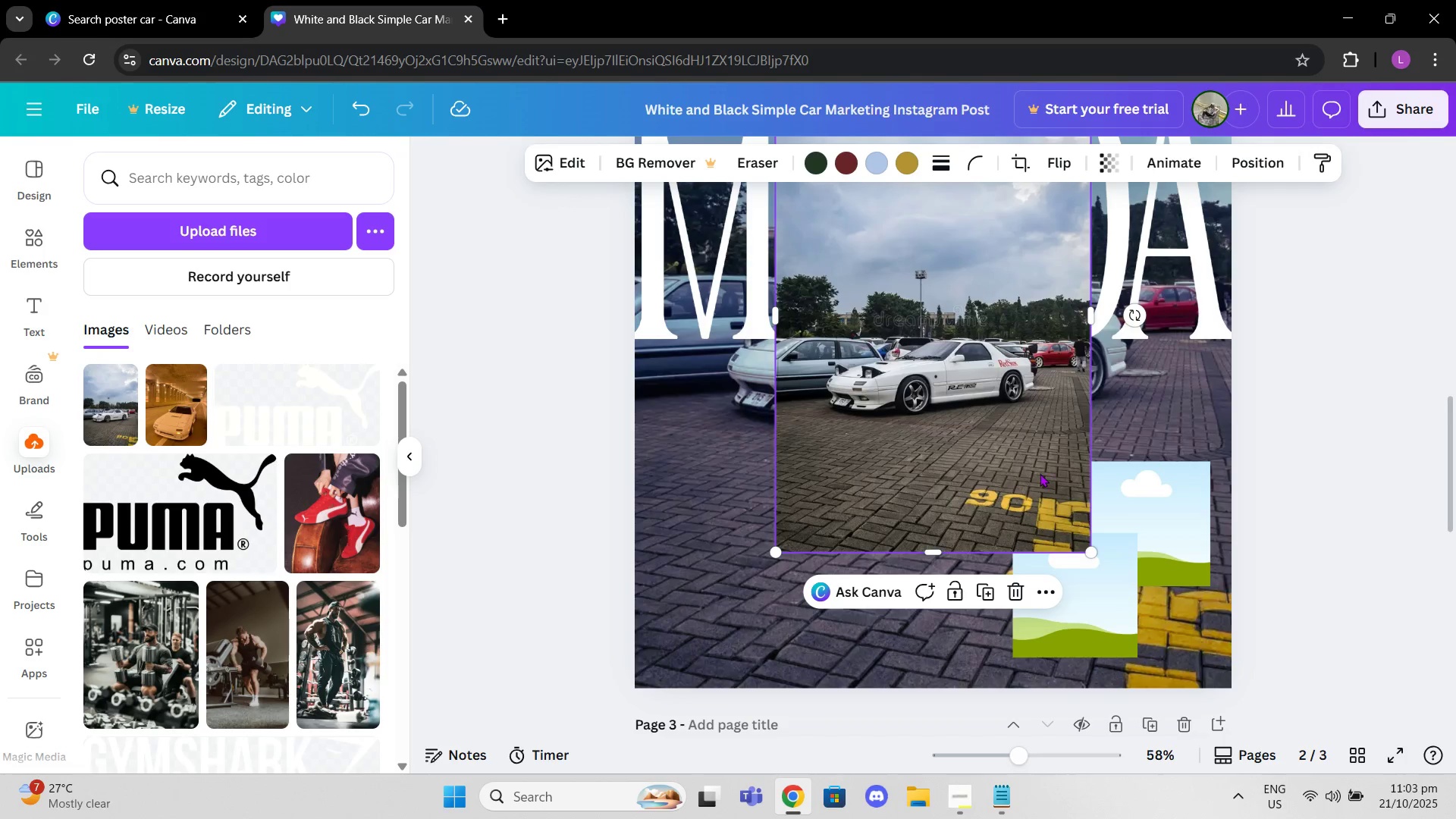 
left_click_drag(start_coordinate=[981, 400], to_coordinate=[1072, 584])
 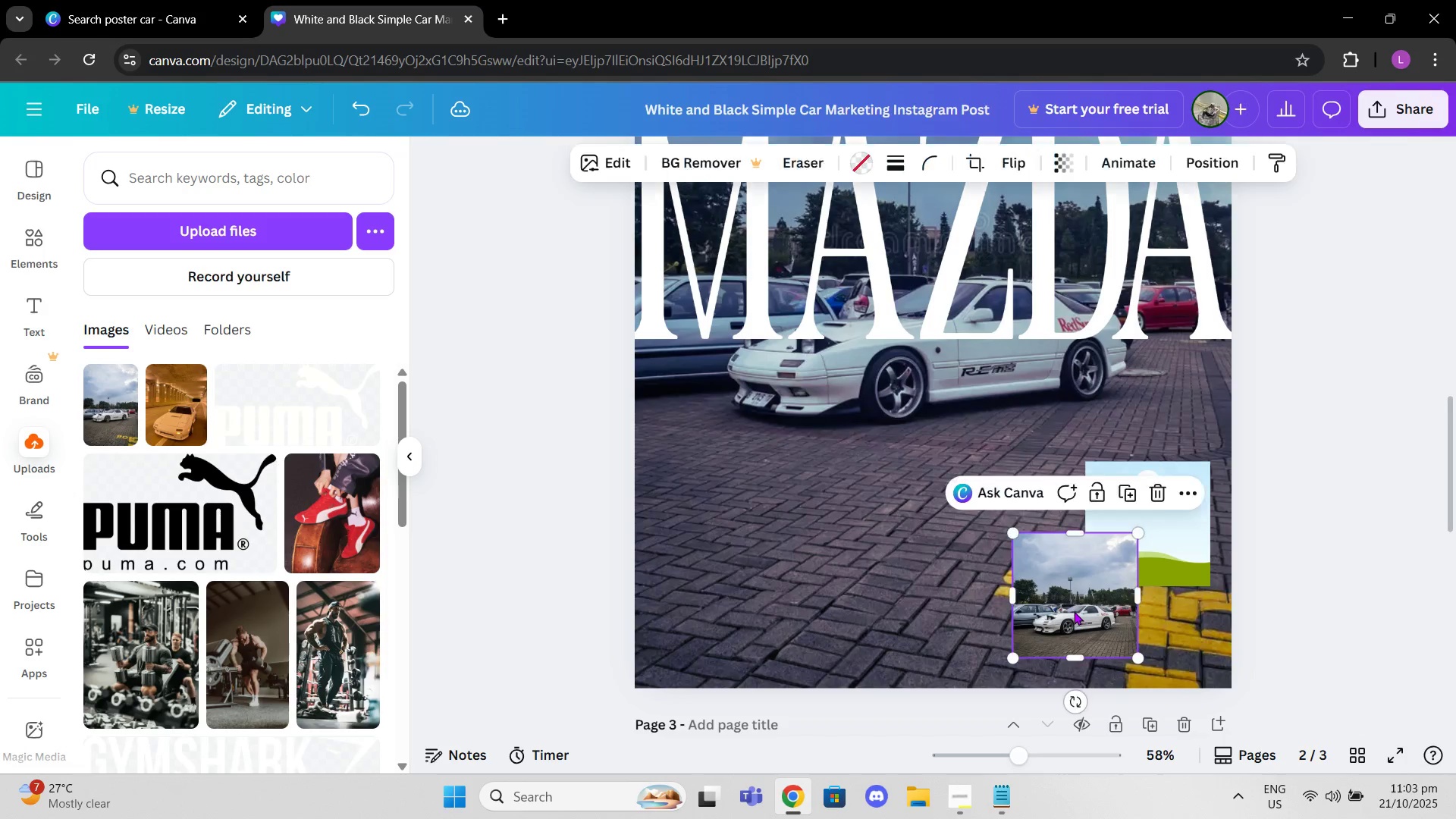 
left_click([1074, 611])
 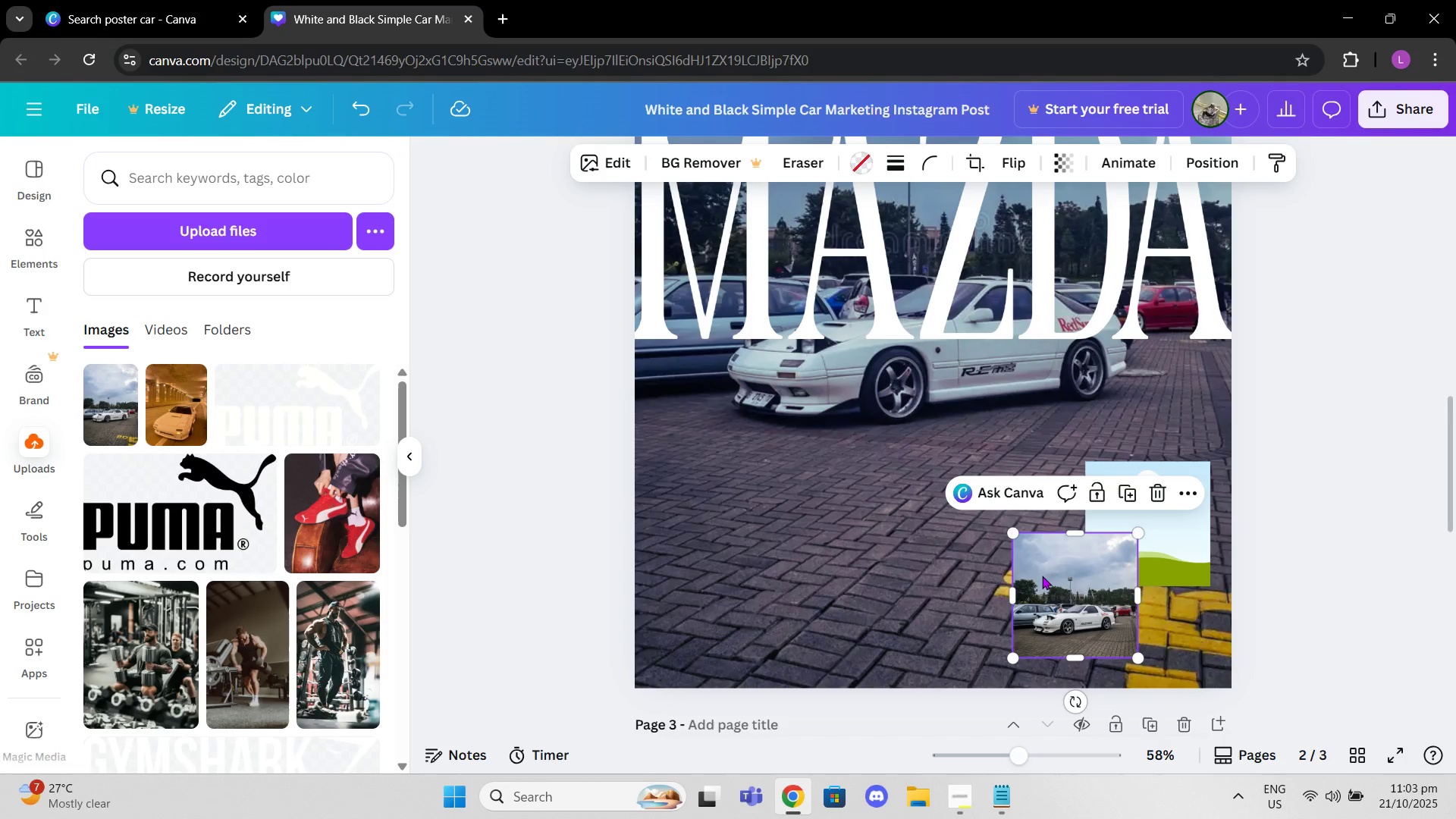 
double_click([1042, 576])
 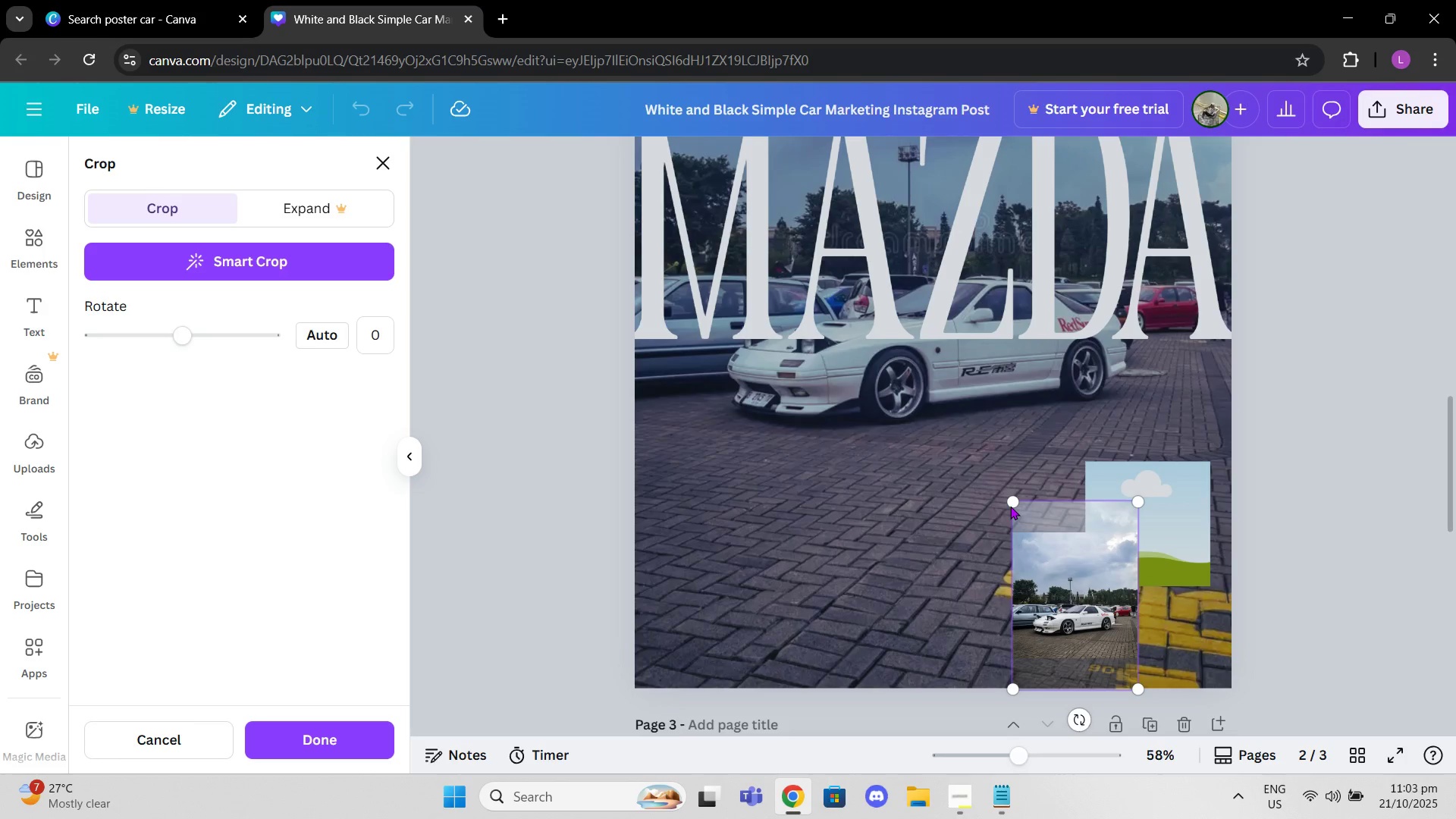 
left_click_drag(start_coordinate=[1012, 497], to_coordinate=[974, 450])
 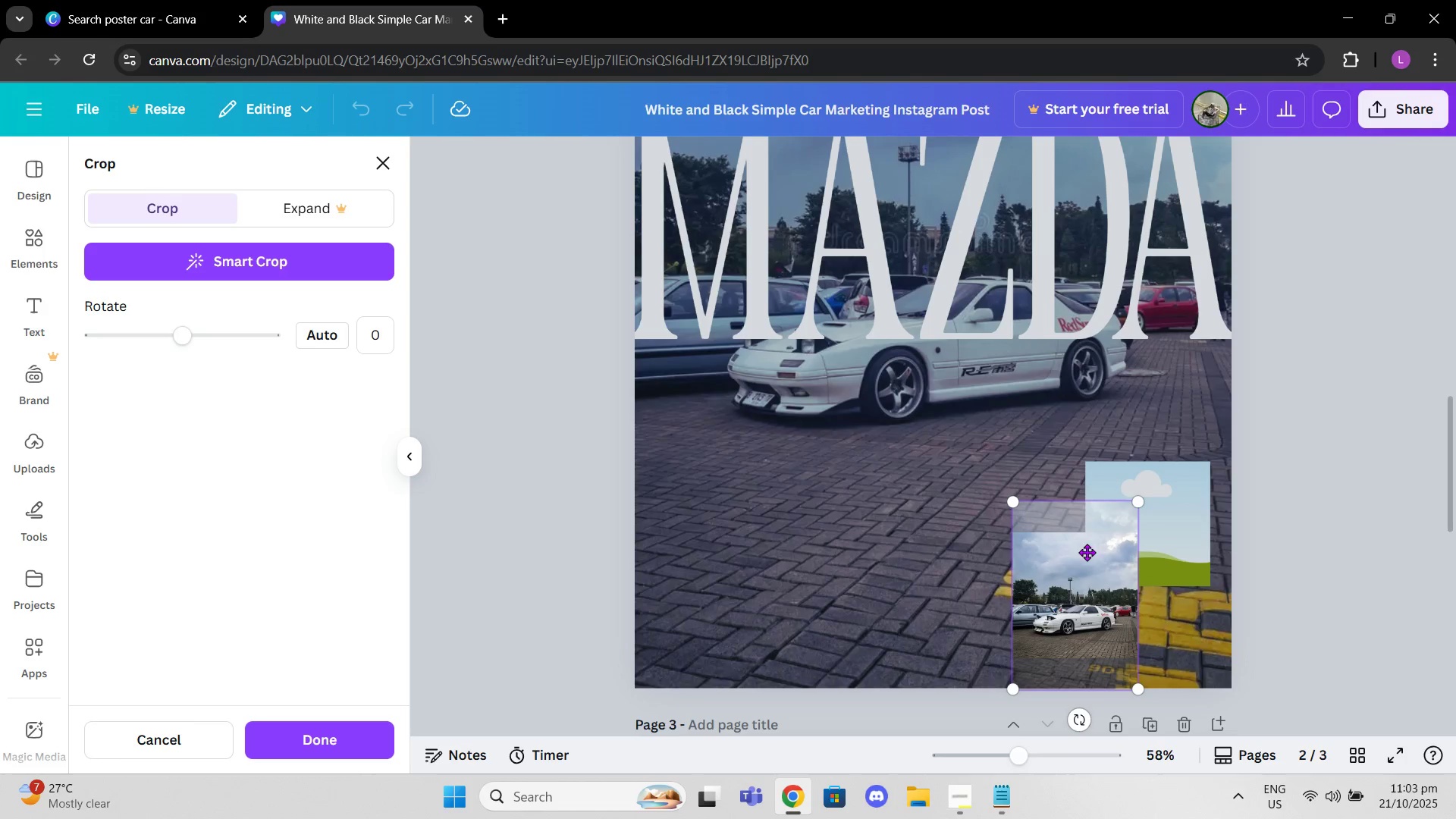 
left_click_drag(start_coordinate=[1066, 607], to_coordinate=[1079, 586])
 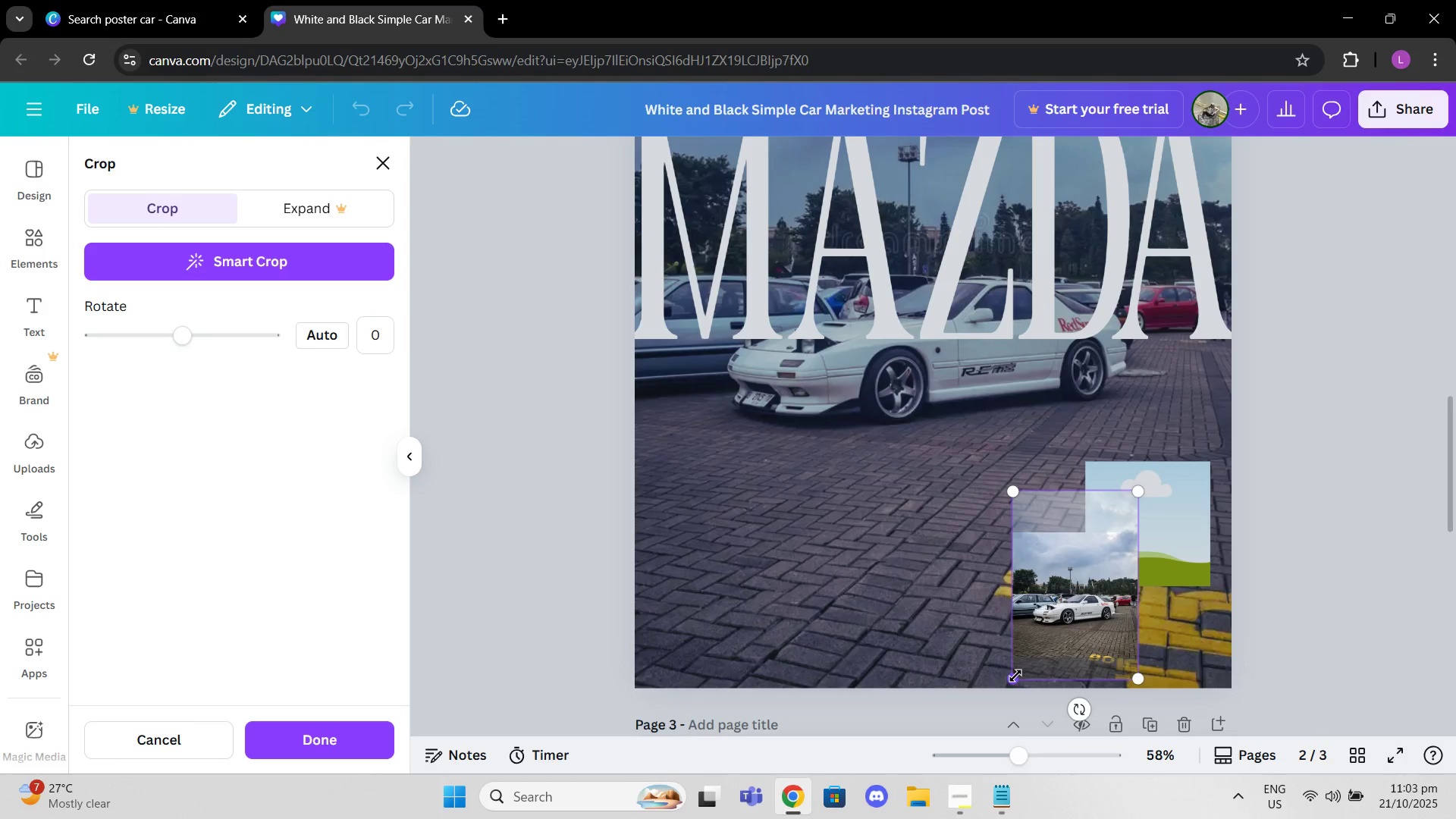 
left_click_drag(start_coordinate=[1015, 676], to_coordinate=[867, 722])
 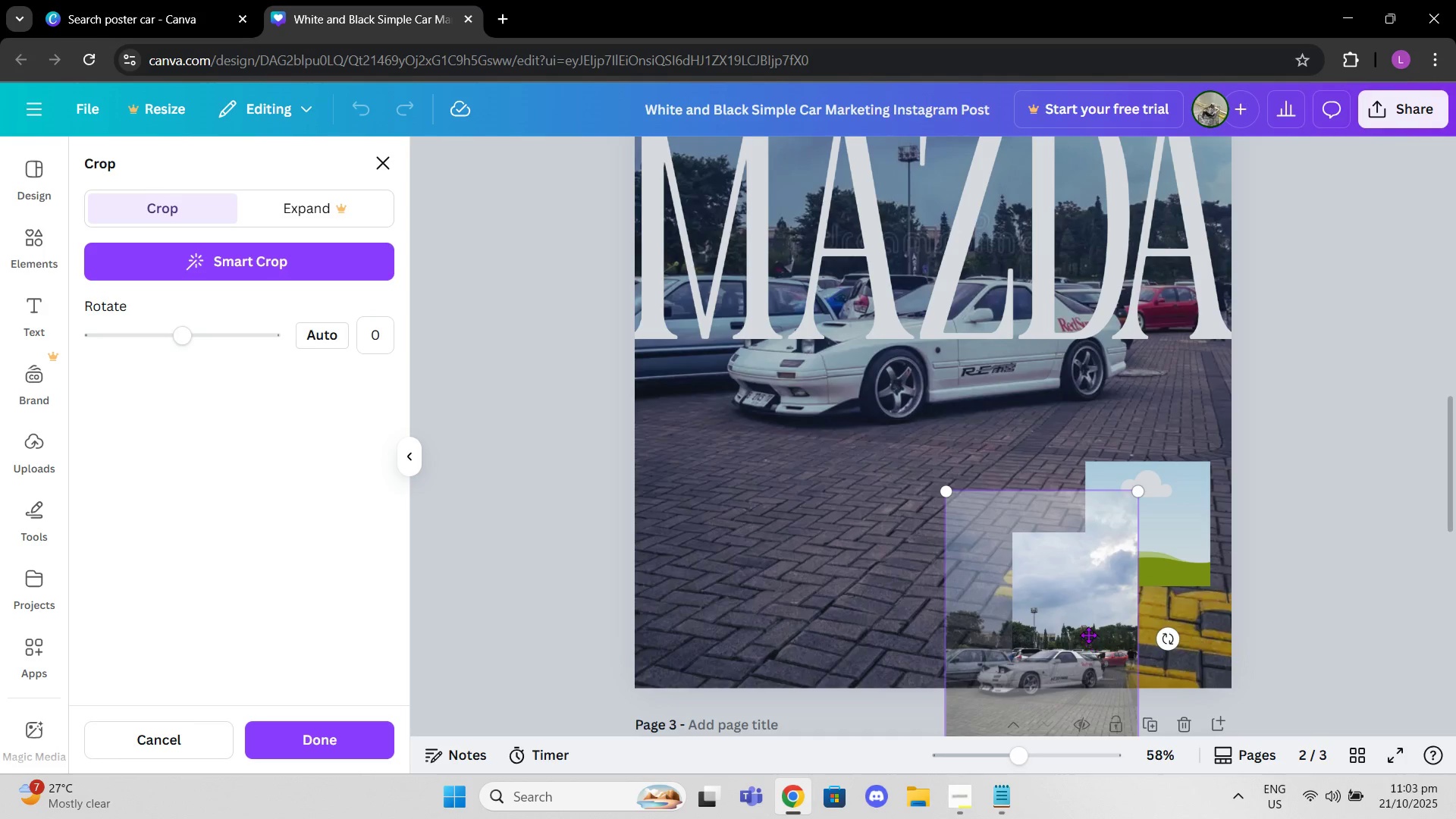 
left_click_drag(start_coordinate=[1087, 629], to_coordinate=[1163, 556])
 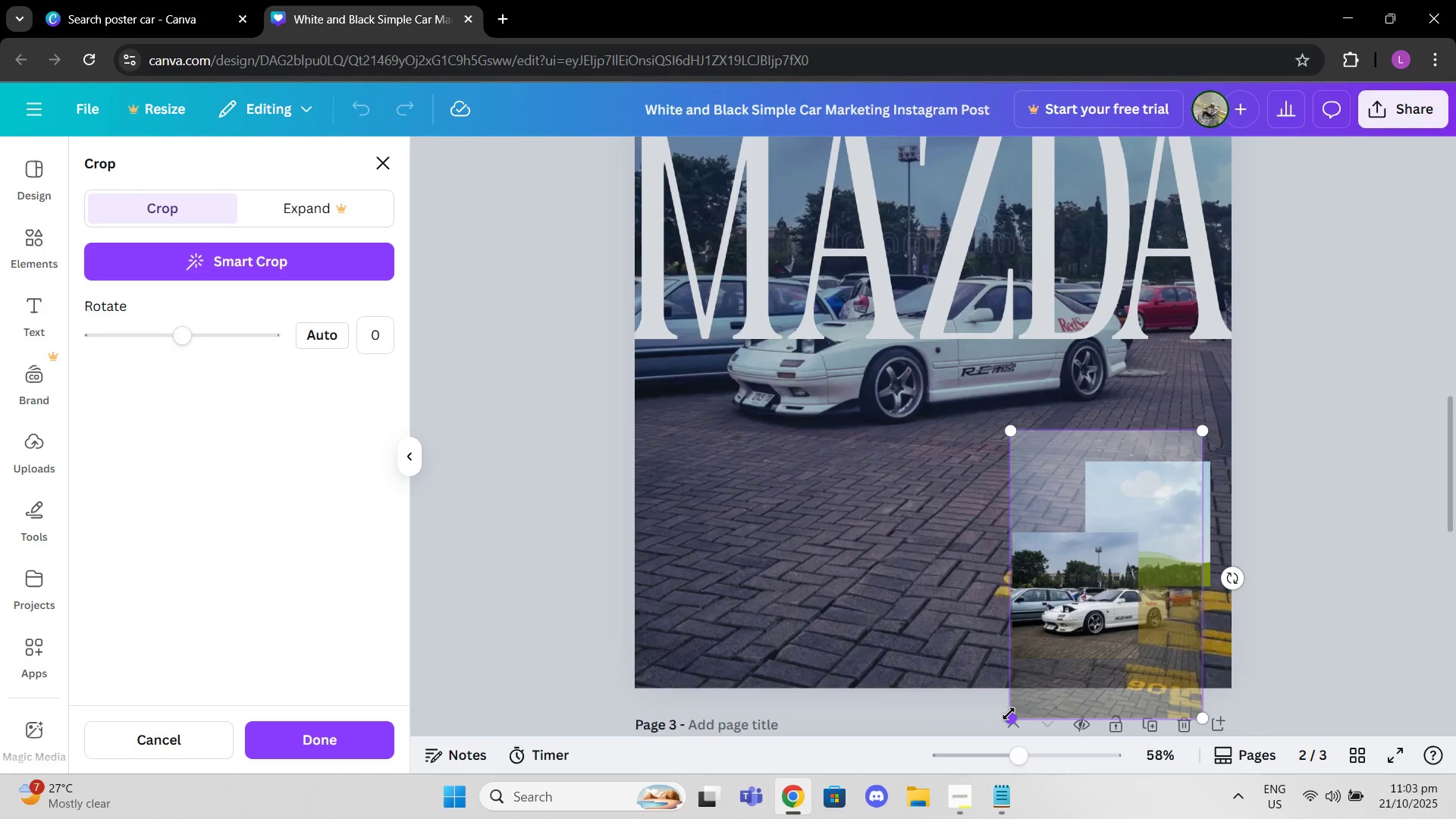 
left_click_drag(start_coordinate=[1011, 714], to_coordinate=[892, 747])
 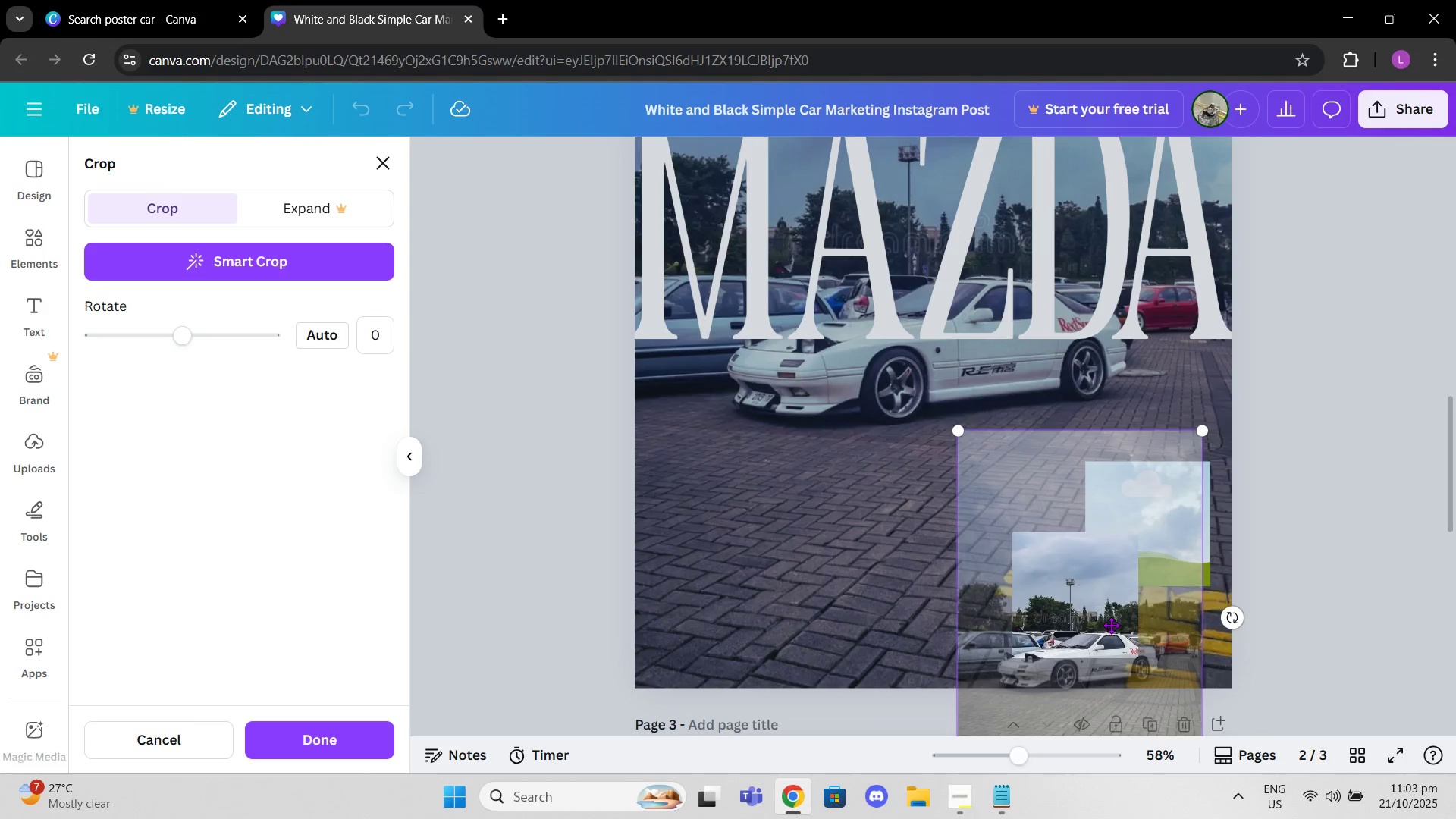 
left_click_drag(start_coordinate=[1110, 623], to_coordinate=[1154, 562])
 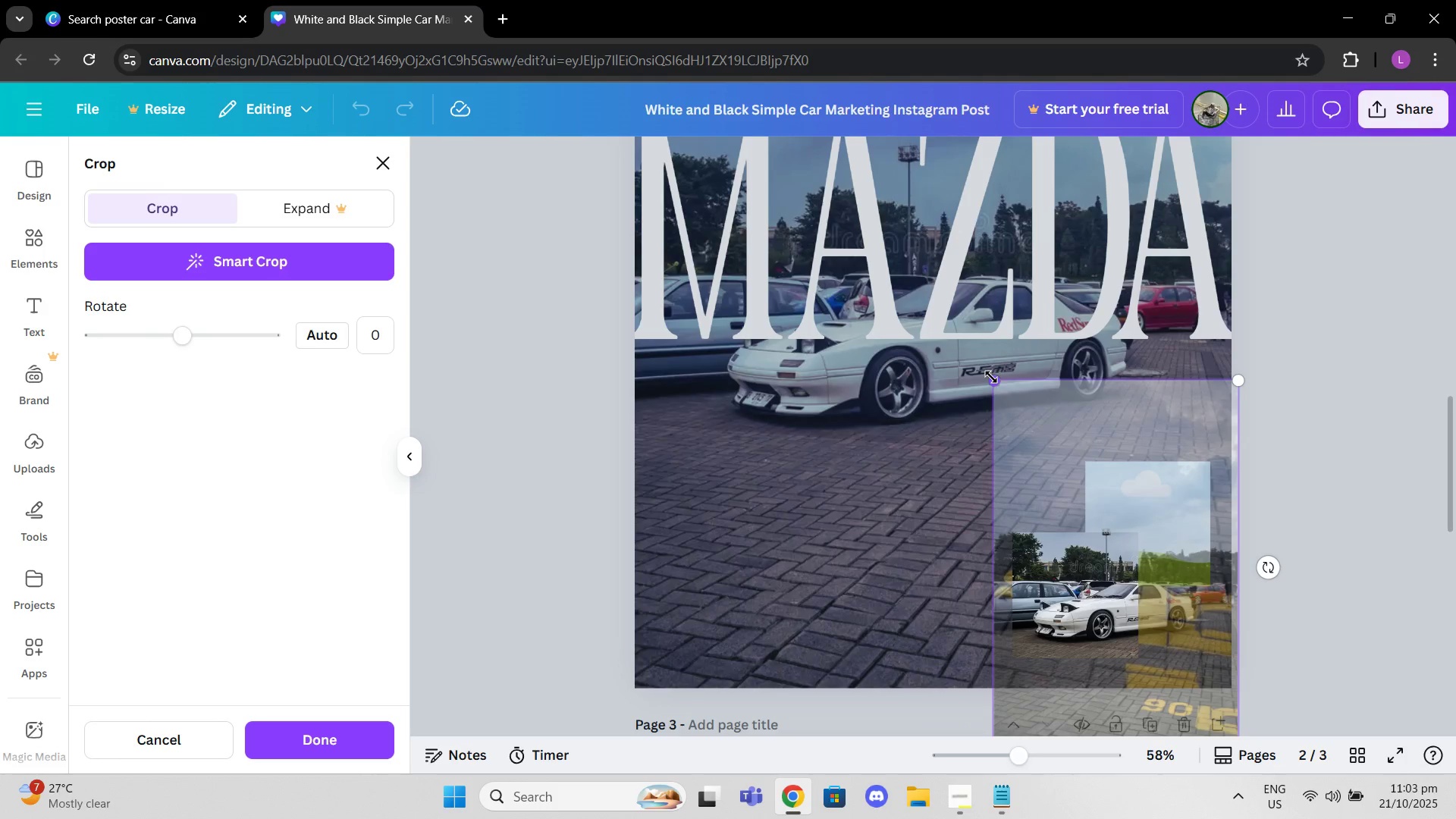 
left_click_drag(start_coordinate=[991, 378], to_coordinate=[912, 297])
 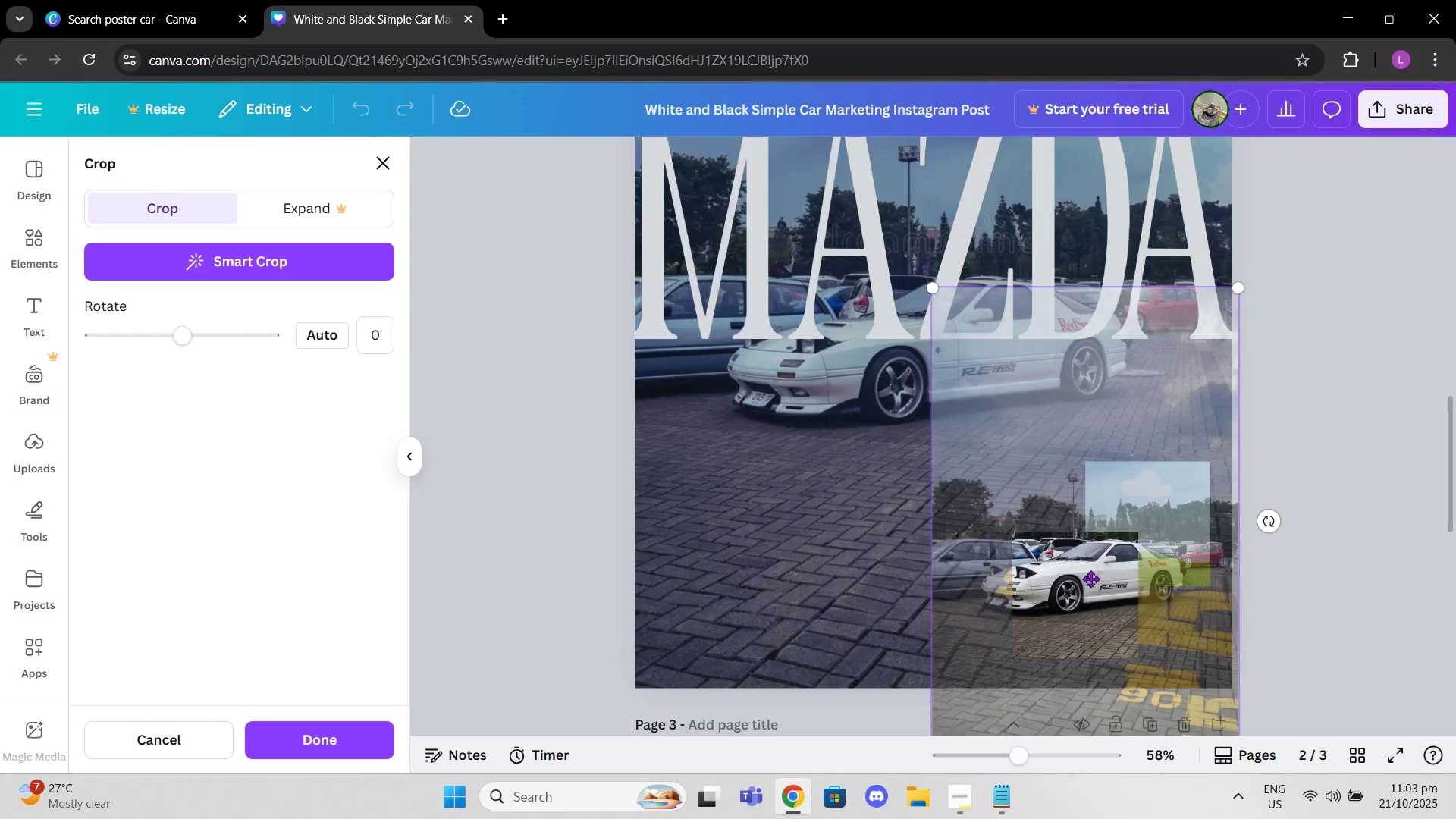 
left_click_drag(start_coordinate=[1091, 590], to_coordinate=[1139, 629])
 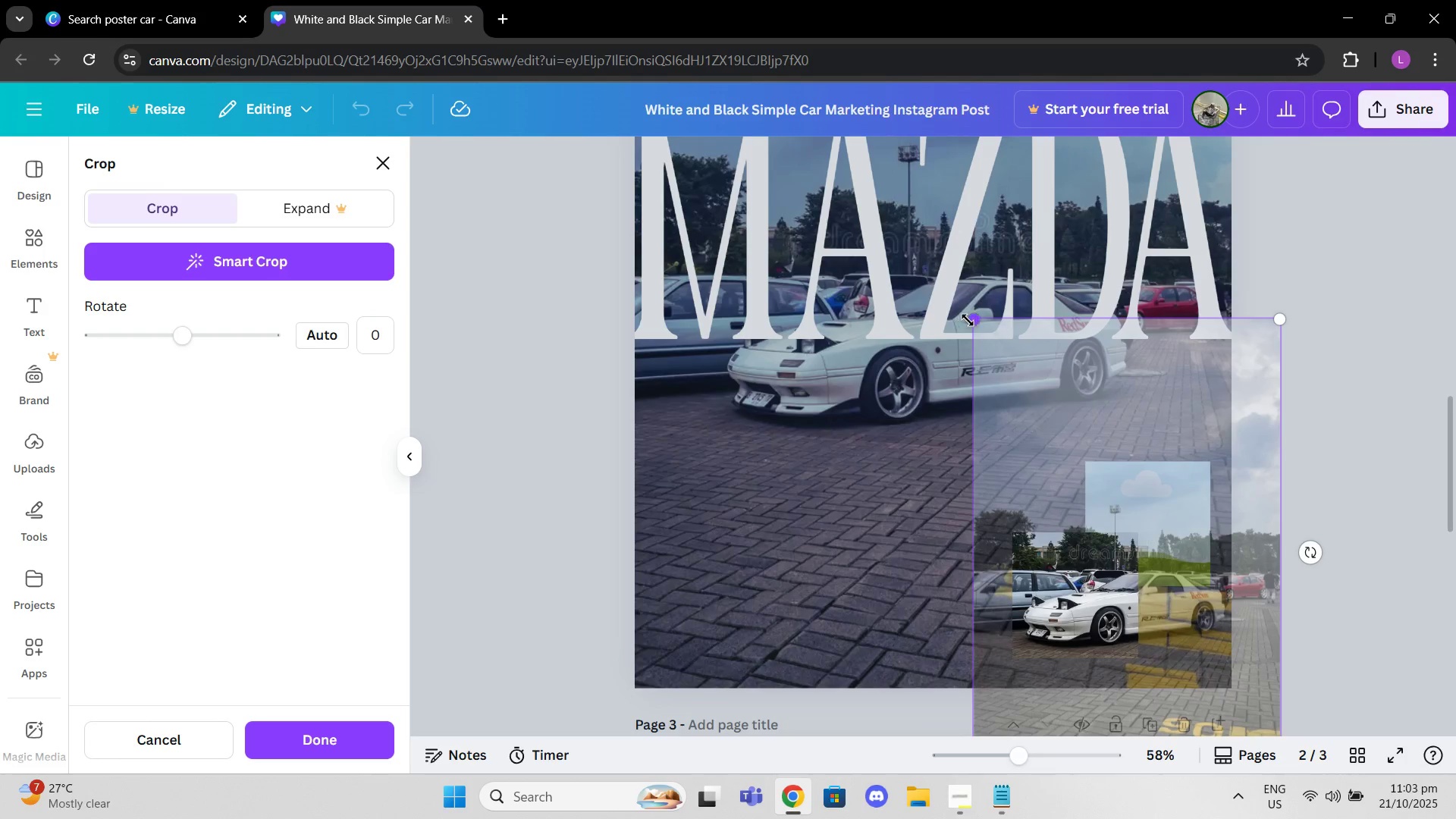 
left_click_drag(start_coordinate=[970, 322], to_coordinate=[928, 274])
 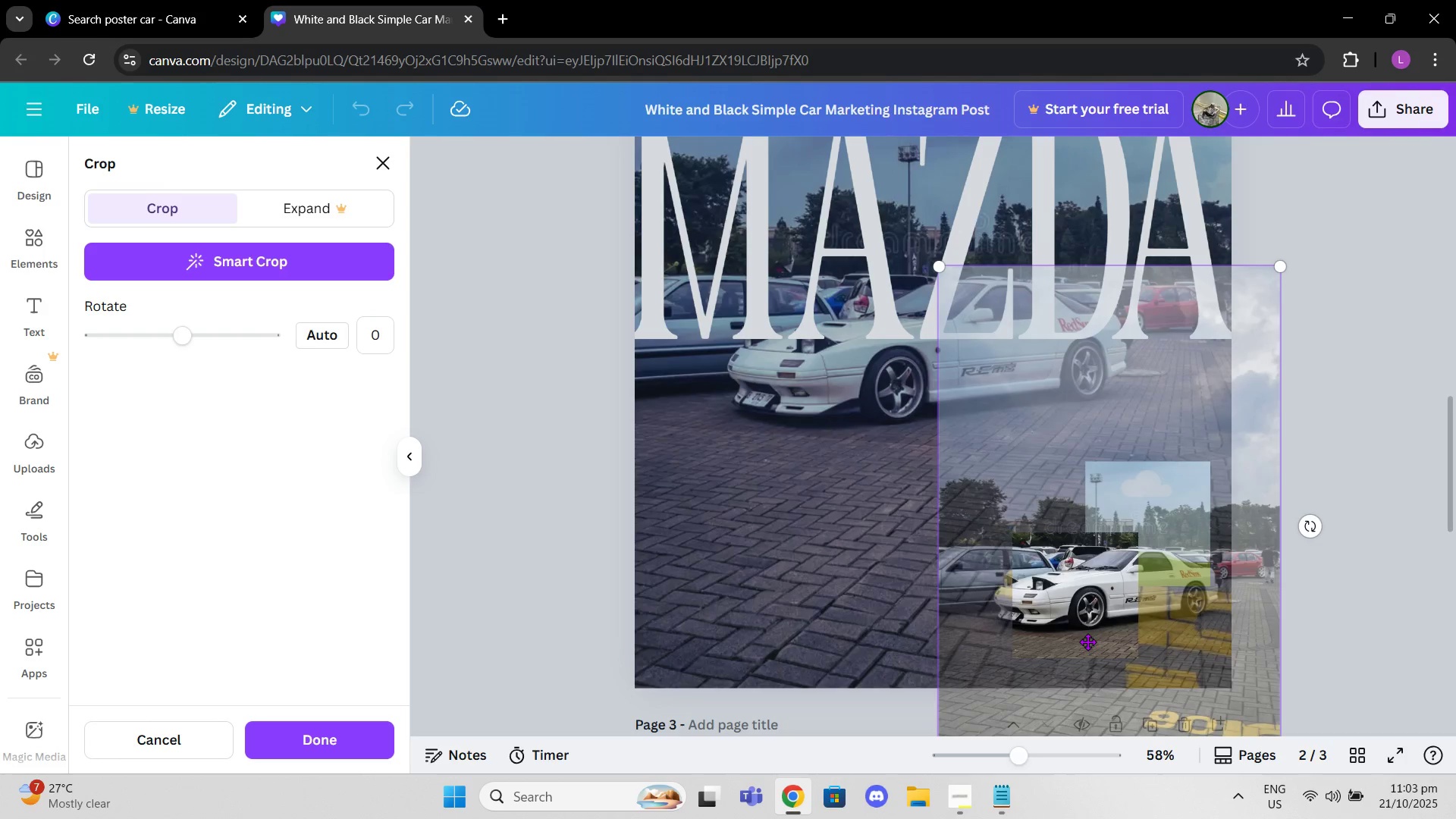 
left_click_drag(start_coordinate=[1087, 620], to_coordinate=[1122, 640])
 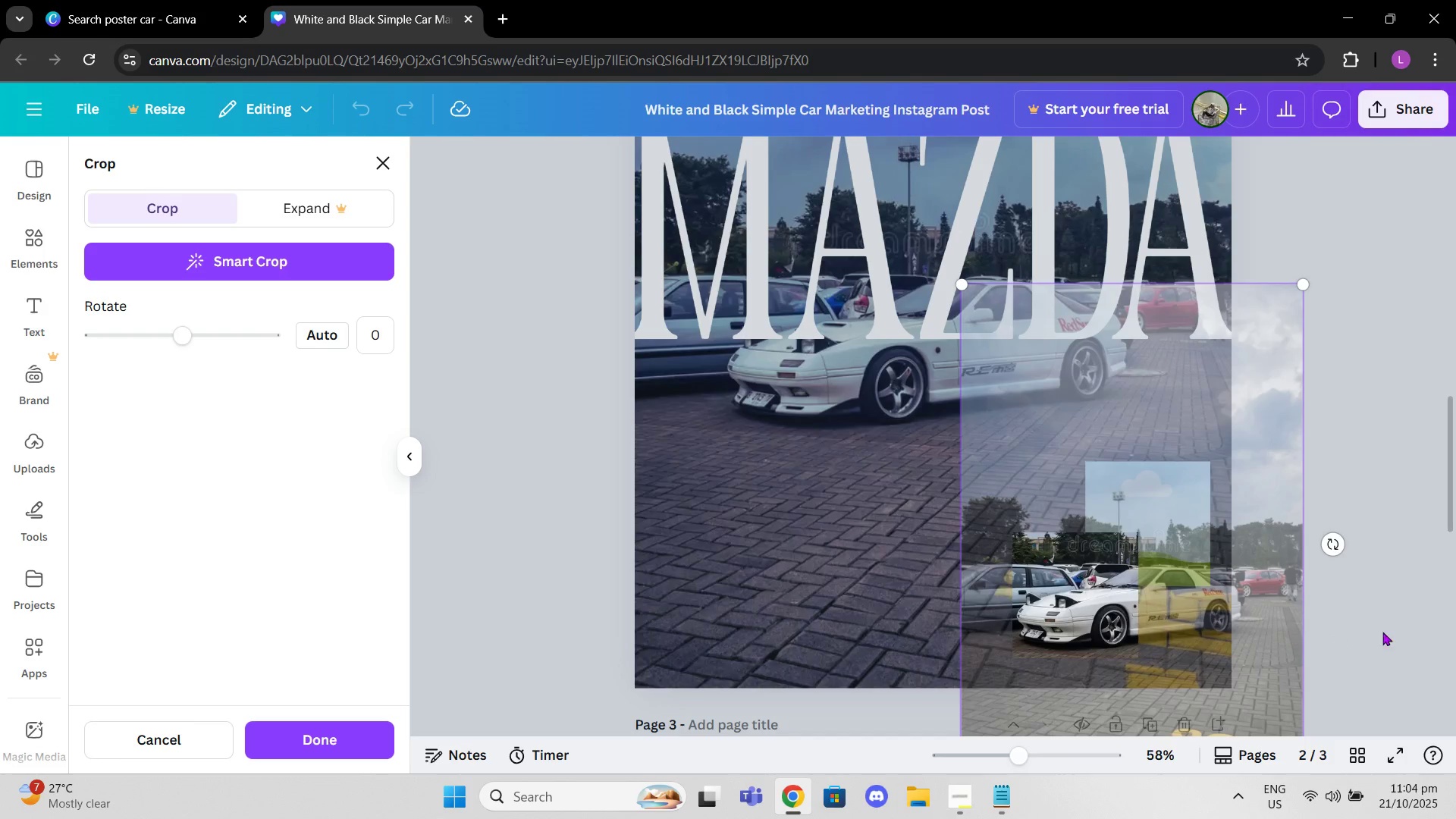 
left_click([1439, 619])
 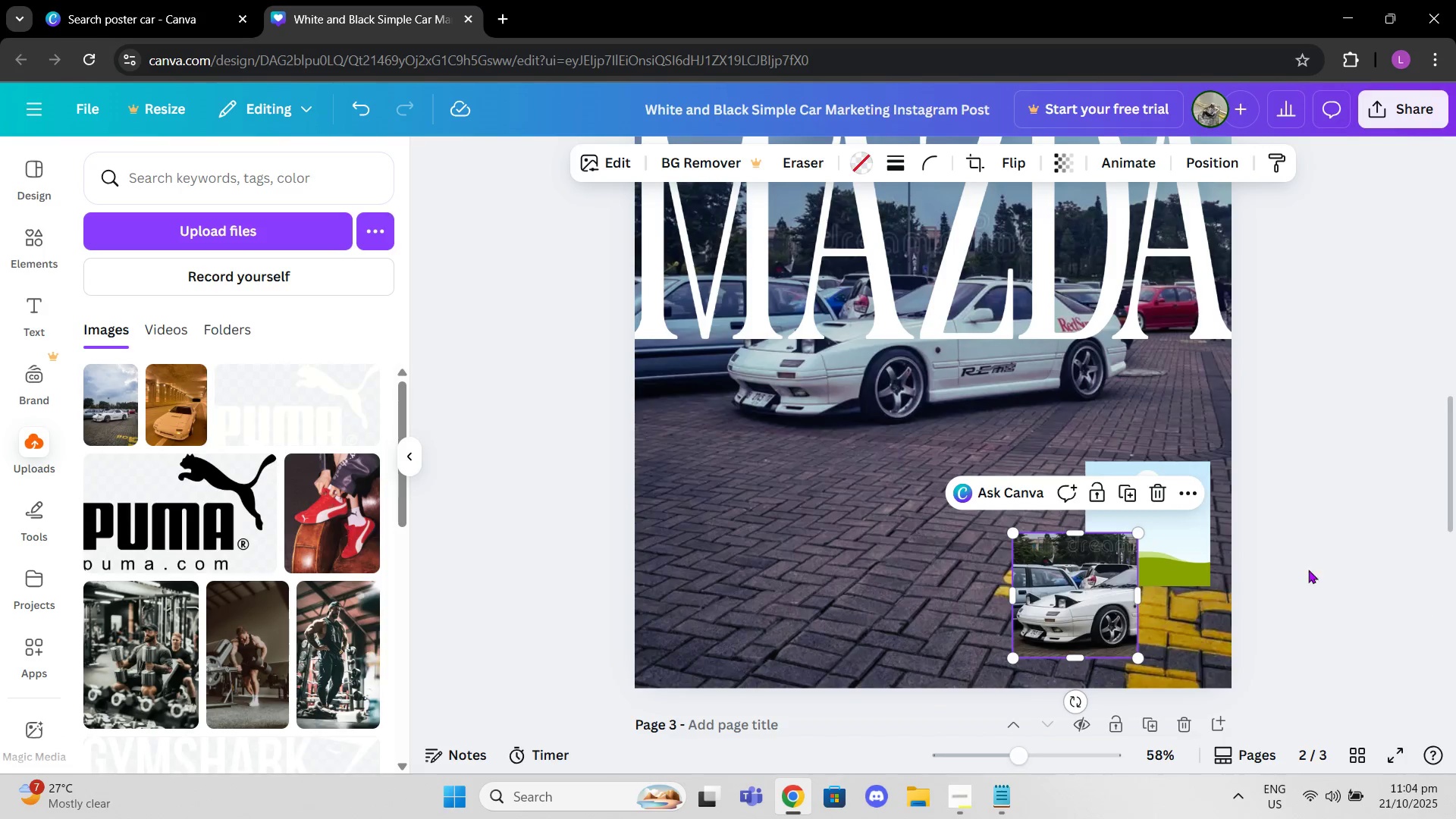 
left_click([1245, 565])
 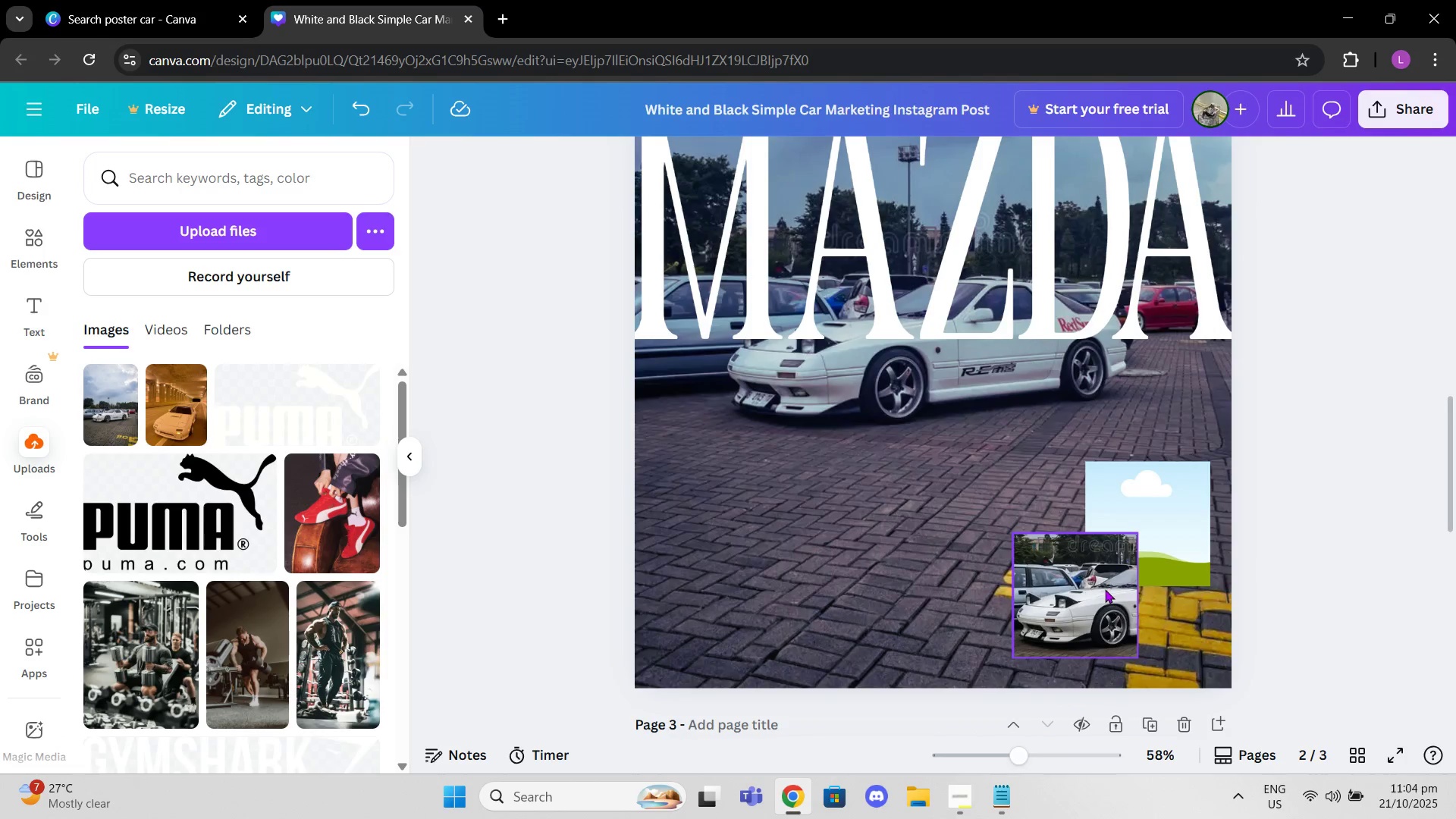 
left_click([1105, 589])
 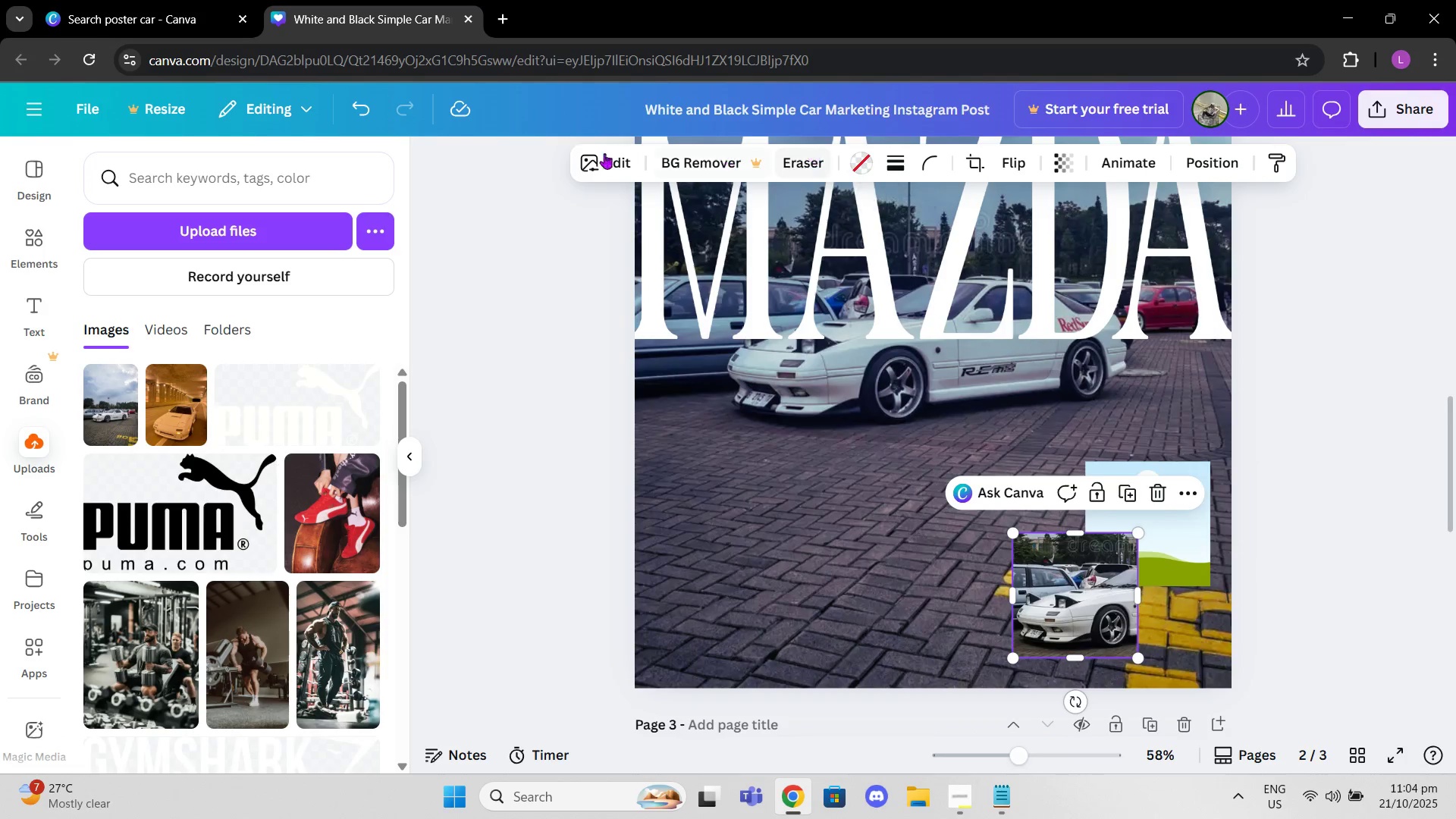 
double_click([1056, 557])
 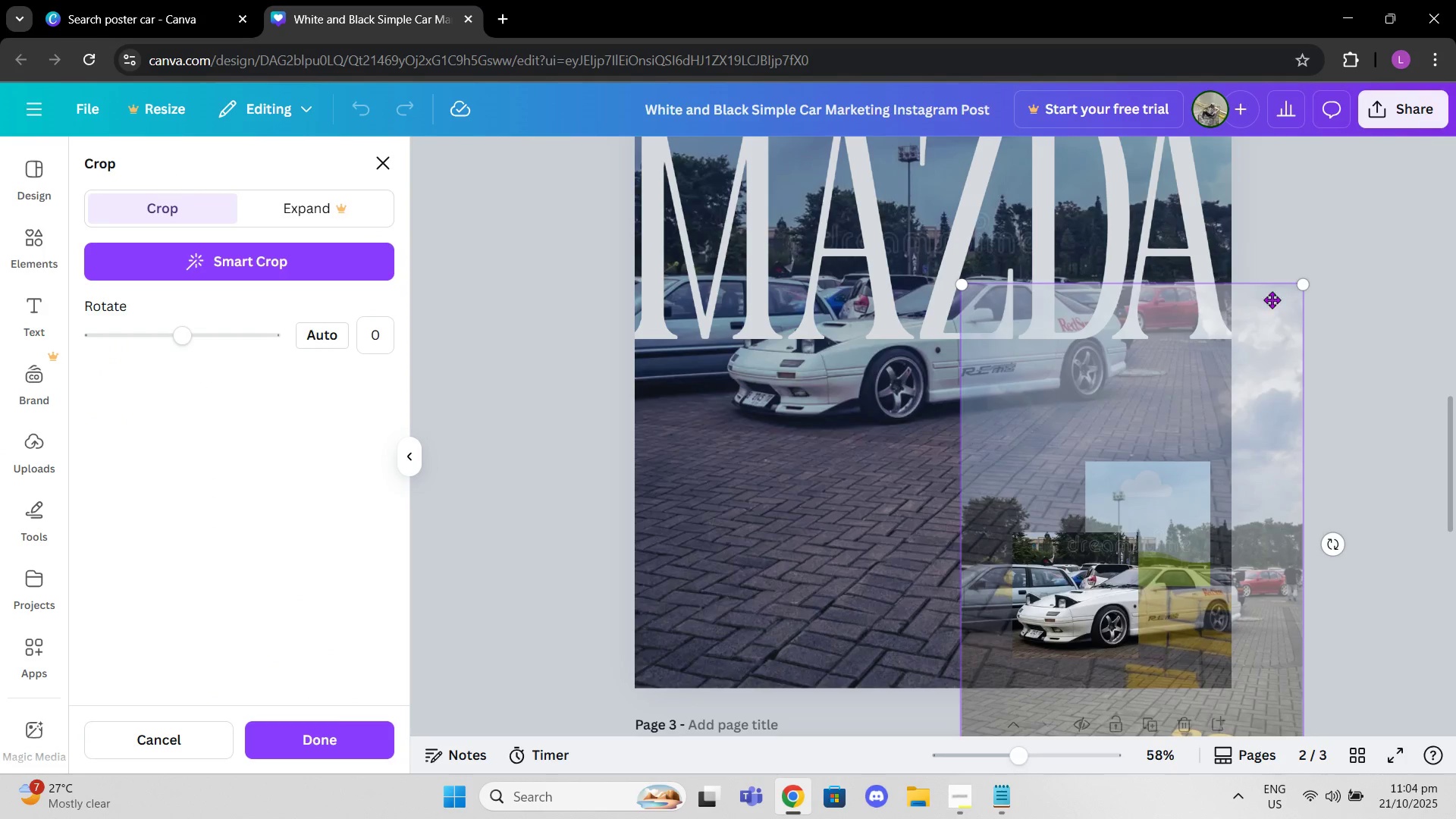 
left_click_drag(start_coordinate=[1302, 284], to_coordinate=[1398, 228])
 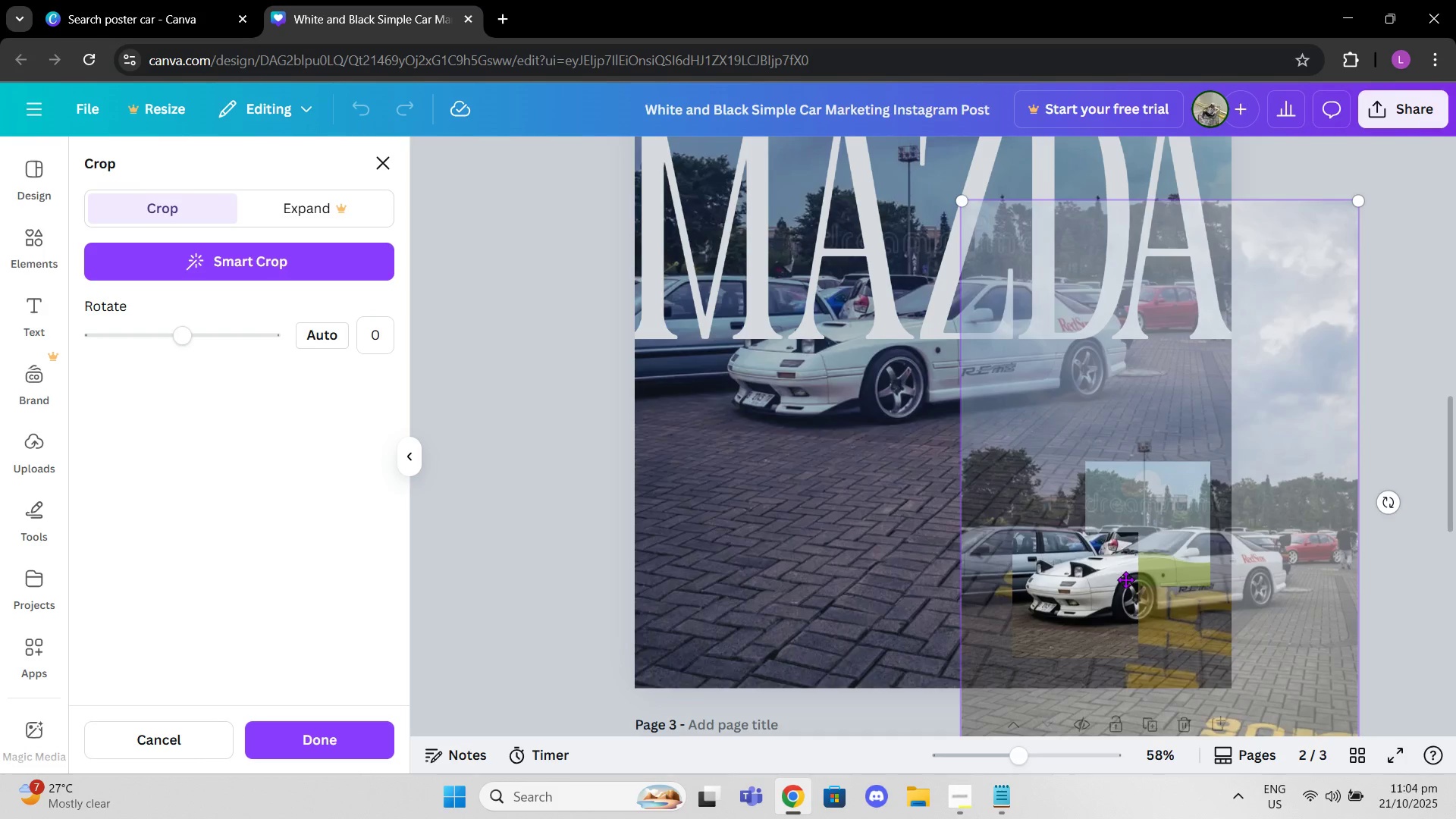 
left_click_drag(start_coordinate=[1115, 585], to_coordinate=[1100, 597])
 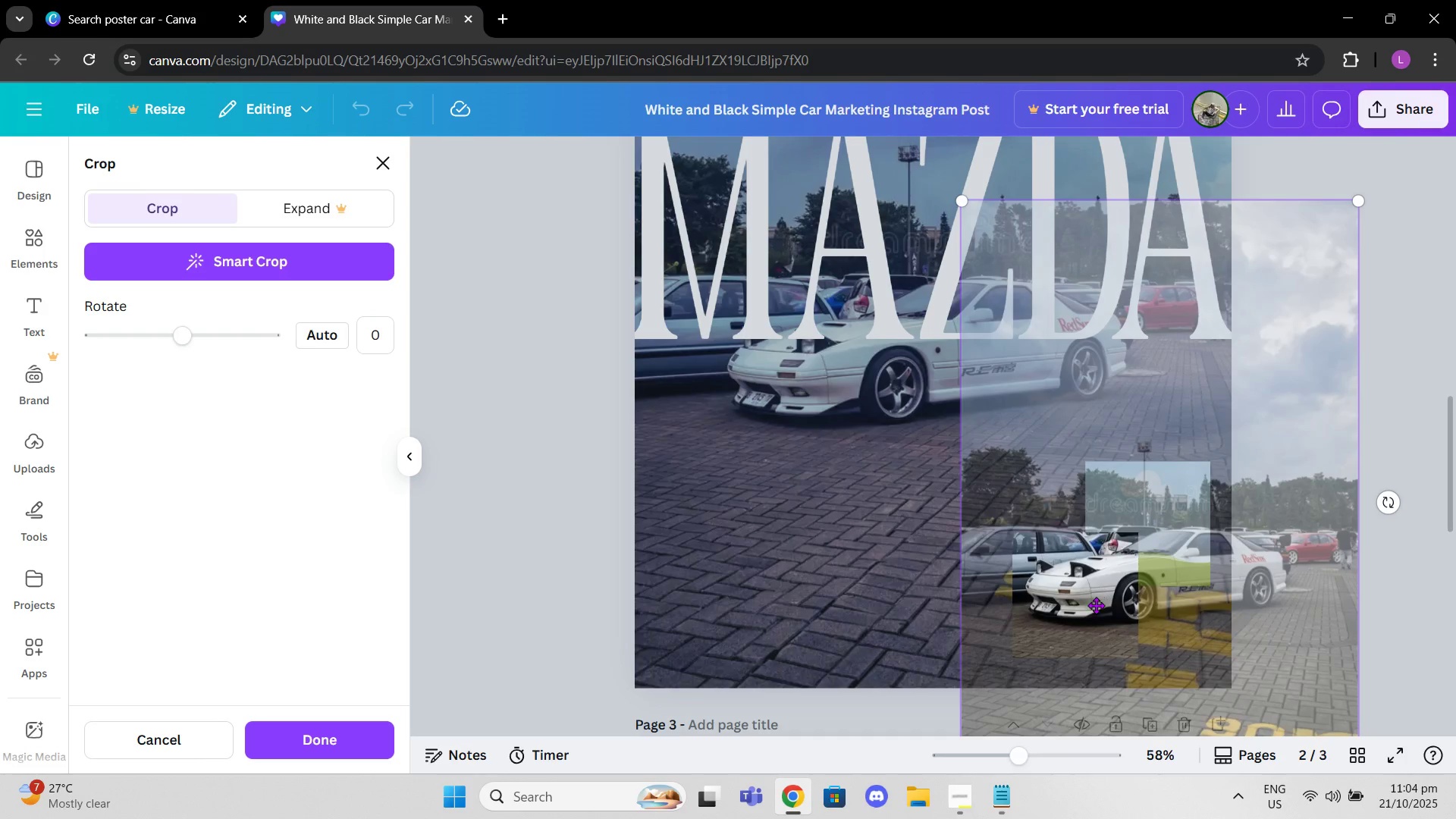 
 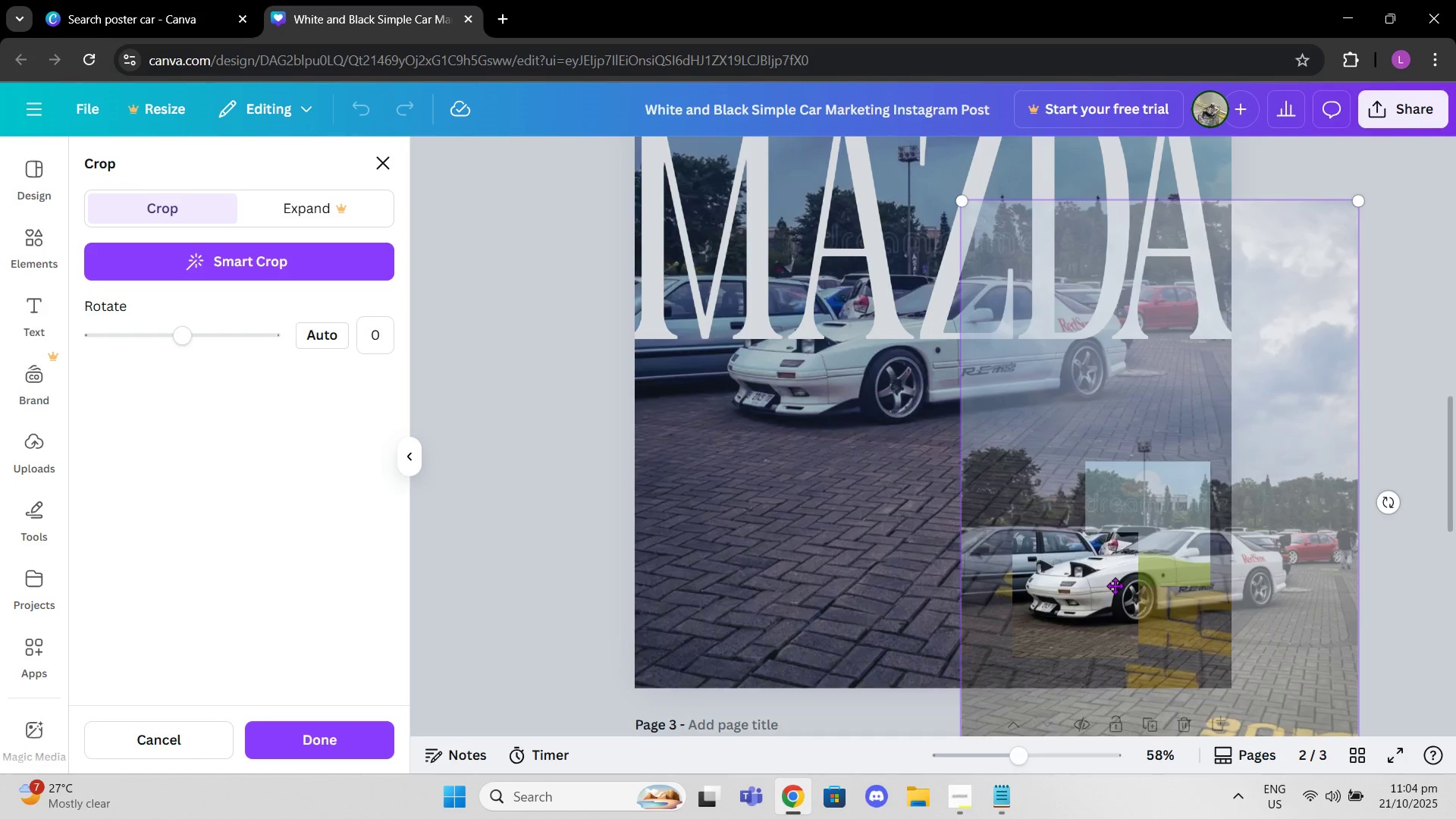 
left_click_drag(start_coordinate=[1098, 596], to_coordinate=[1097, 610])
 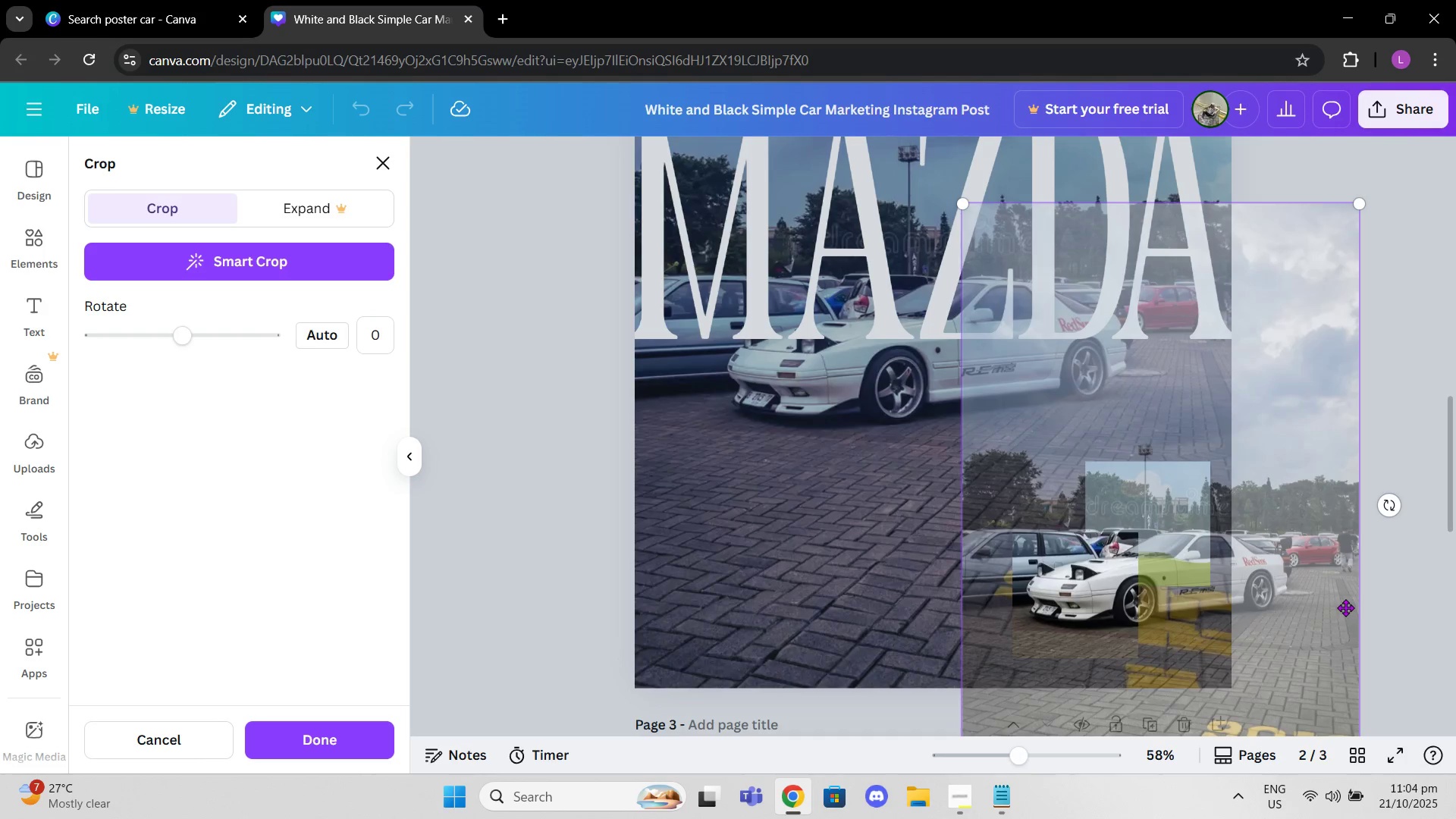 
left_click([1345, 607])
 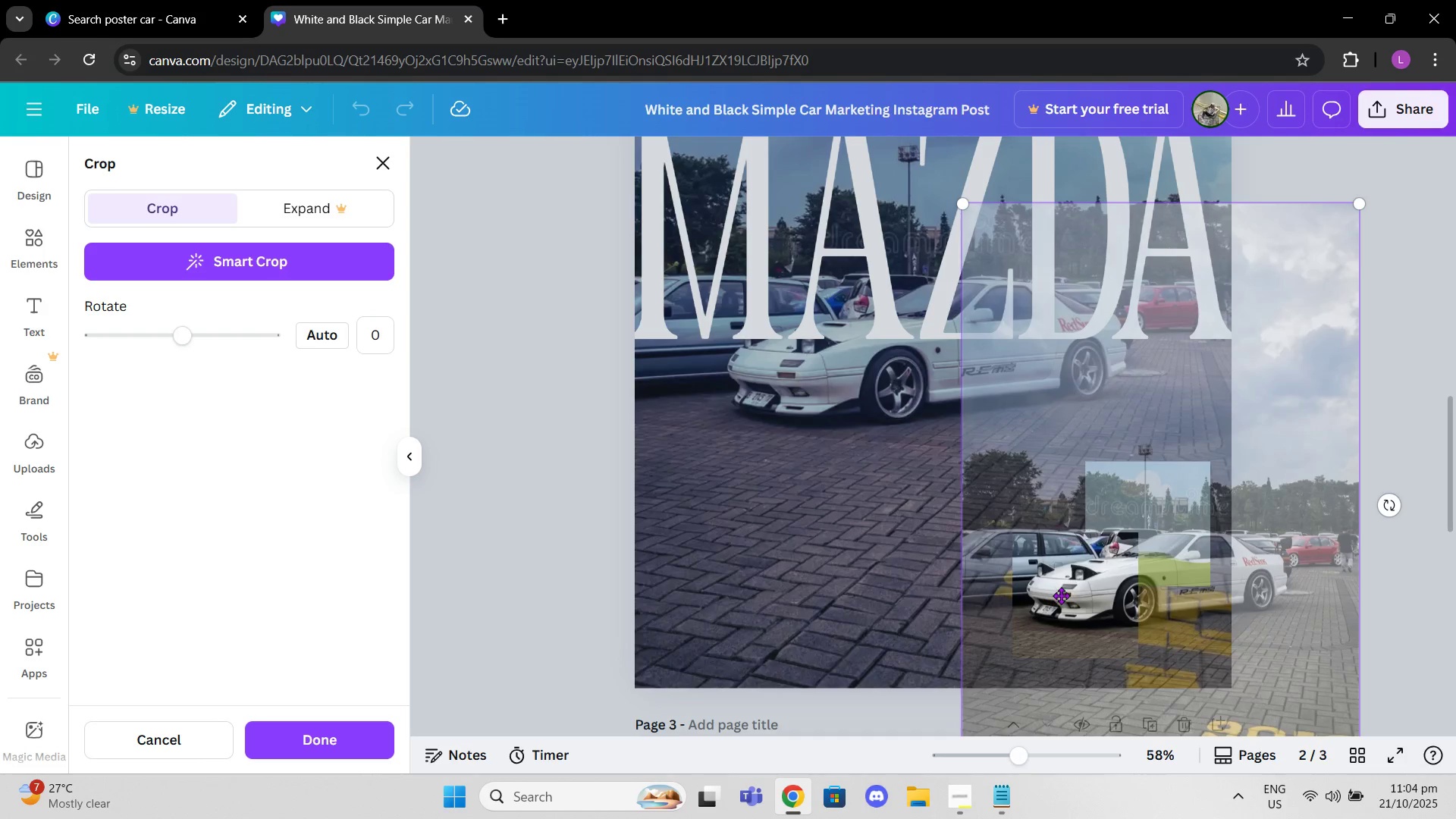 
left_click_drag(start_coordinate=[1062, 595], to_coordinate=[1059, 610])
 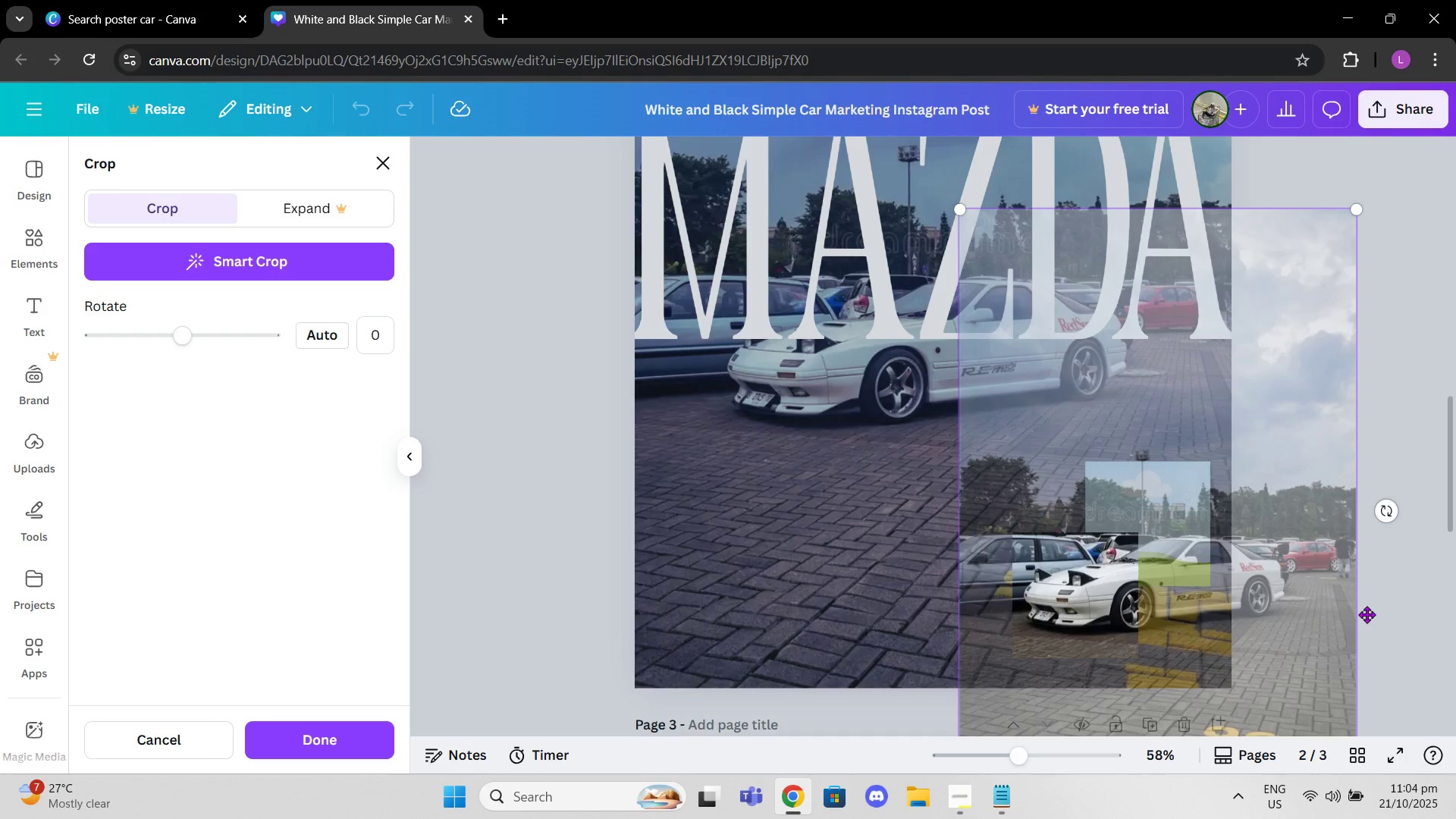 
double_click([1367, 614])
 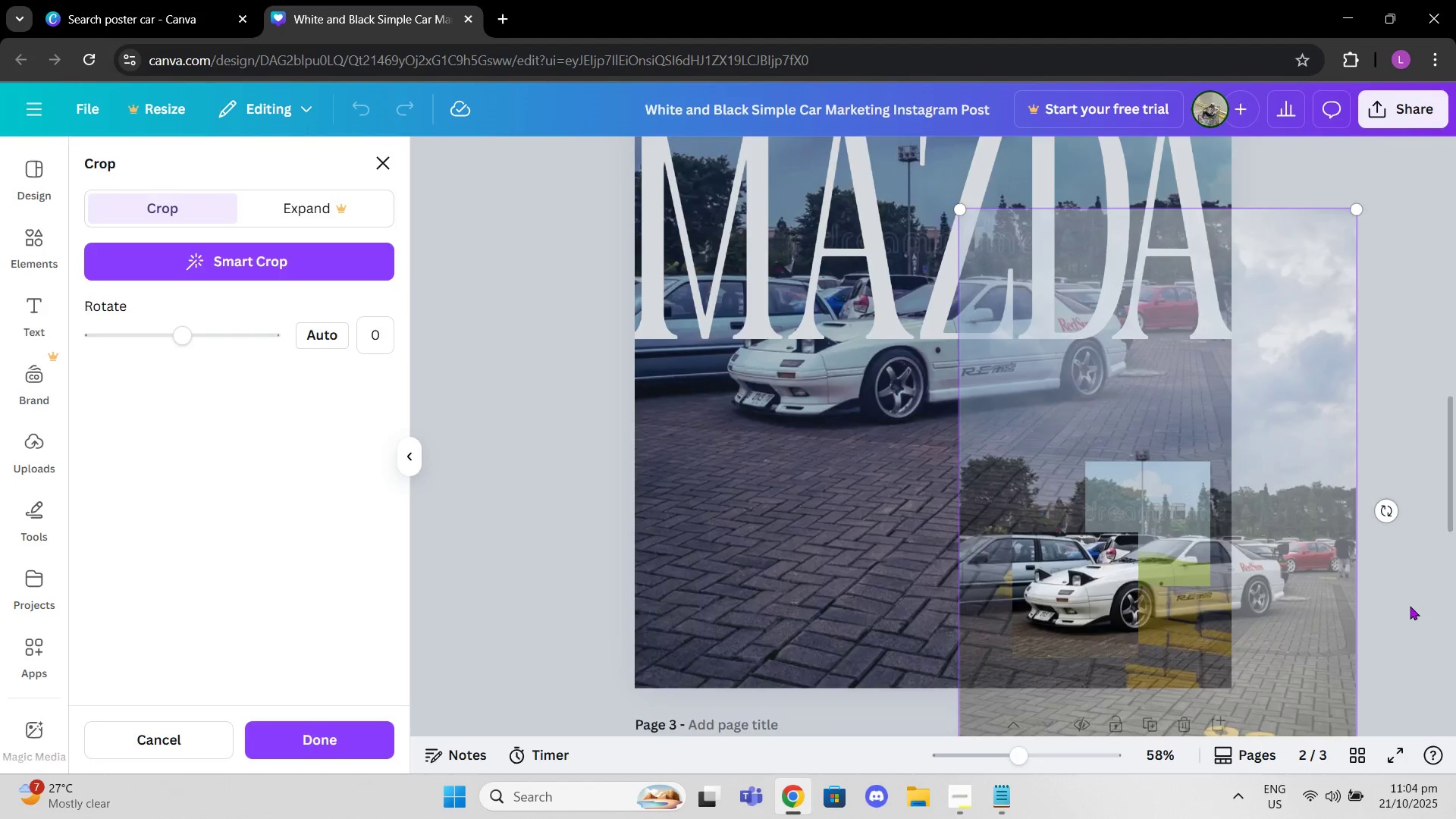 
triple_click([1410, 606])
 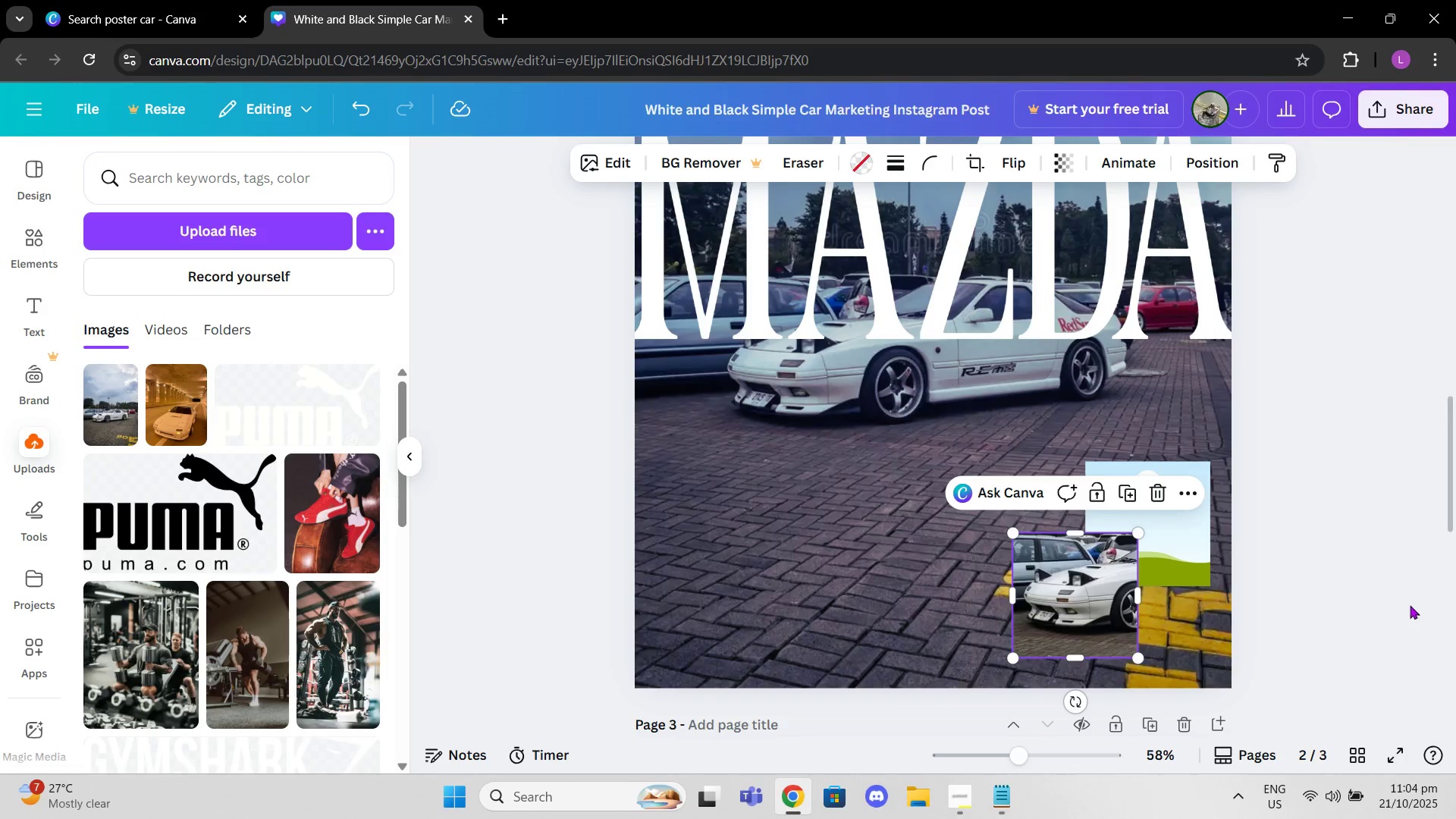 
left_click([1398, 598])
 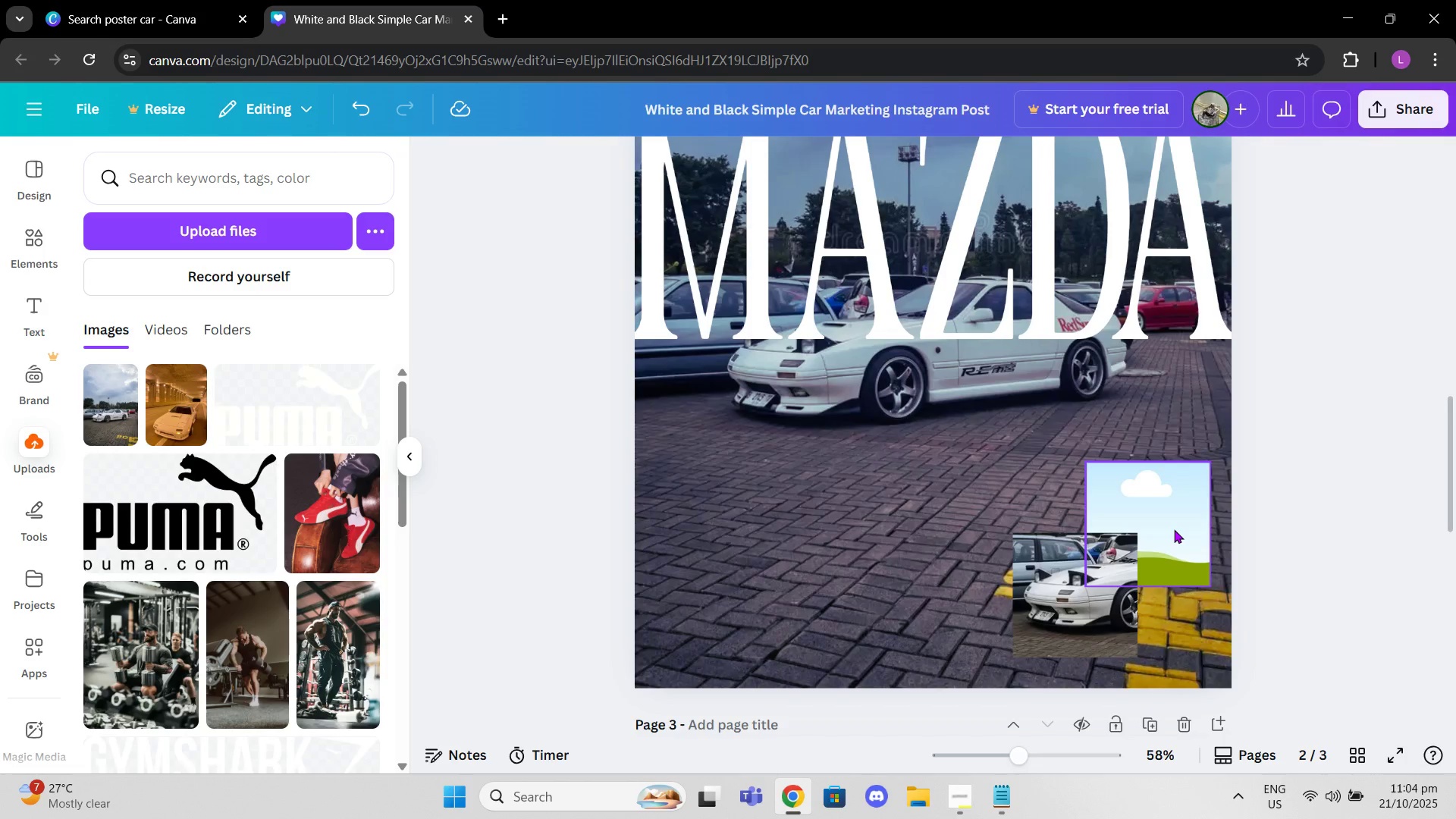 
left_click([1174, 529])
 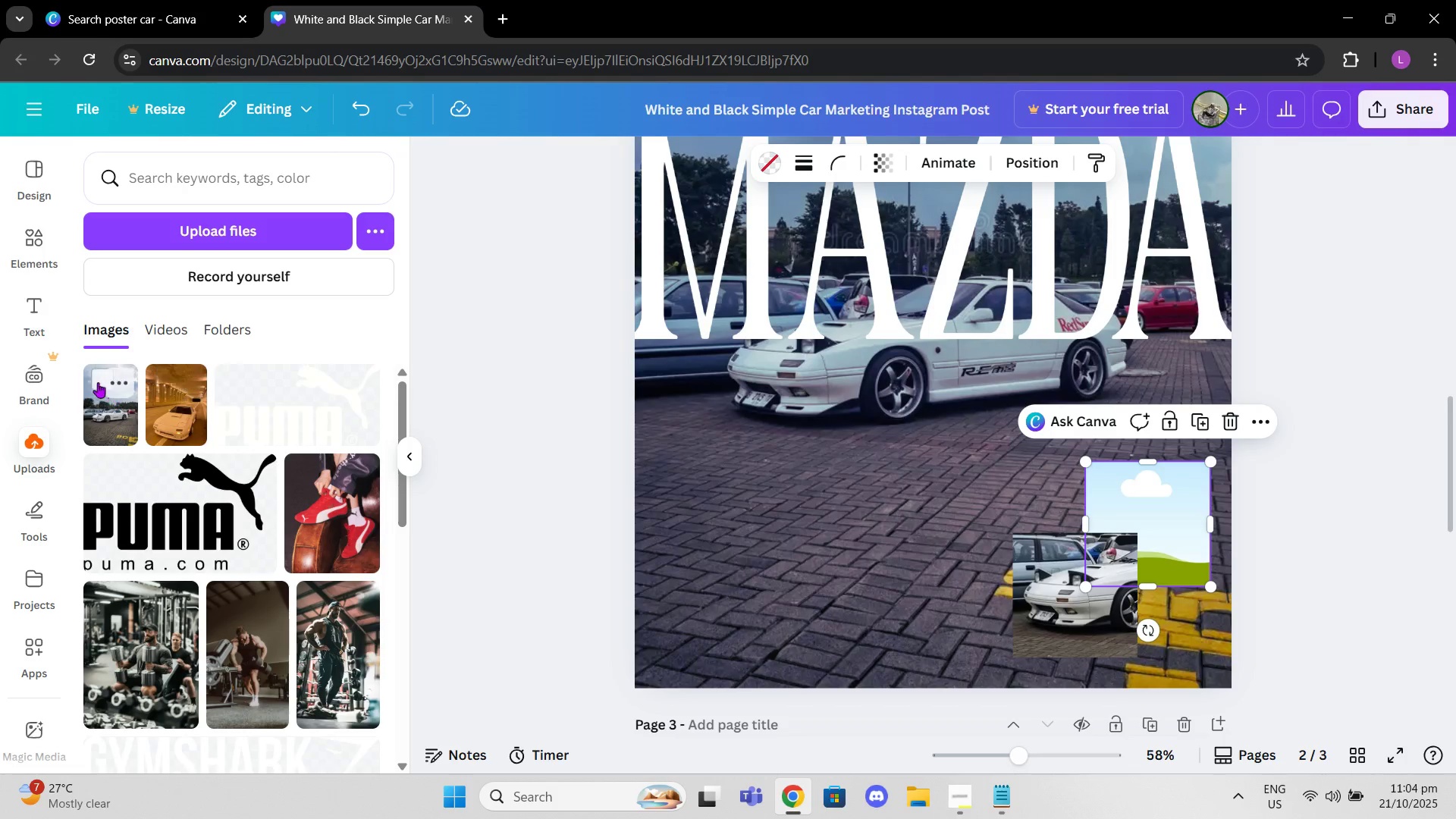 
left_click([95, 382])
 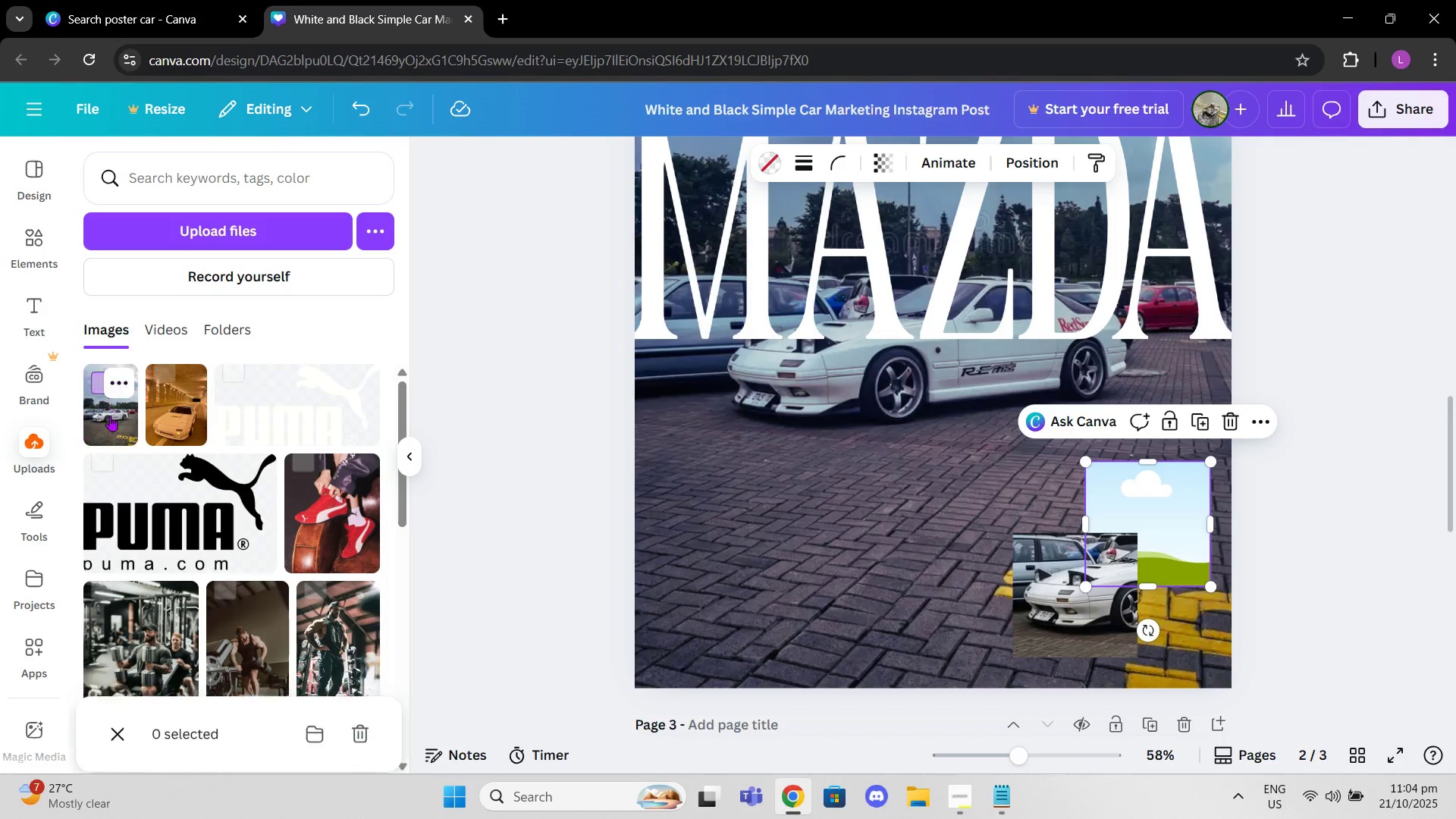 
double_click([110, 417])
 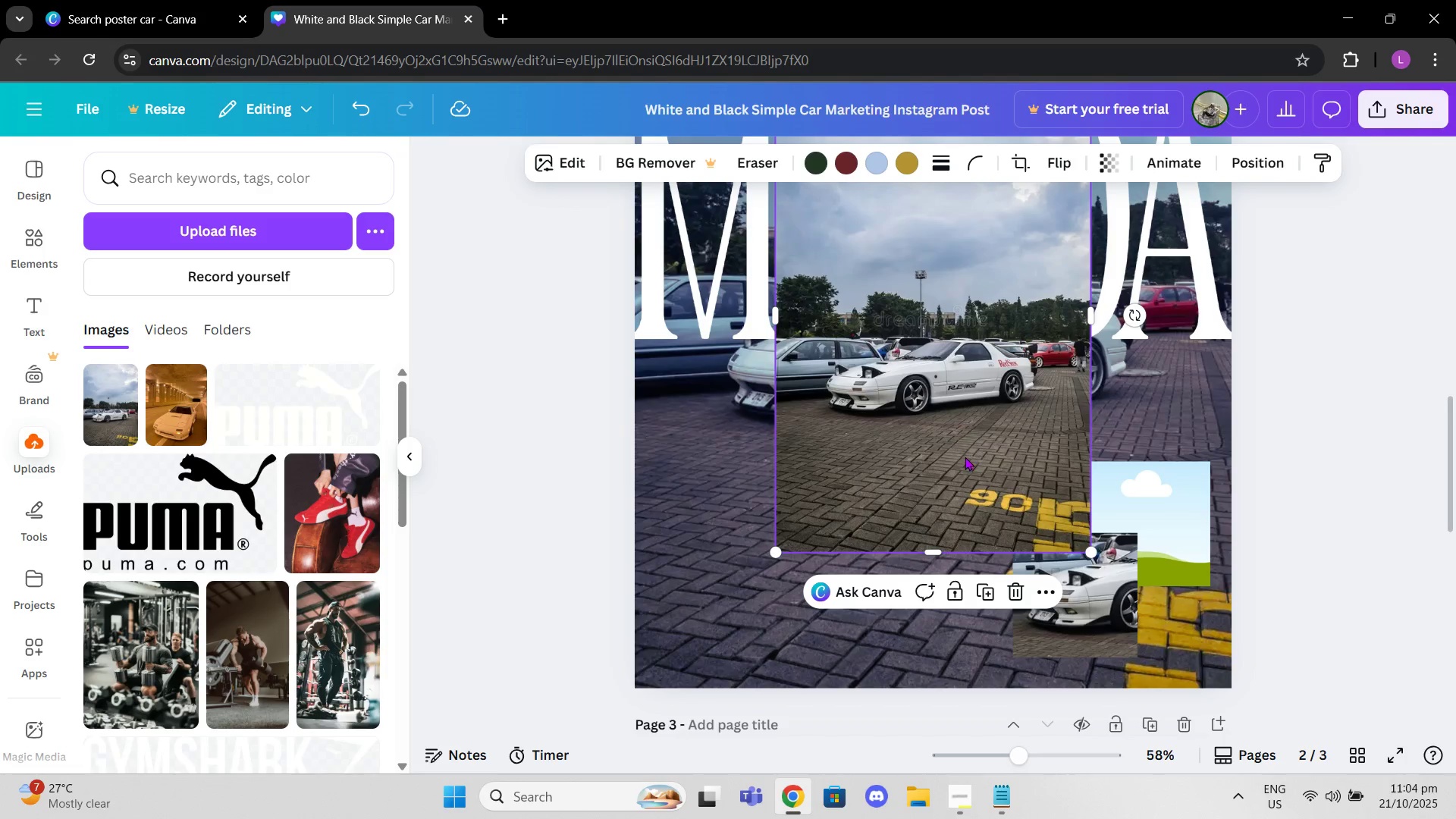 
left_click_drag(start_coordinate=[962, 433], to_coordinate=[1116, 579])
 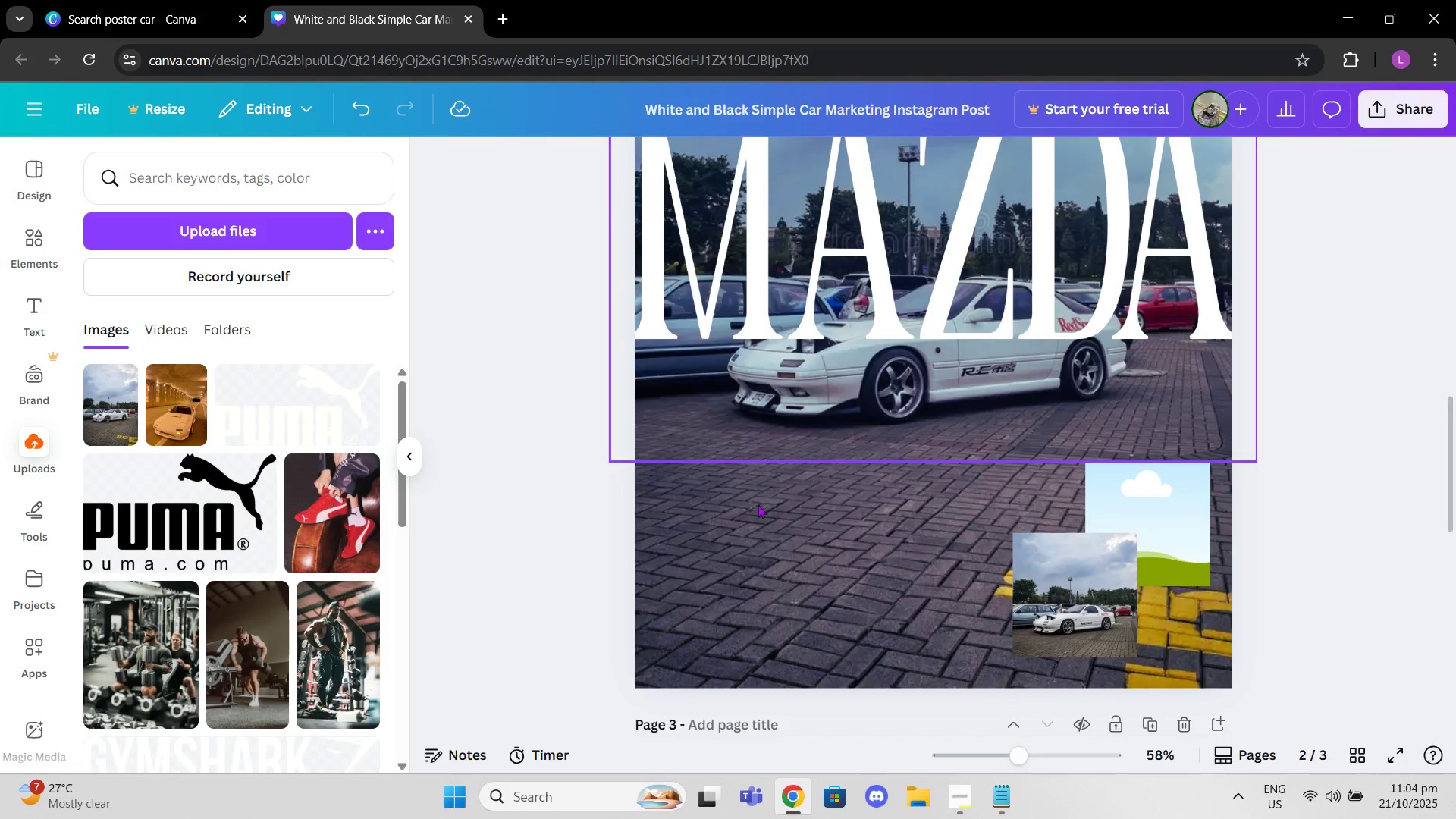 
key(Control+ControlLeft)
 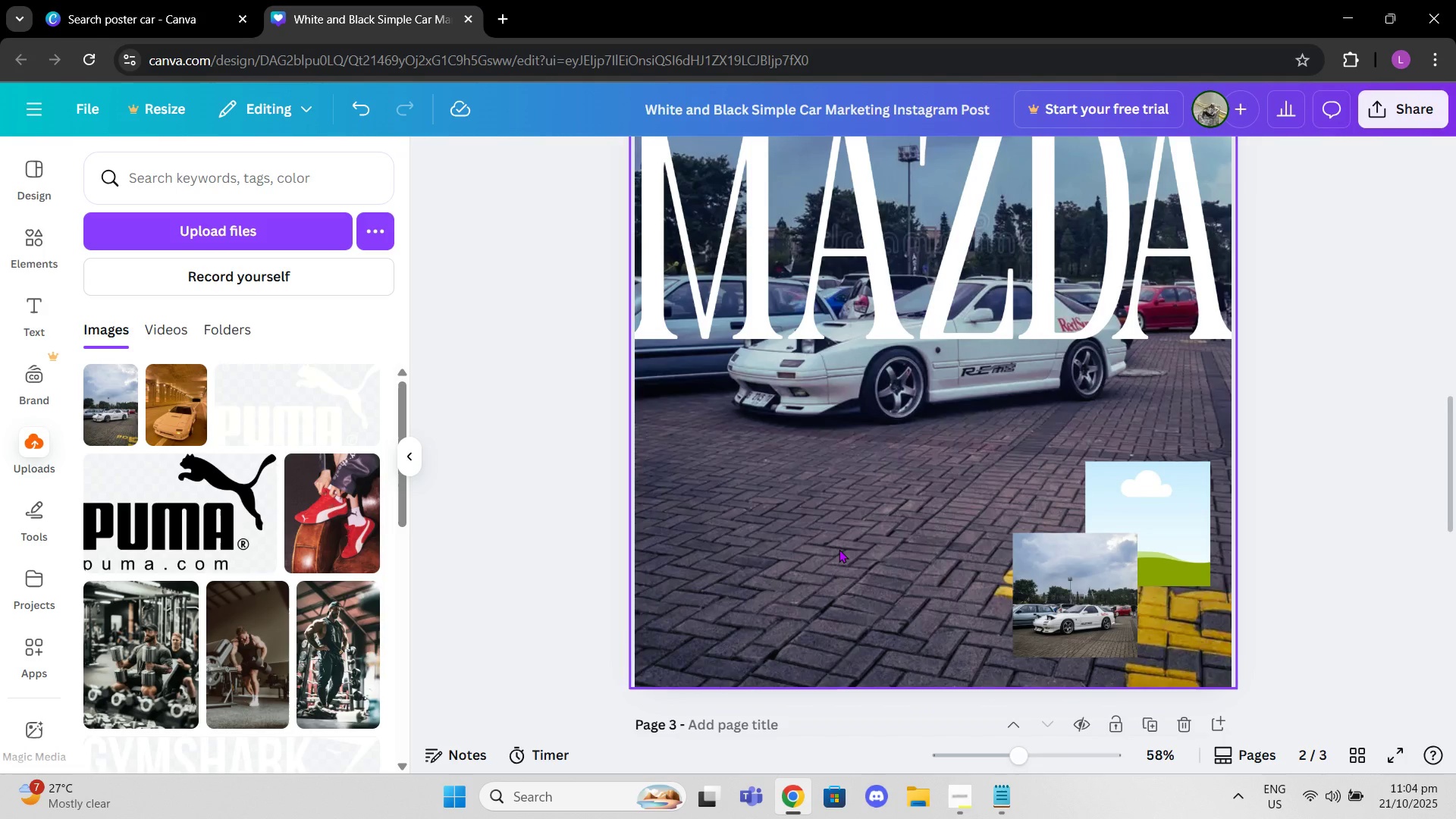 
key(Control+Z)
 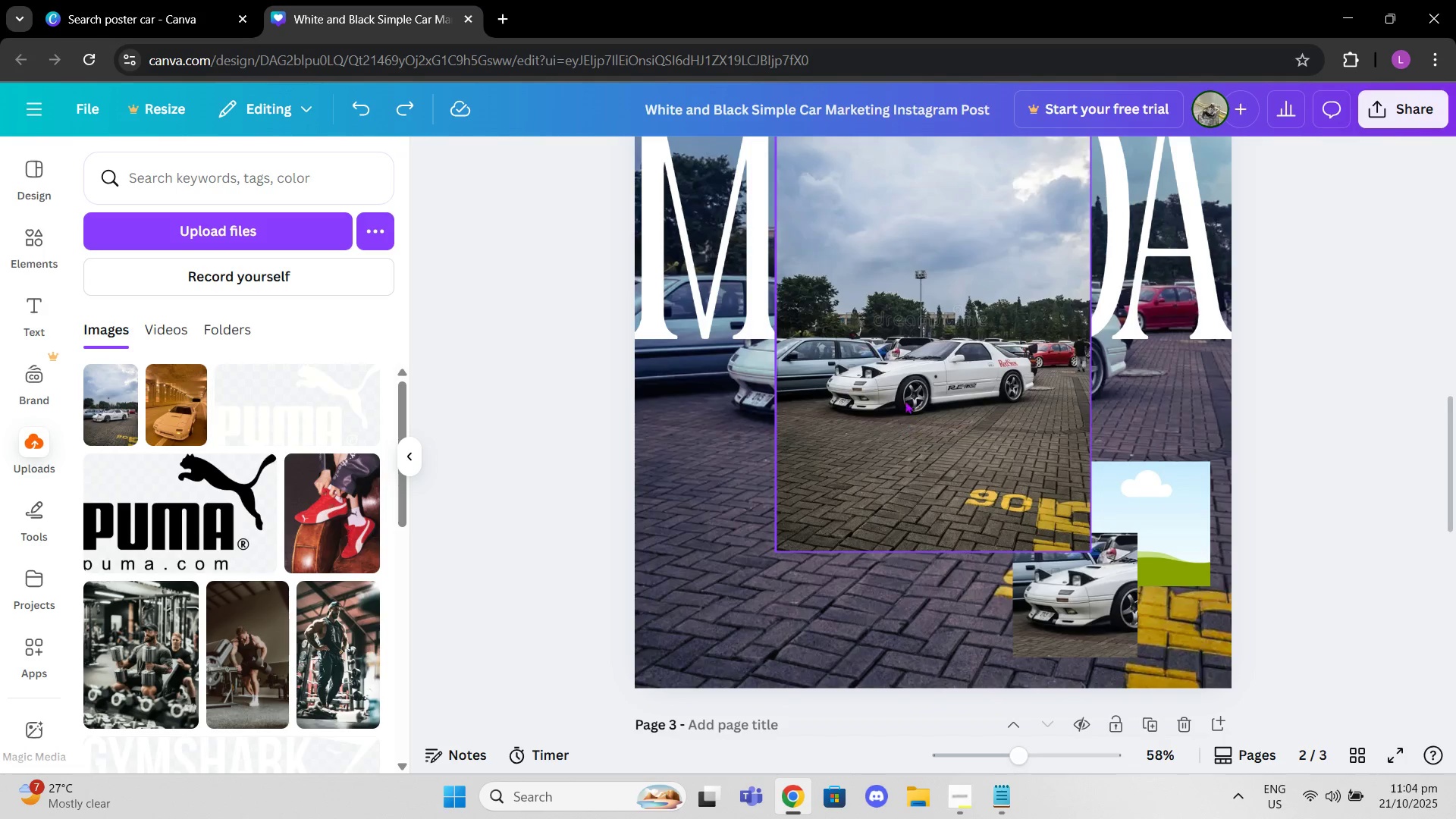 
left_click_drag(start_coordinate=[904, 397], to_coordinate=[1157, 491])
 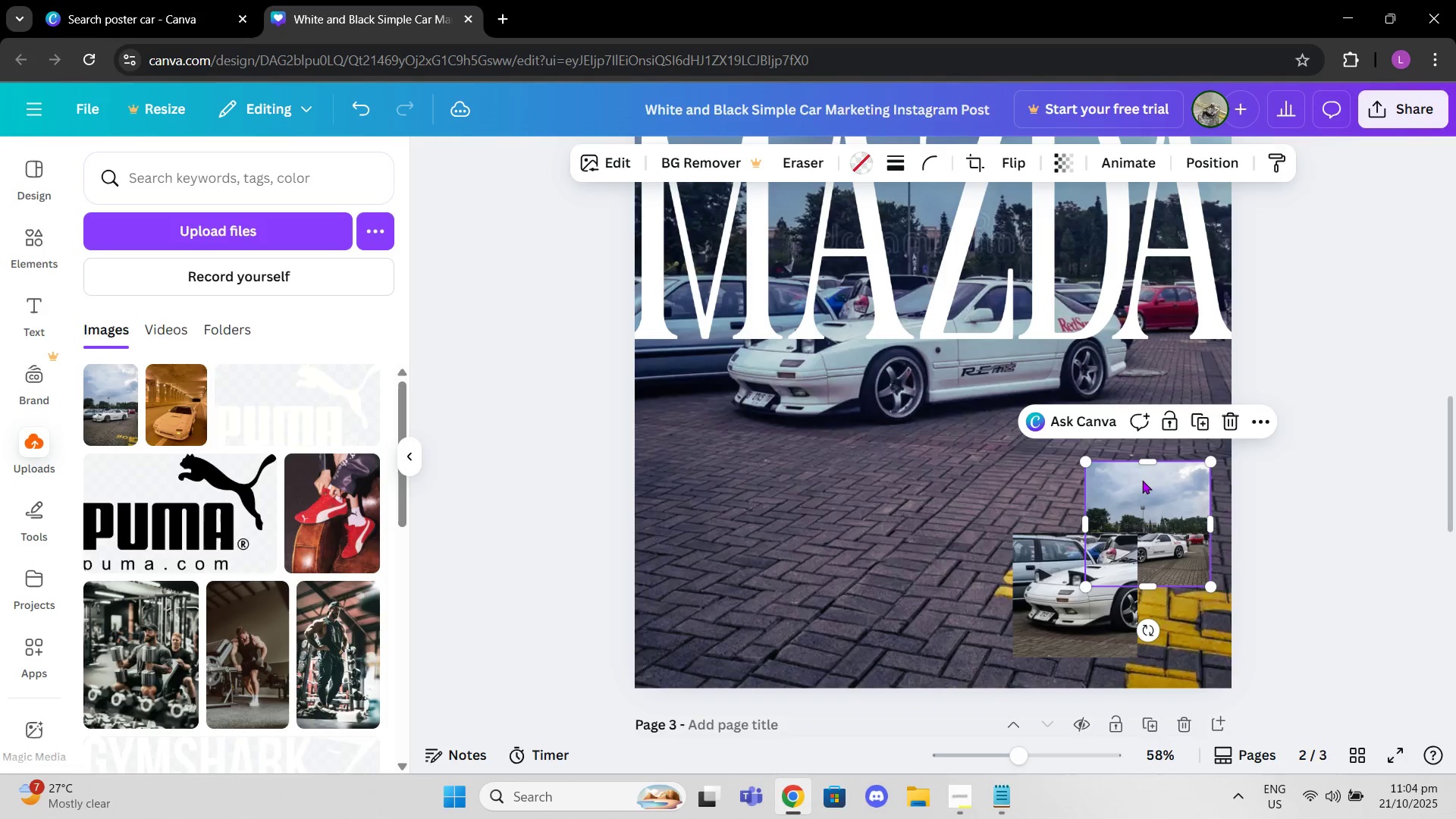 
double_click([1142, 480])
 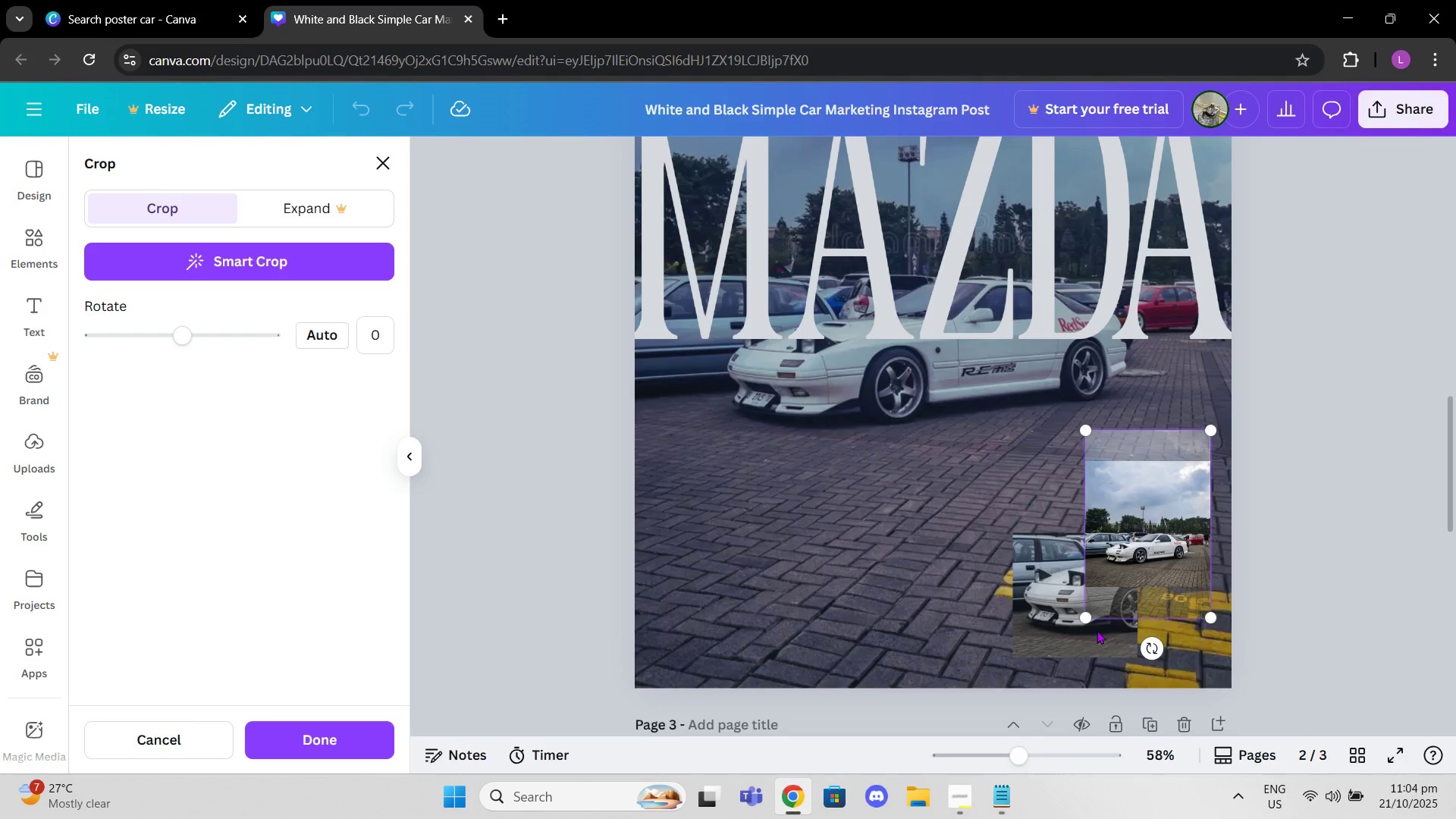 
left_click_drag(start_coordinate=[1085, 623], to_coordinate=[745, 714])
 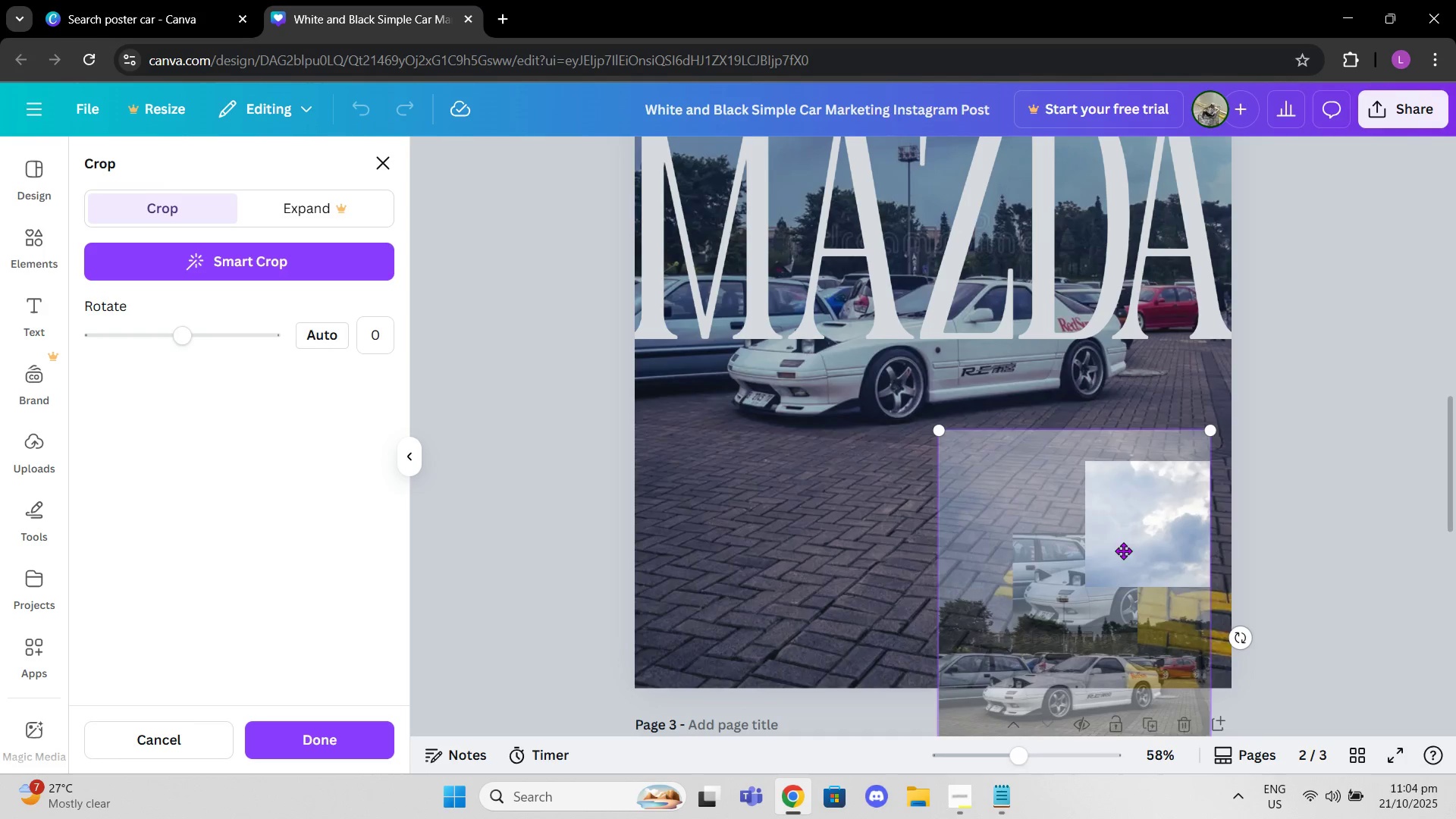 
left_click_drag(start_coordinate=[1122, 551], to_coordinate=[1110, 396])
 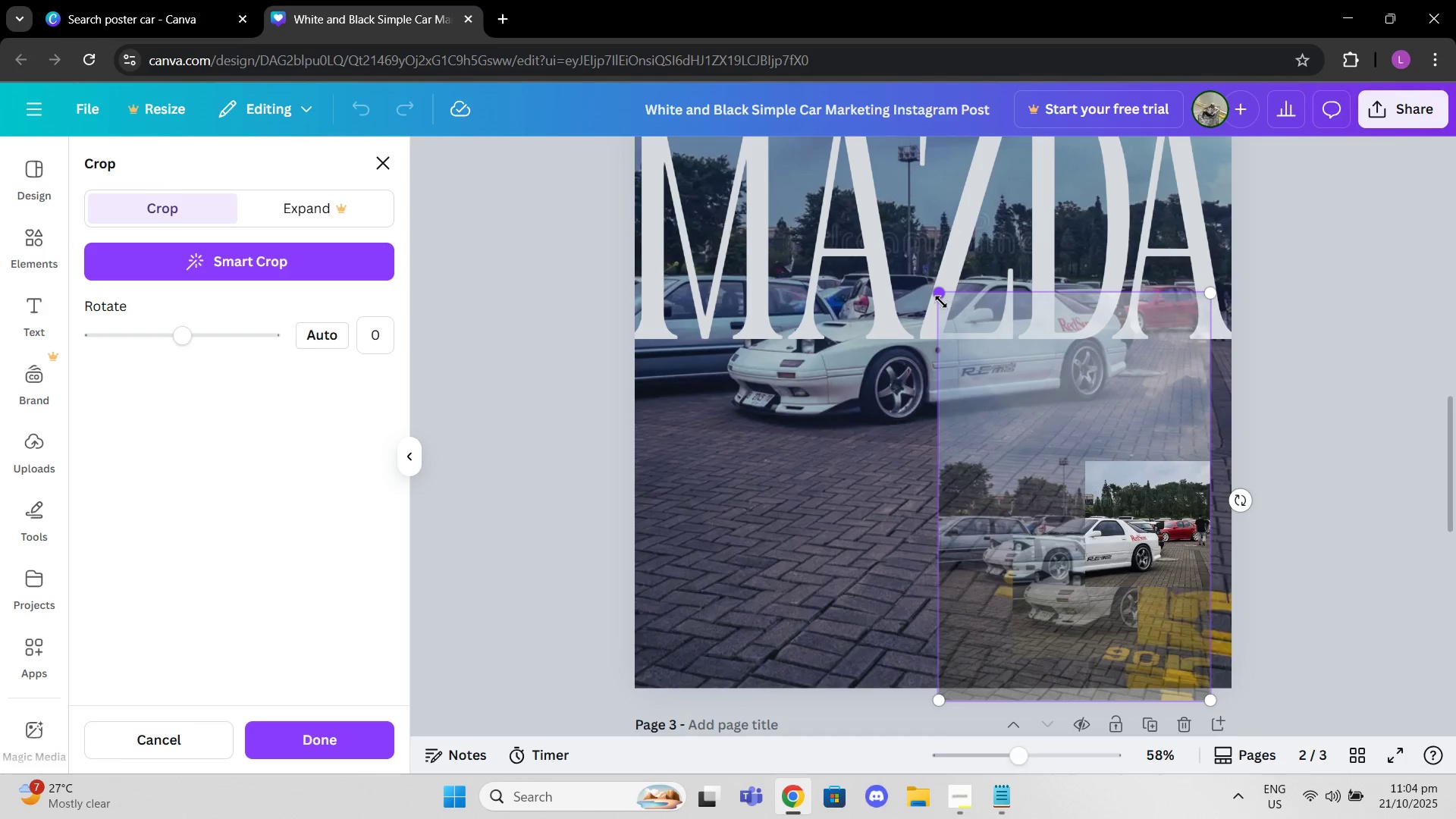 
left_click_drag(start_coordinate=[940, 297], to_coordinate=[811, 67])
 